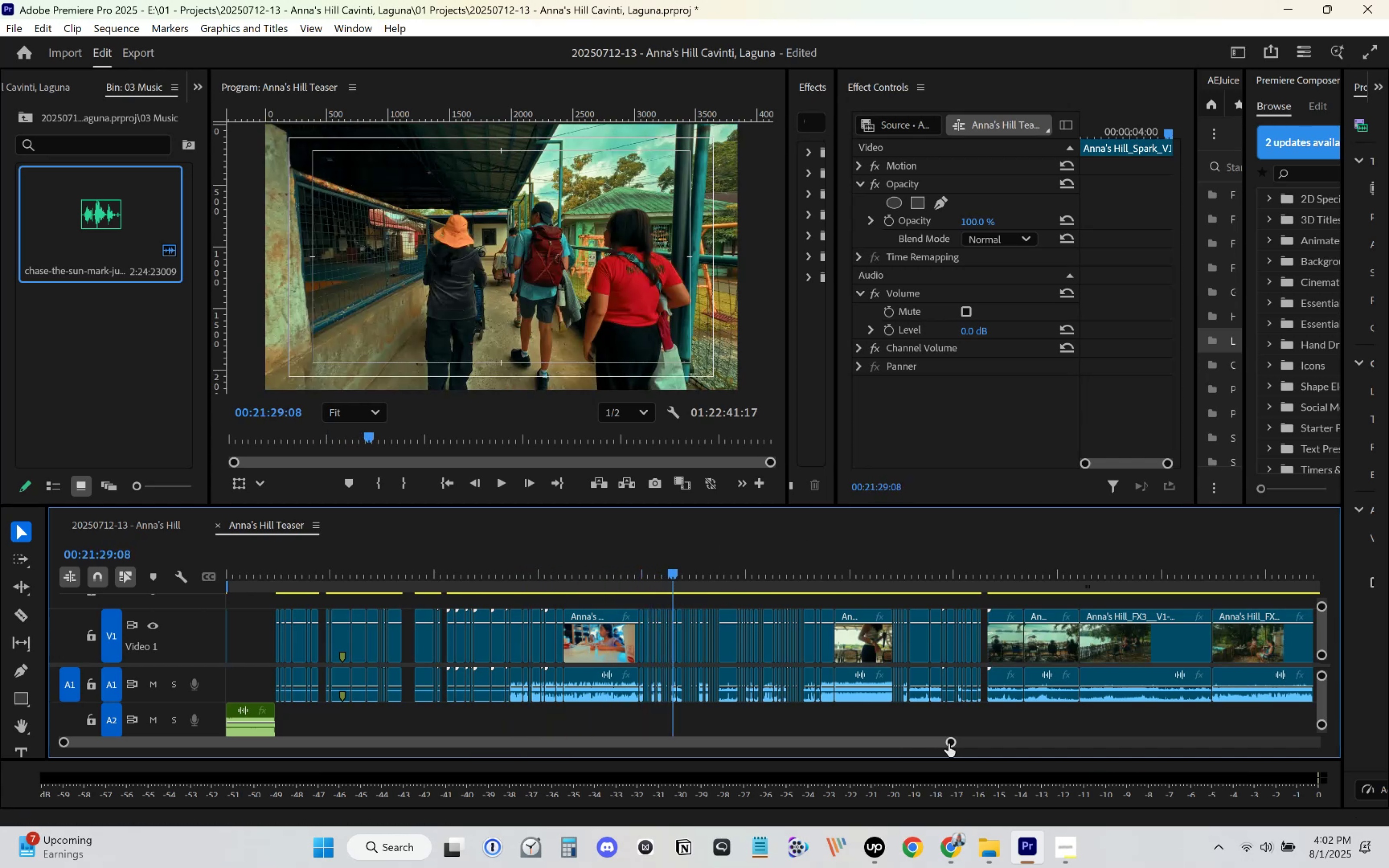 
left_click_drag(start_coordinate=[953, 741], to_coordinate=[685, 728])
 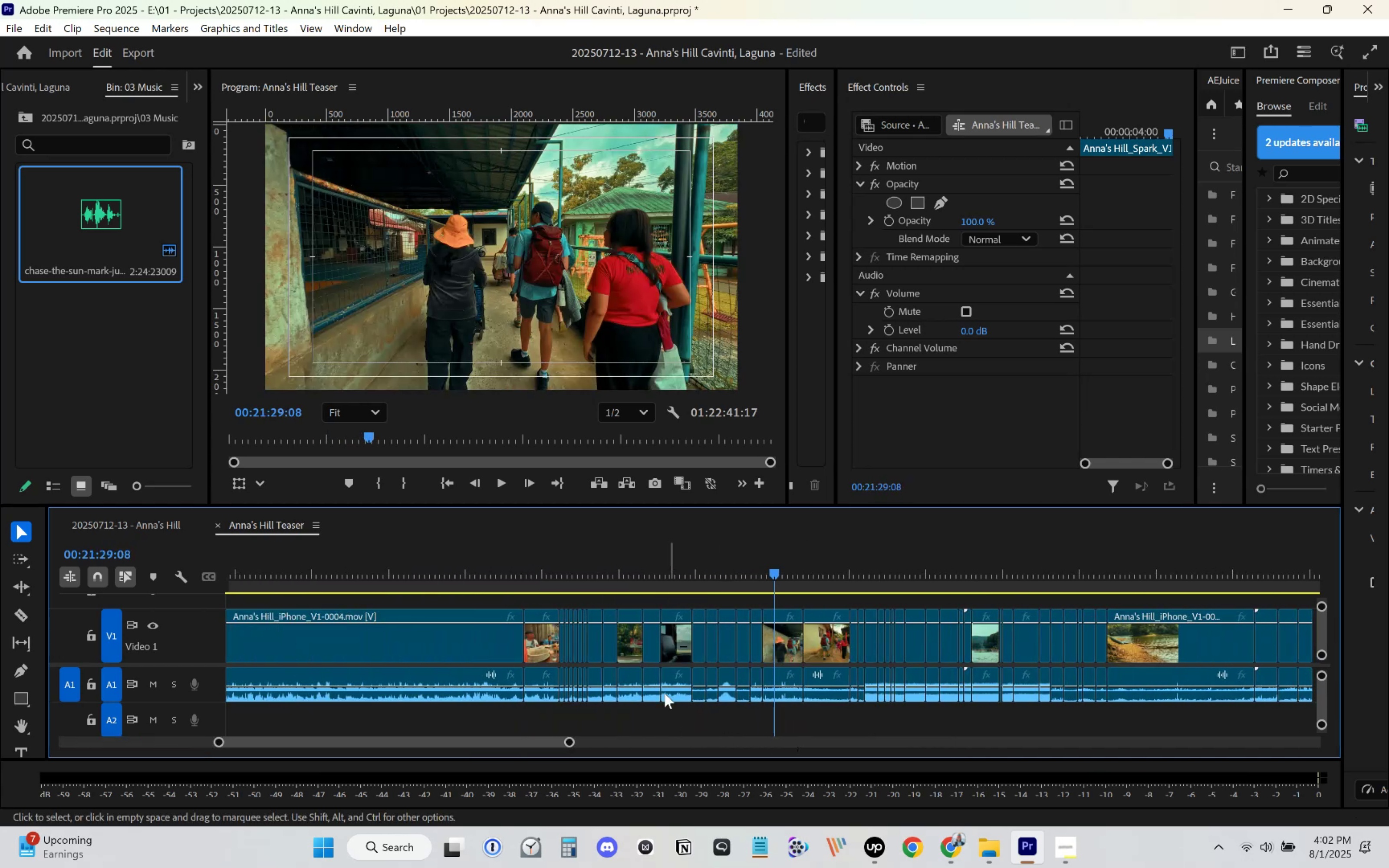 
left_click_drag(start_coordinate=[537, 582], to_coordinate=[868, 644])
 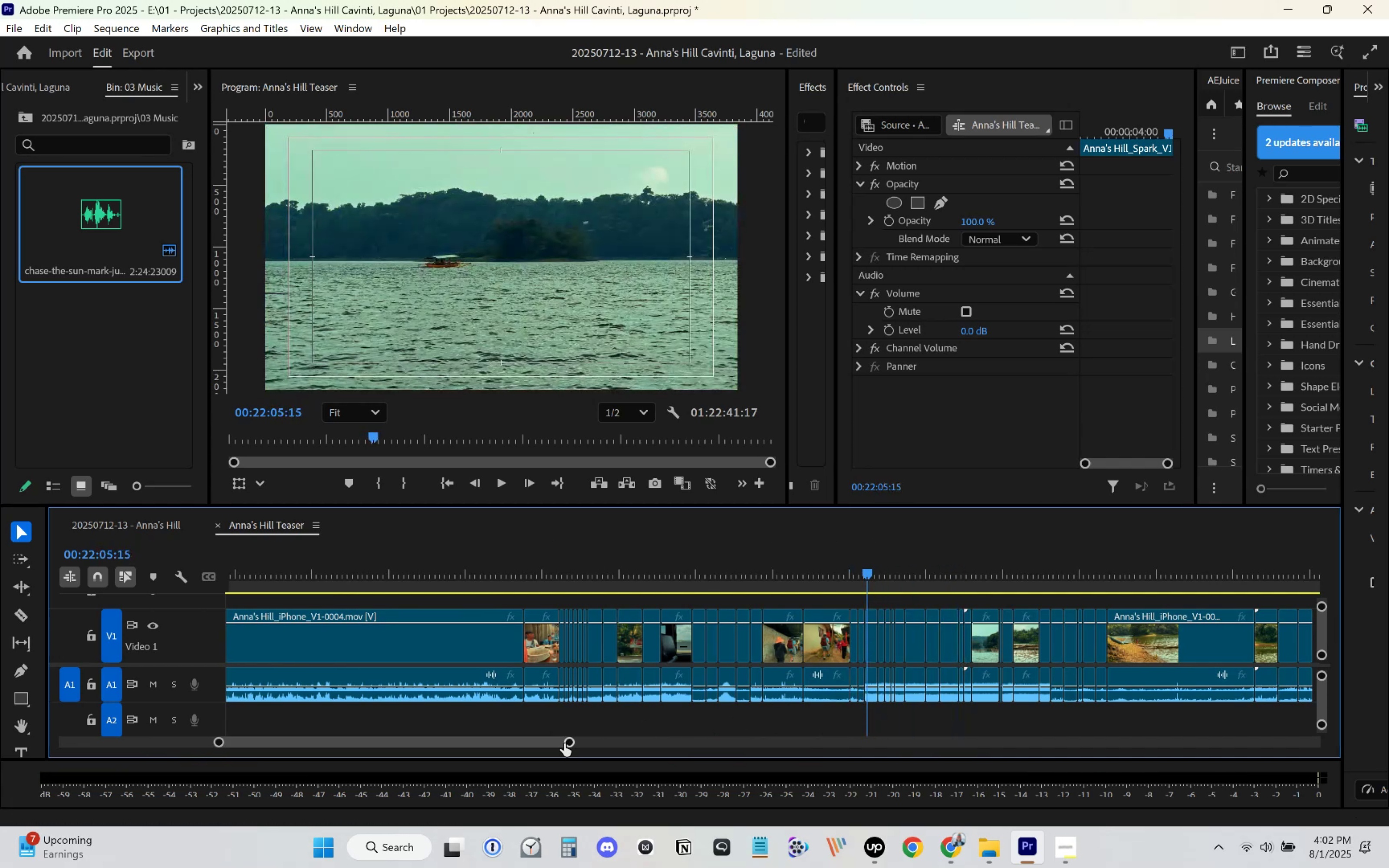 
left_click_drag(start_coordinate=[567, 744], to_coordinate=[504, 733])
 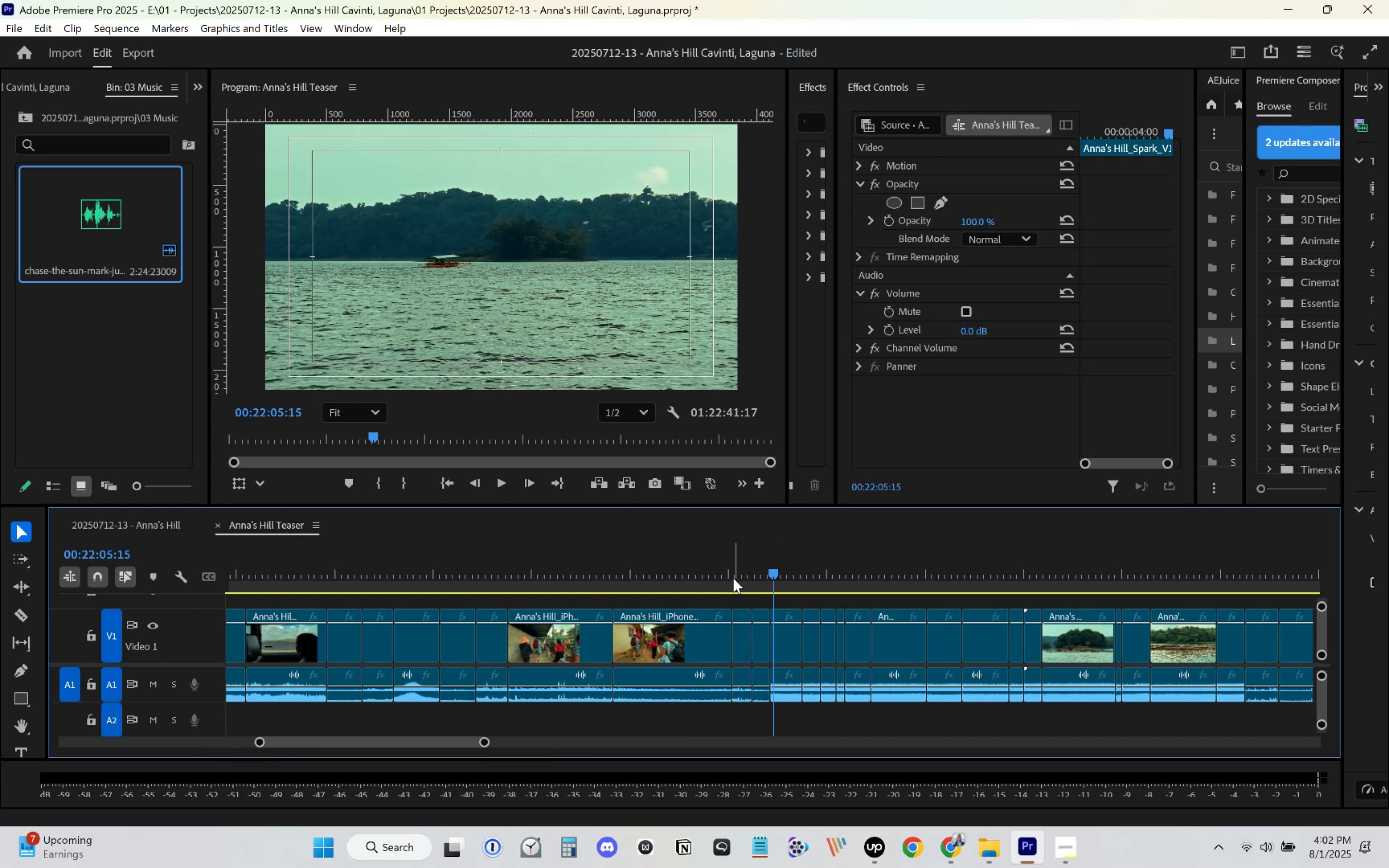 
left_click_drag(start_coordinate=[772, 572], to_coordinate=[788, 593])
 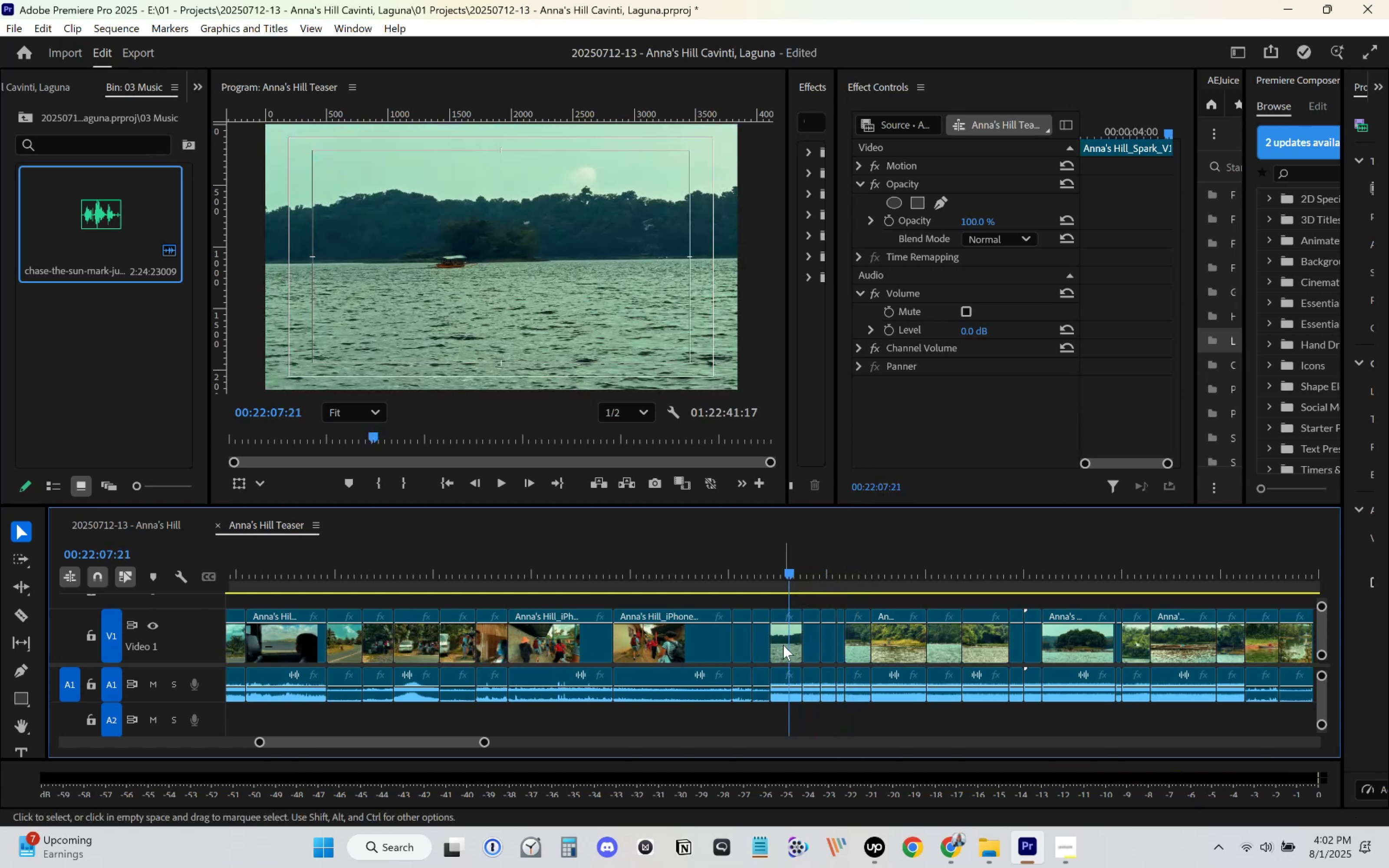 
left_click([786, 647])
 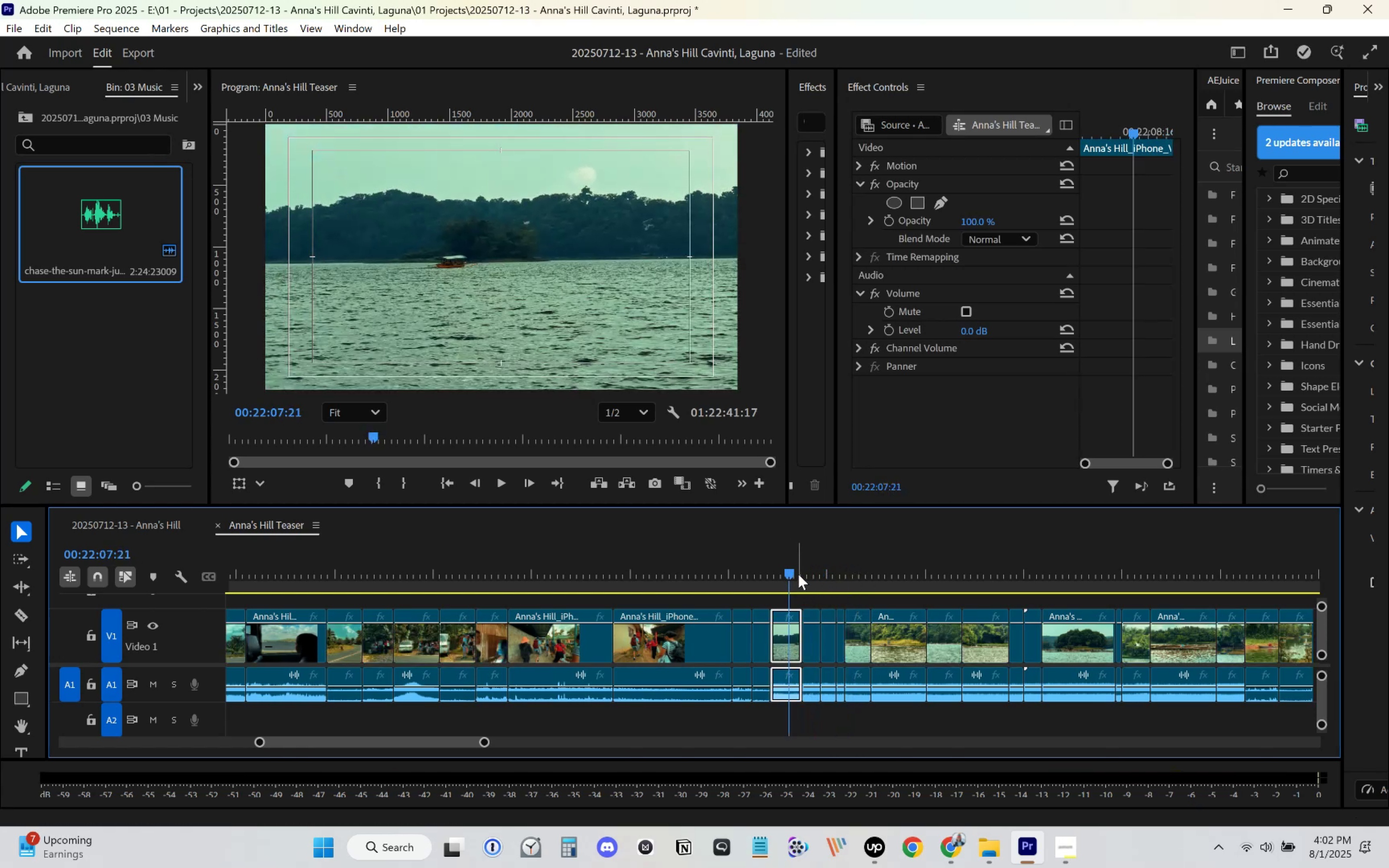 
left_click_drag(start_coordinate=[797, 559], to_coordinate=[905, 569])
 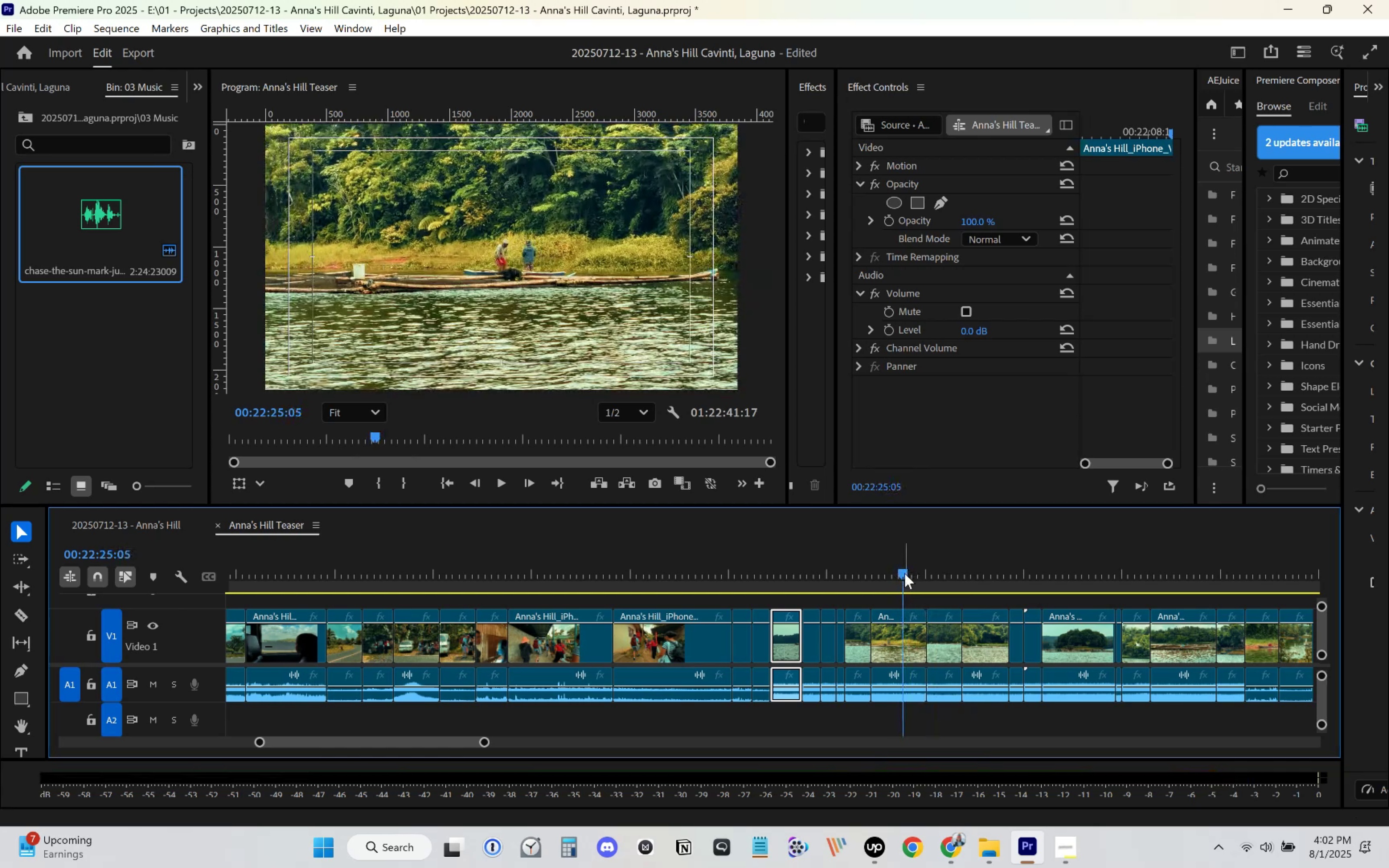 
hold_key(key=ShiftLeft, duration=0.6)
left_click([906, 632])
 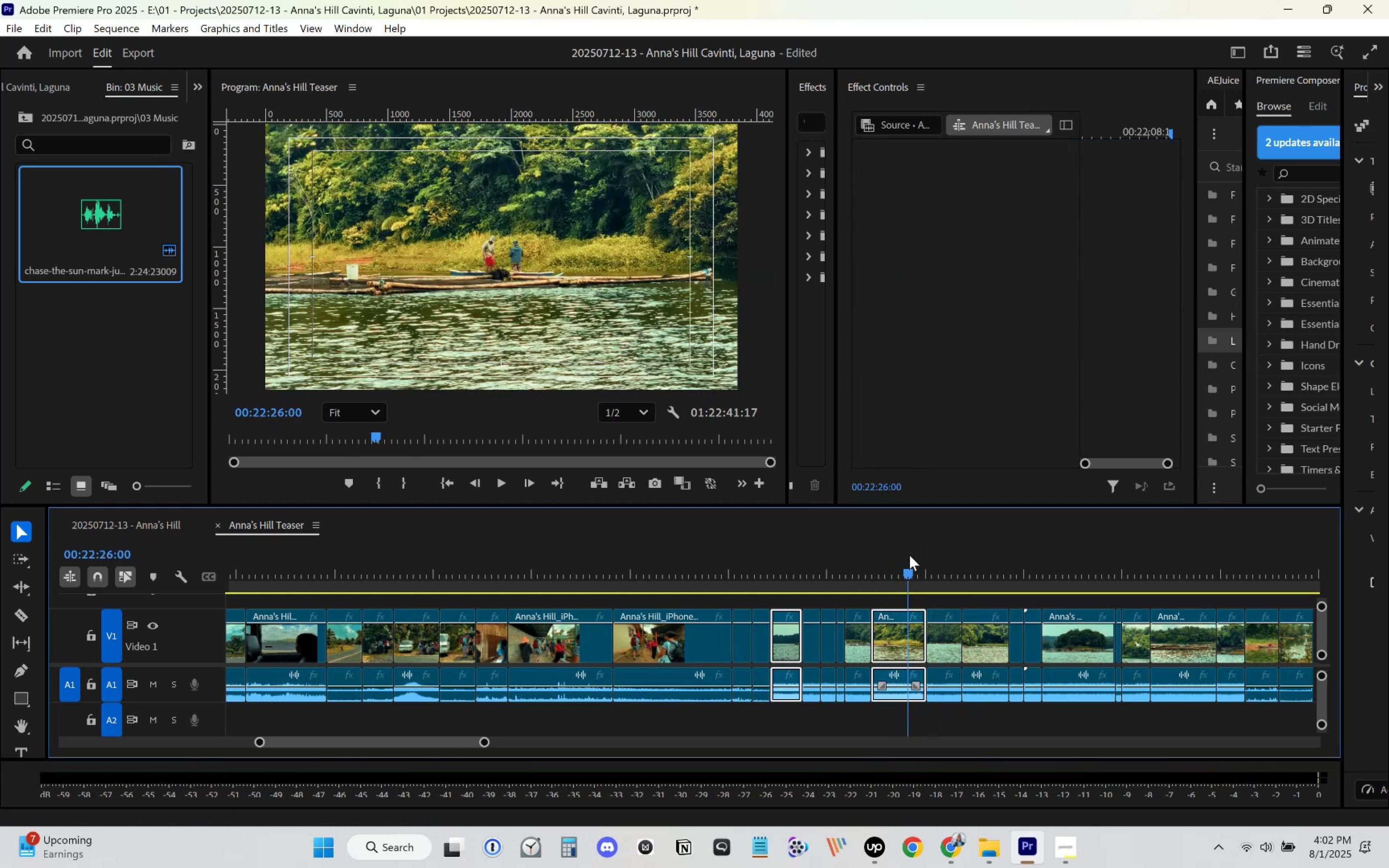 
left_click_drag(start_coordinate=[908, 572], to_coordinate=[1093, 588])
 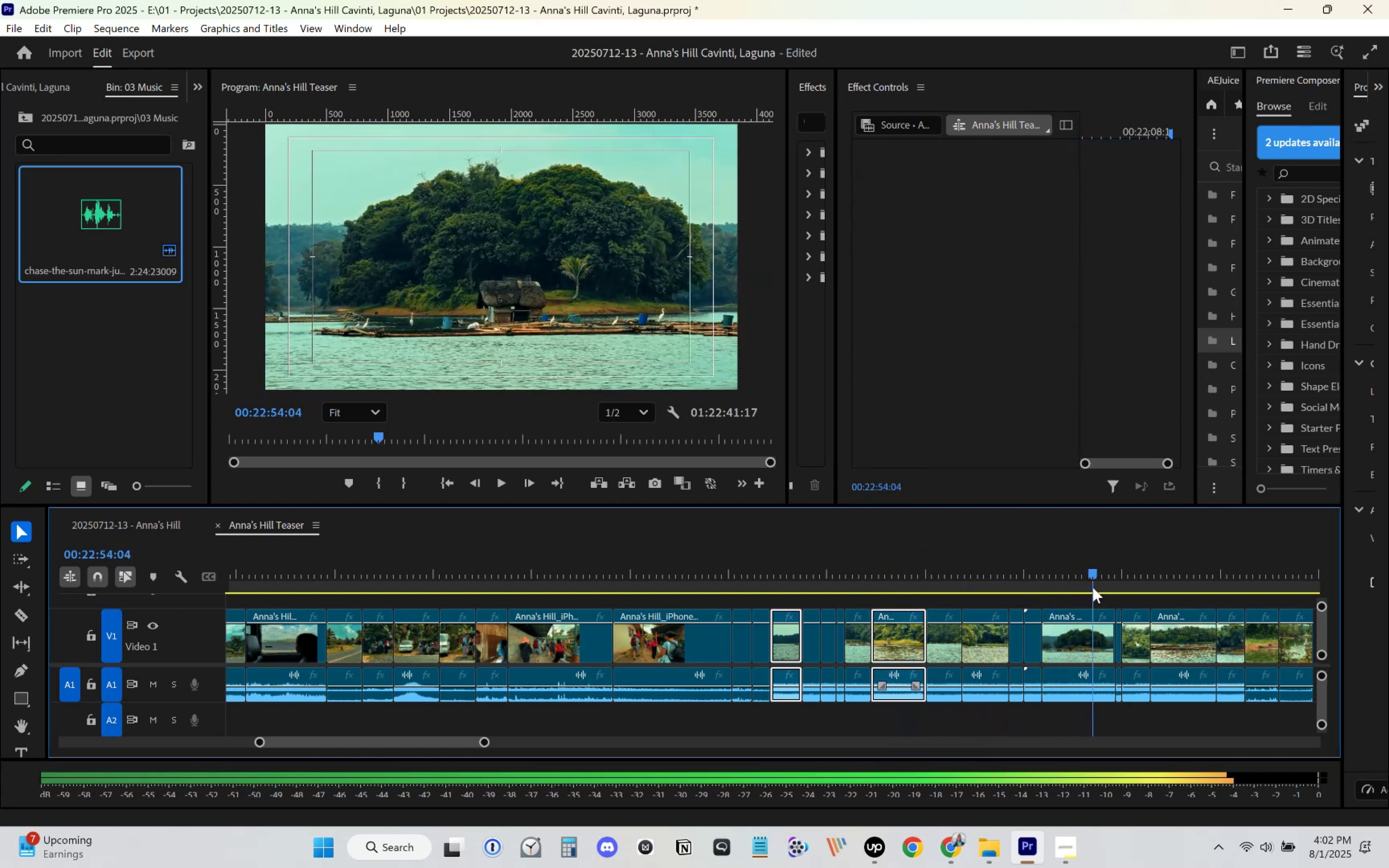 
hold_key(key=ShiftLeft, duration=0.51)
left_click([1079, 644])
 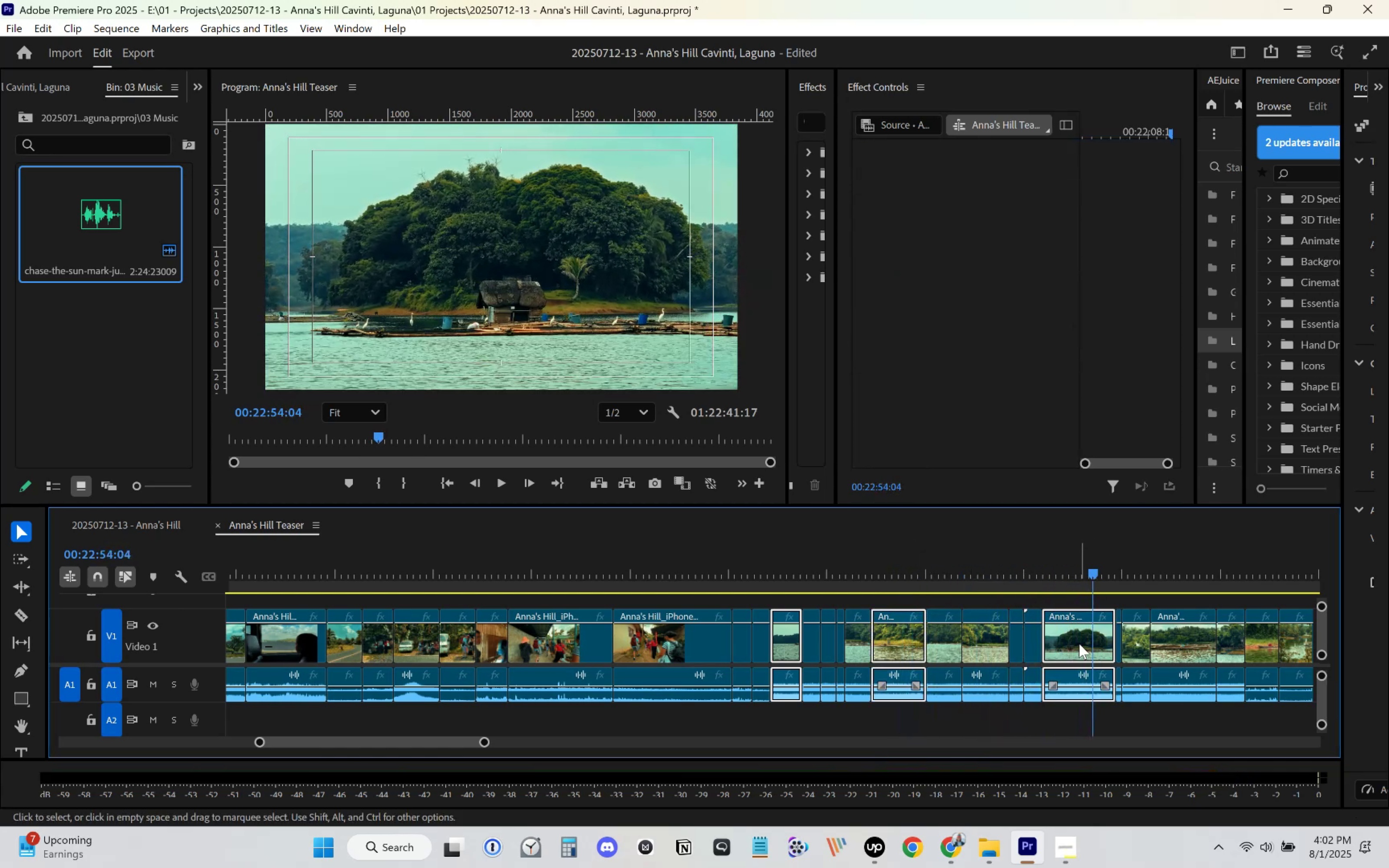 
key(Control+X)
 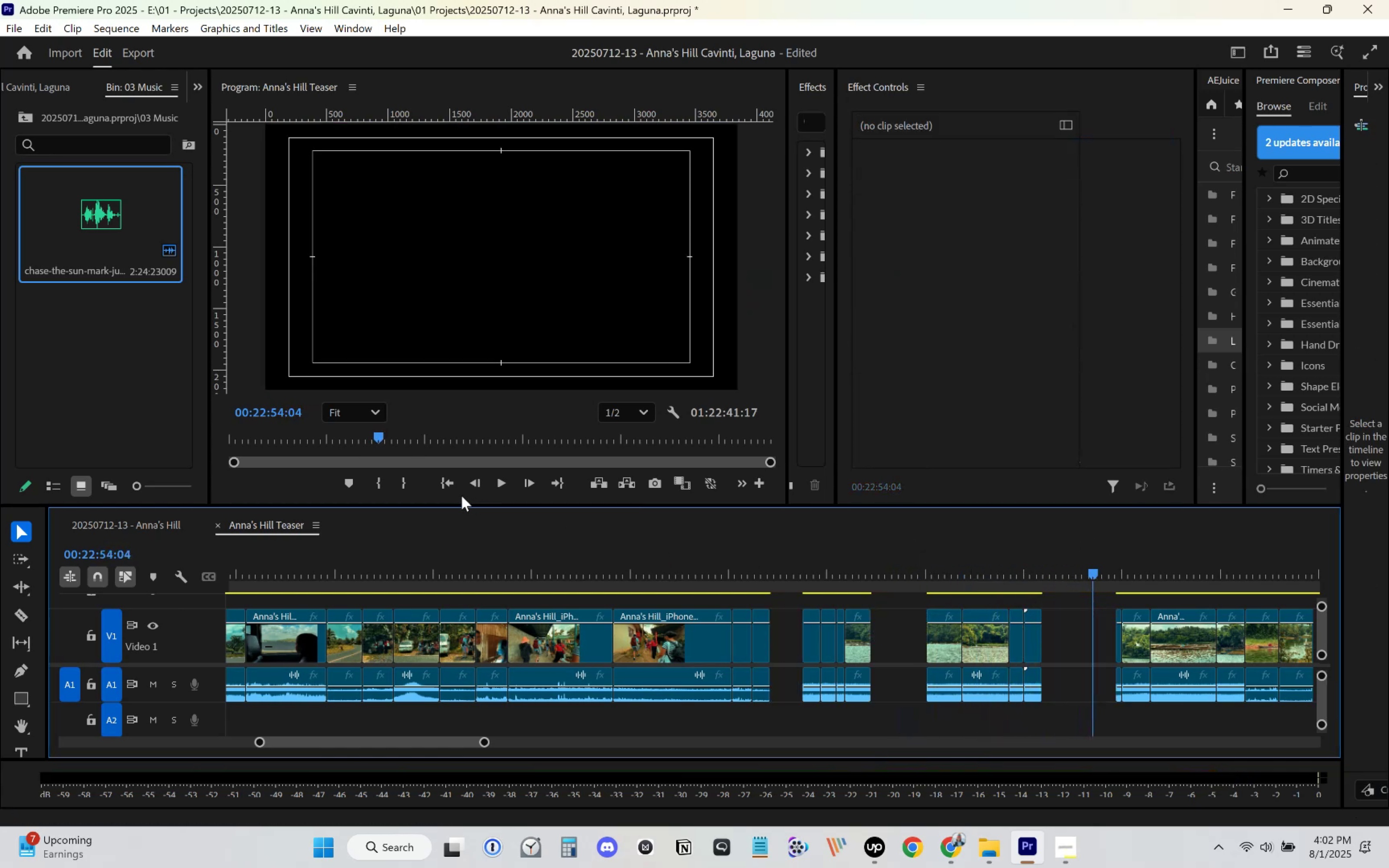 
left_click([448, 485])
 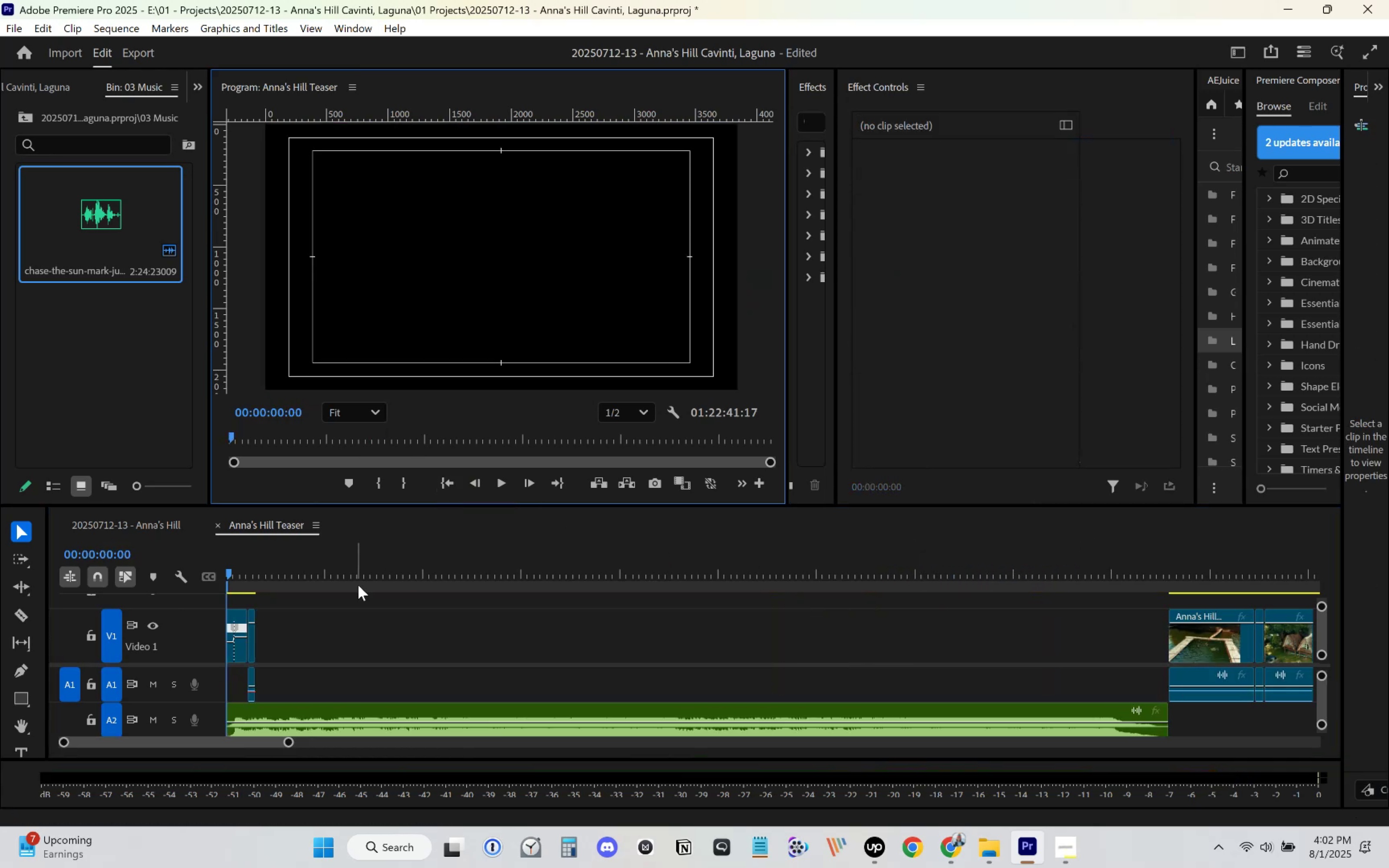 
left_click([297, 571])
 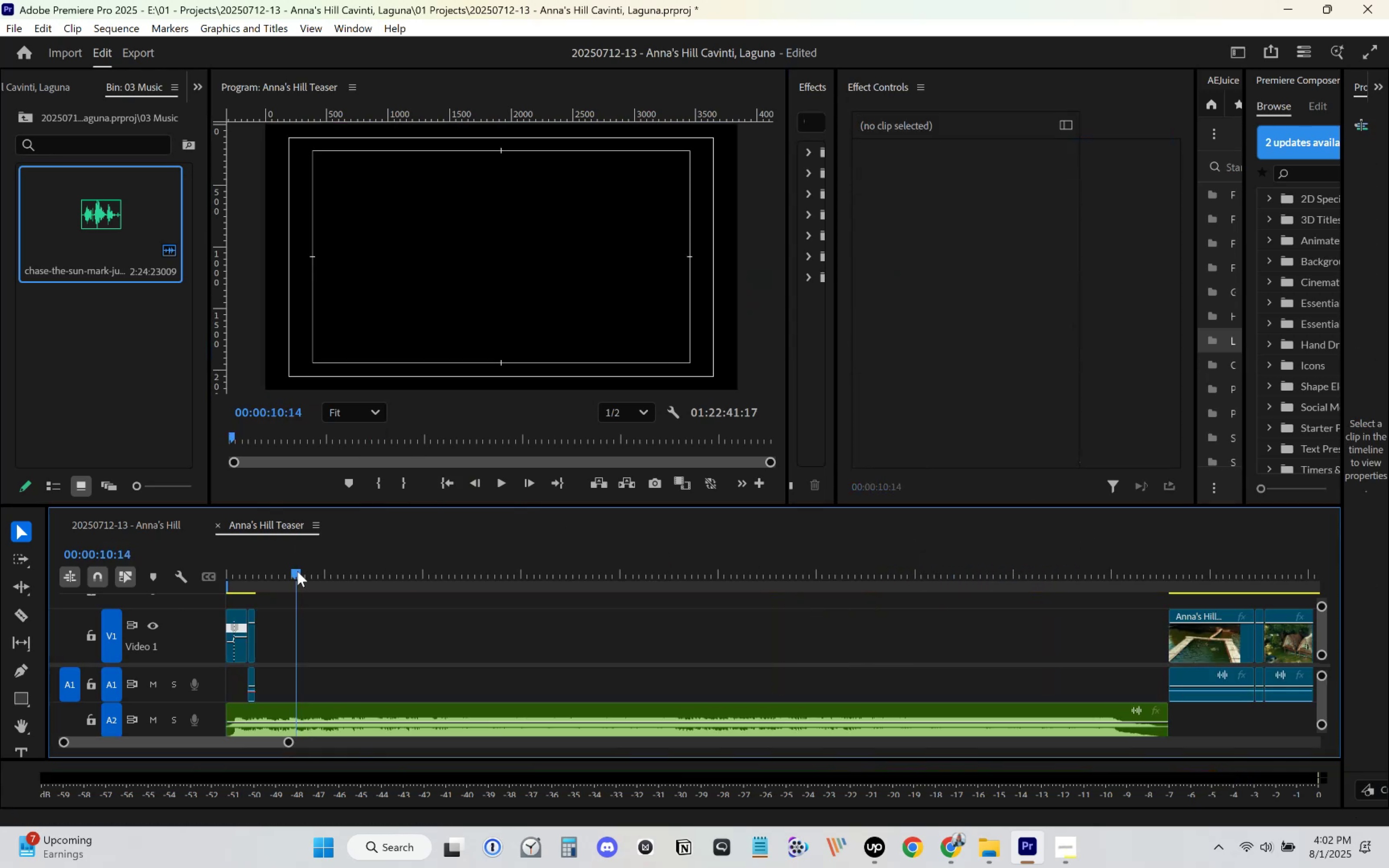 
key(Control+ControlLeft)
 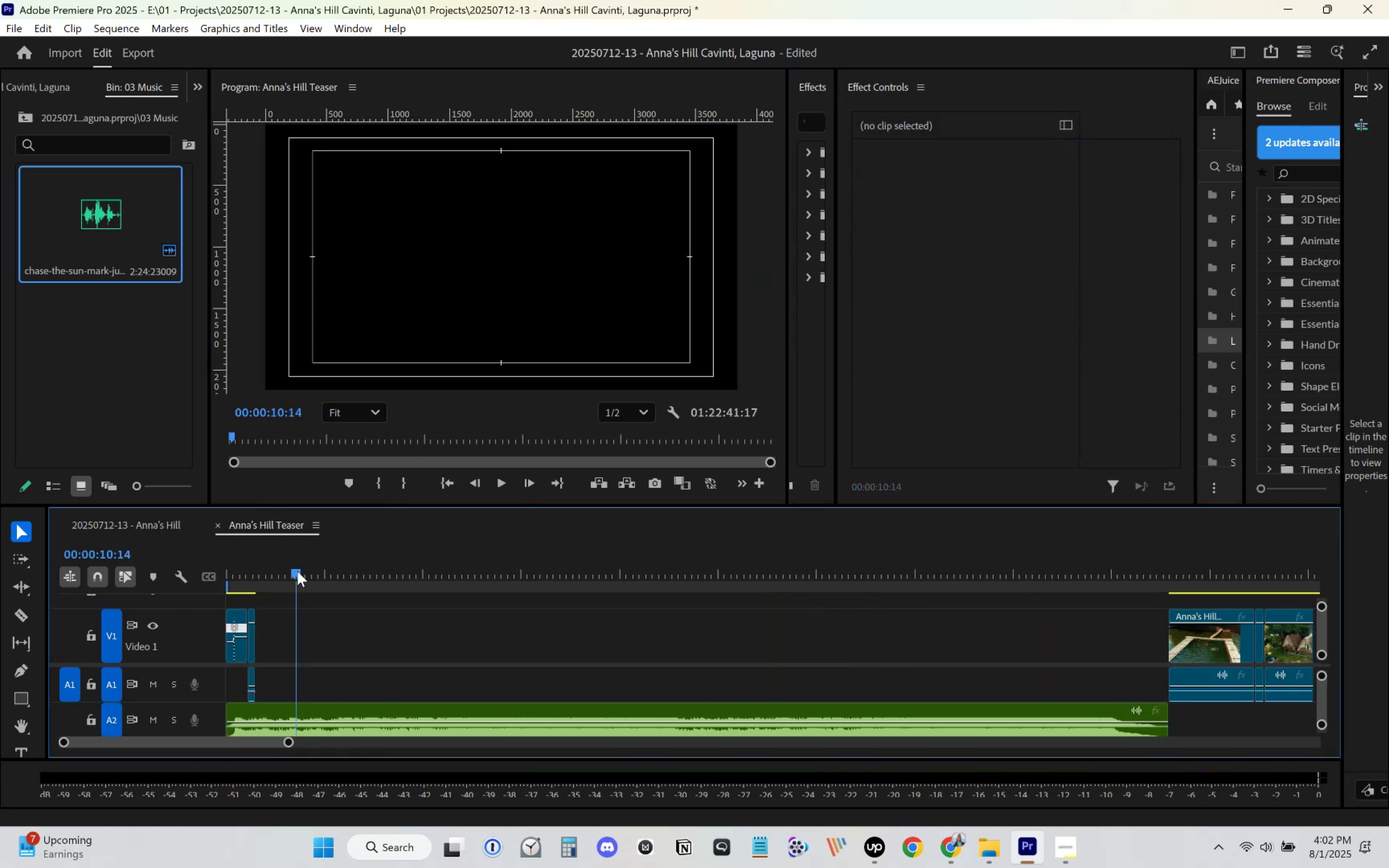 
key(Control+V)
 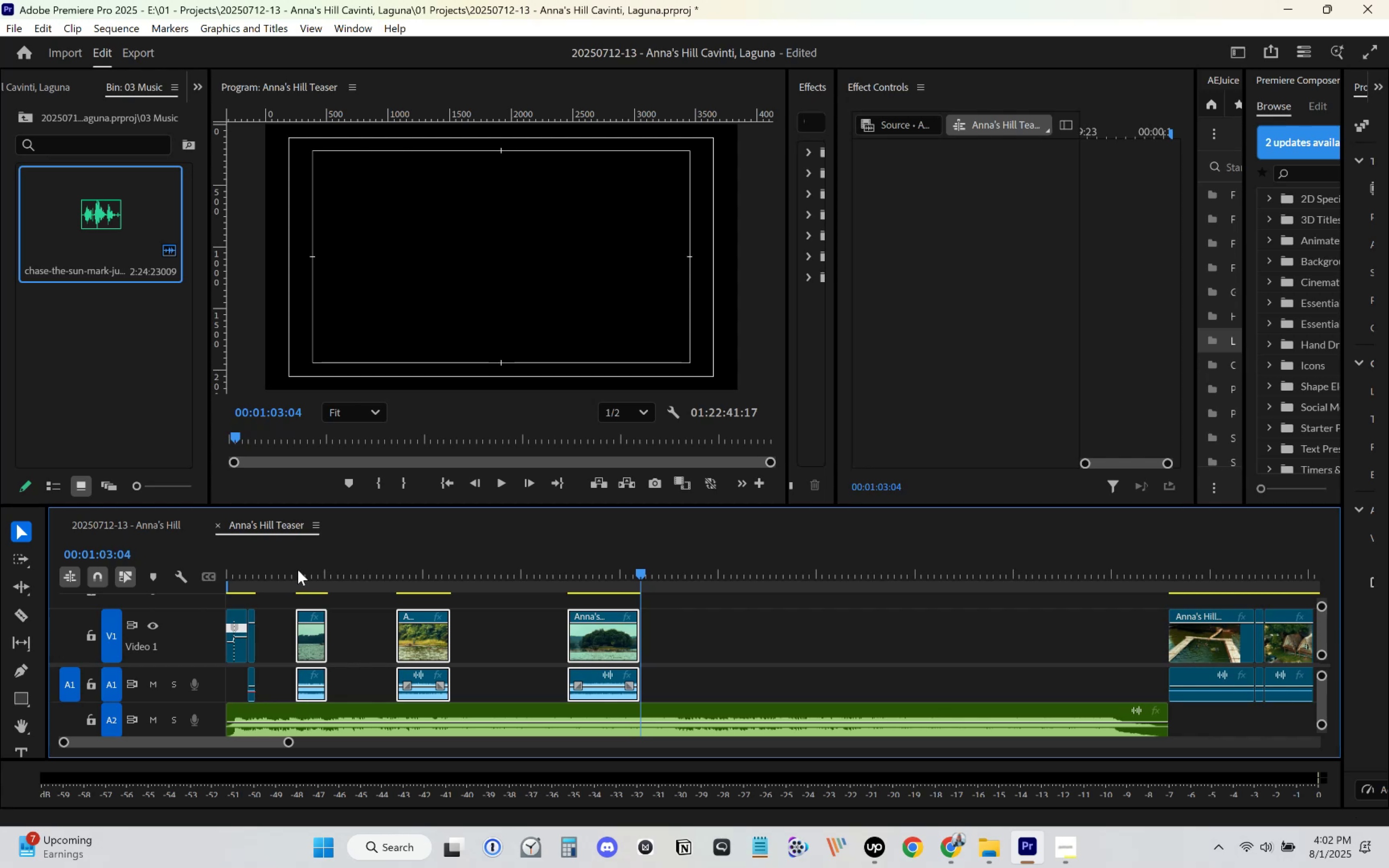 
left_click_drag(start_coordinate=[292, 572], to_coordinate=[155, 584])
 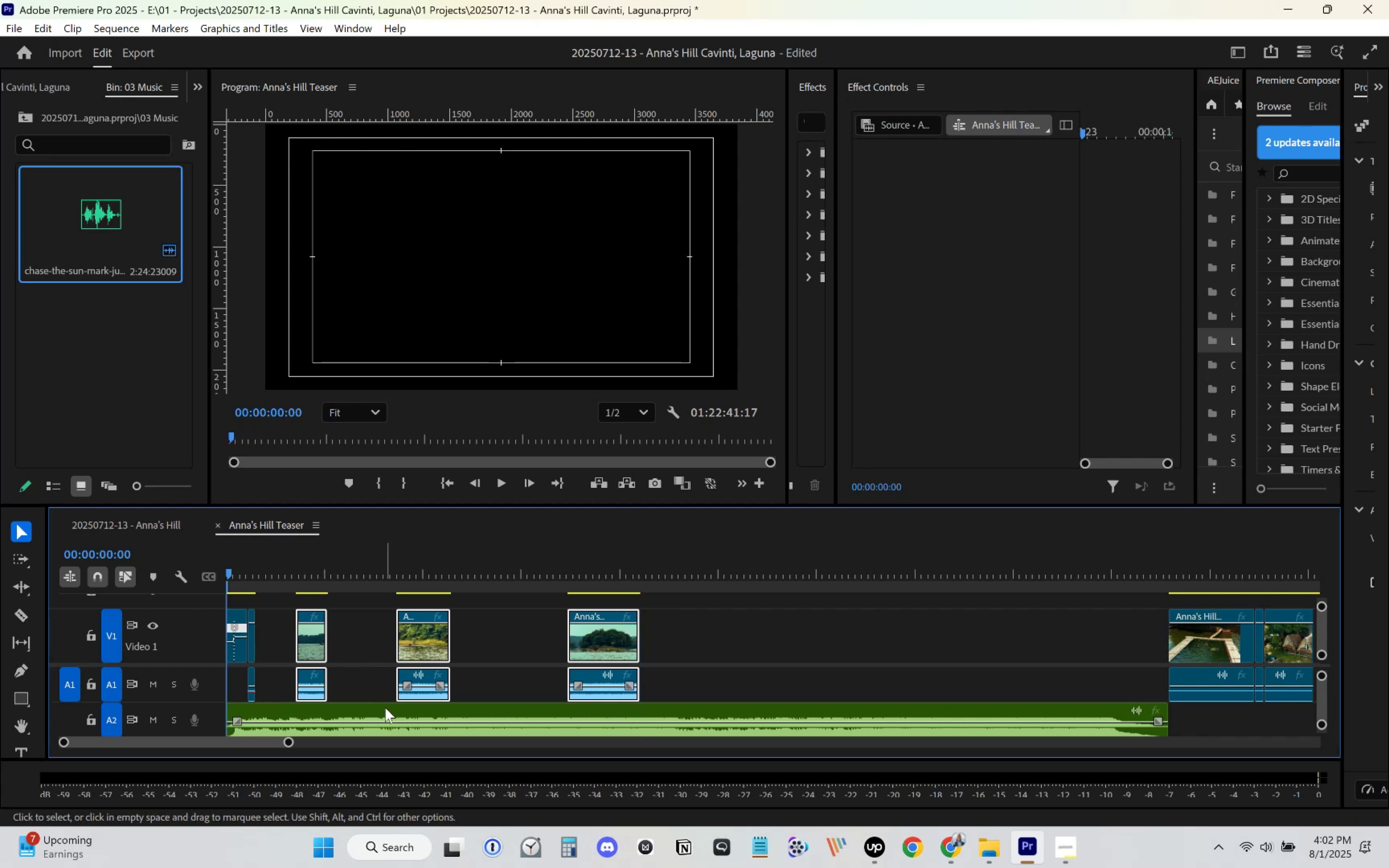 
key(Space)
 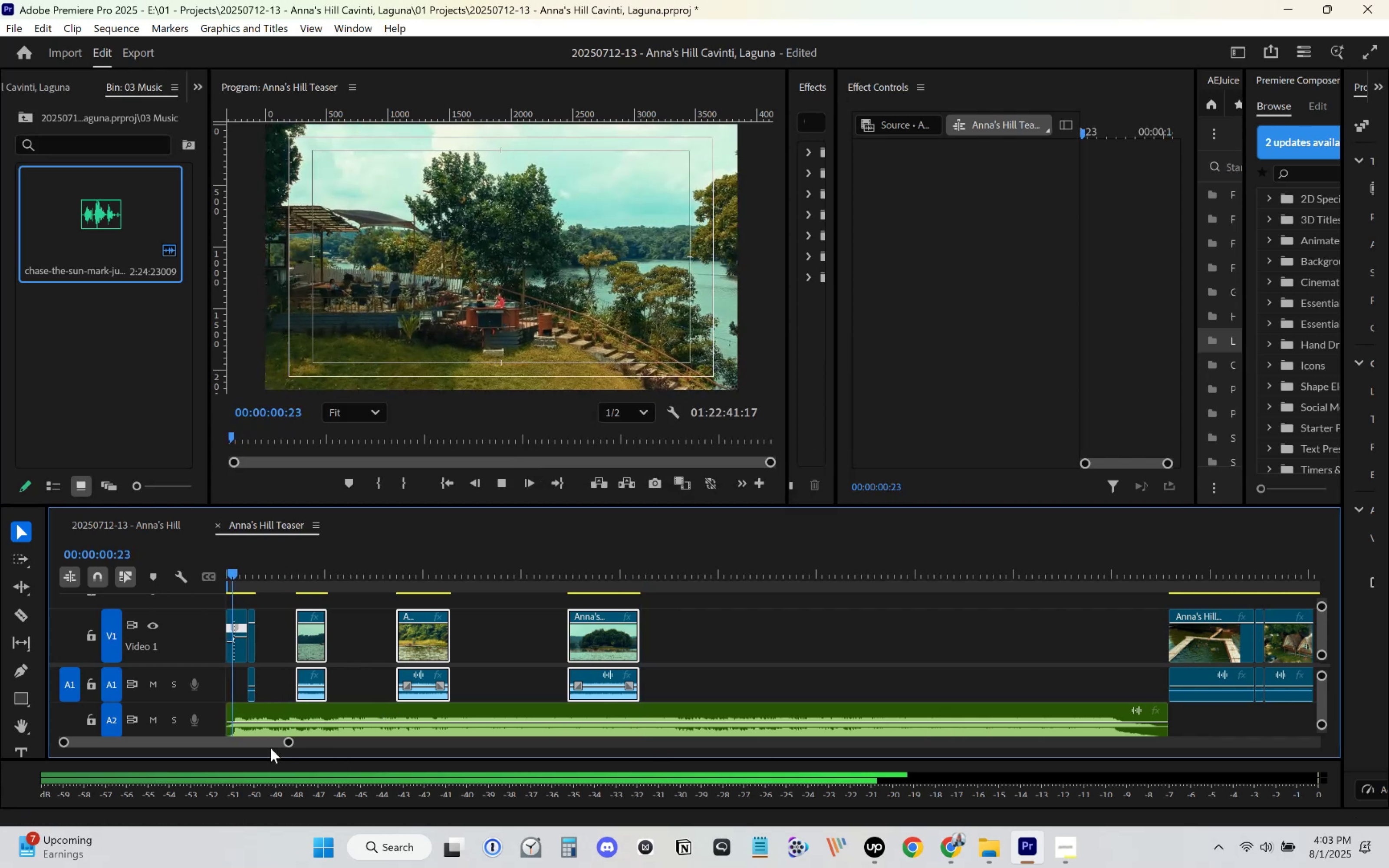 
left_click_drag(start_coordinate=[288, 741], to_coordinate=[224, 746])
 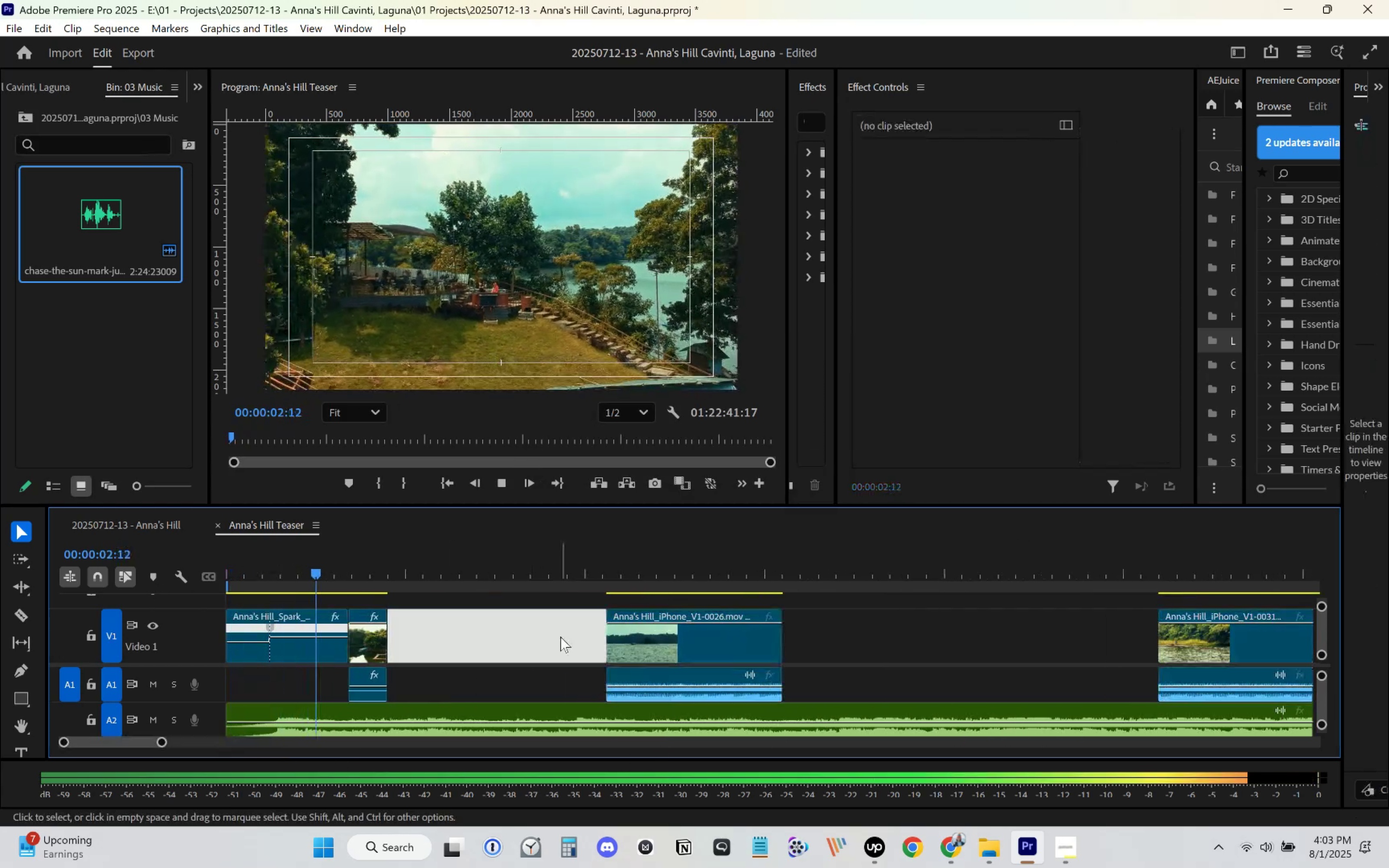 
left_click_drag(start_coordinate=[698, 647], to_coordinate=[487, 645])
 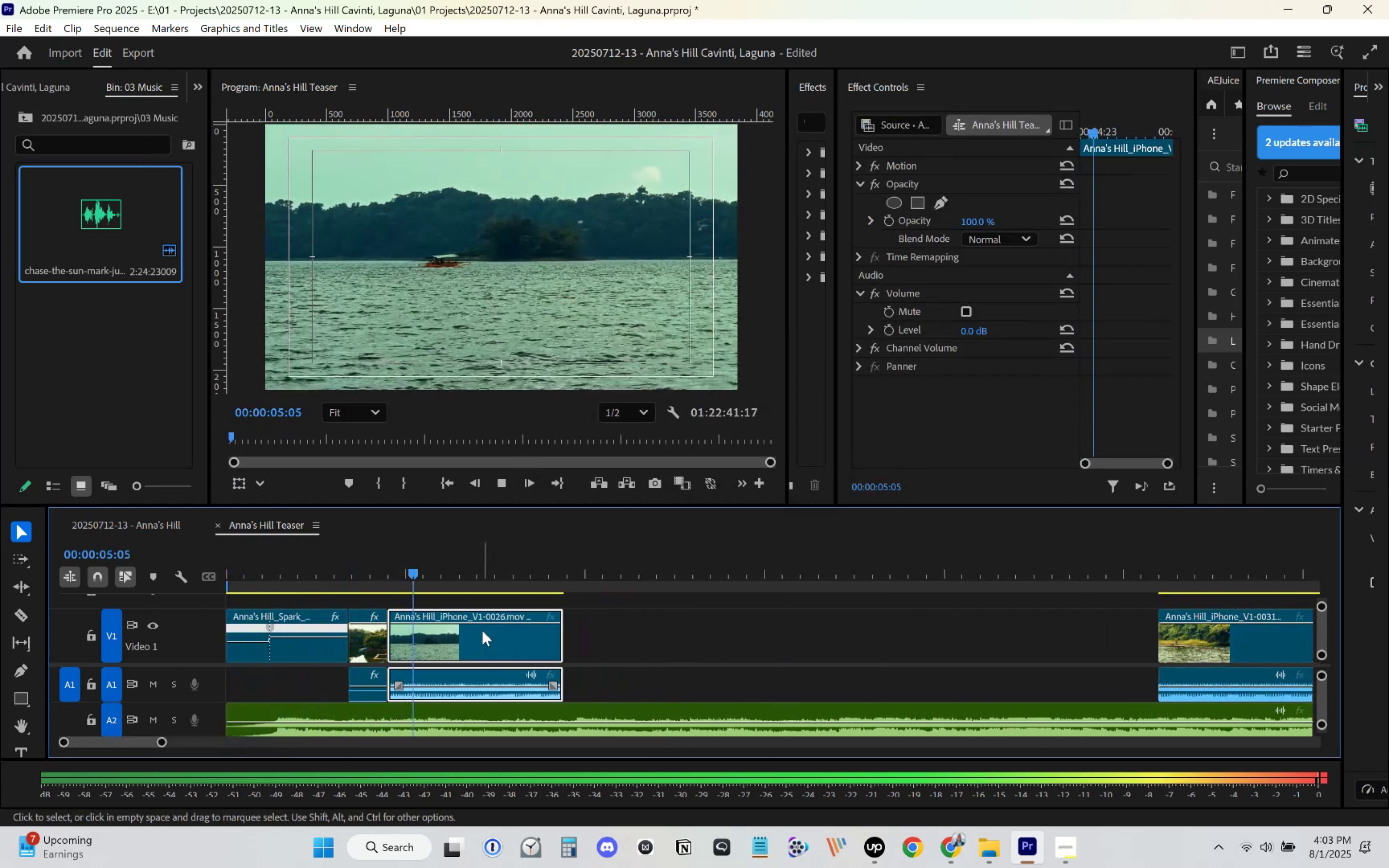 
key(Space)
 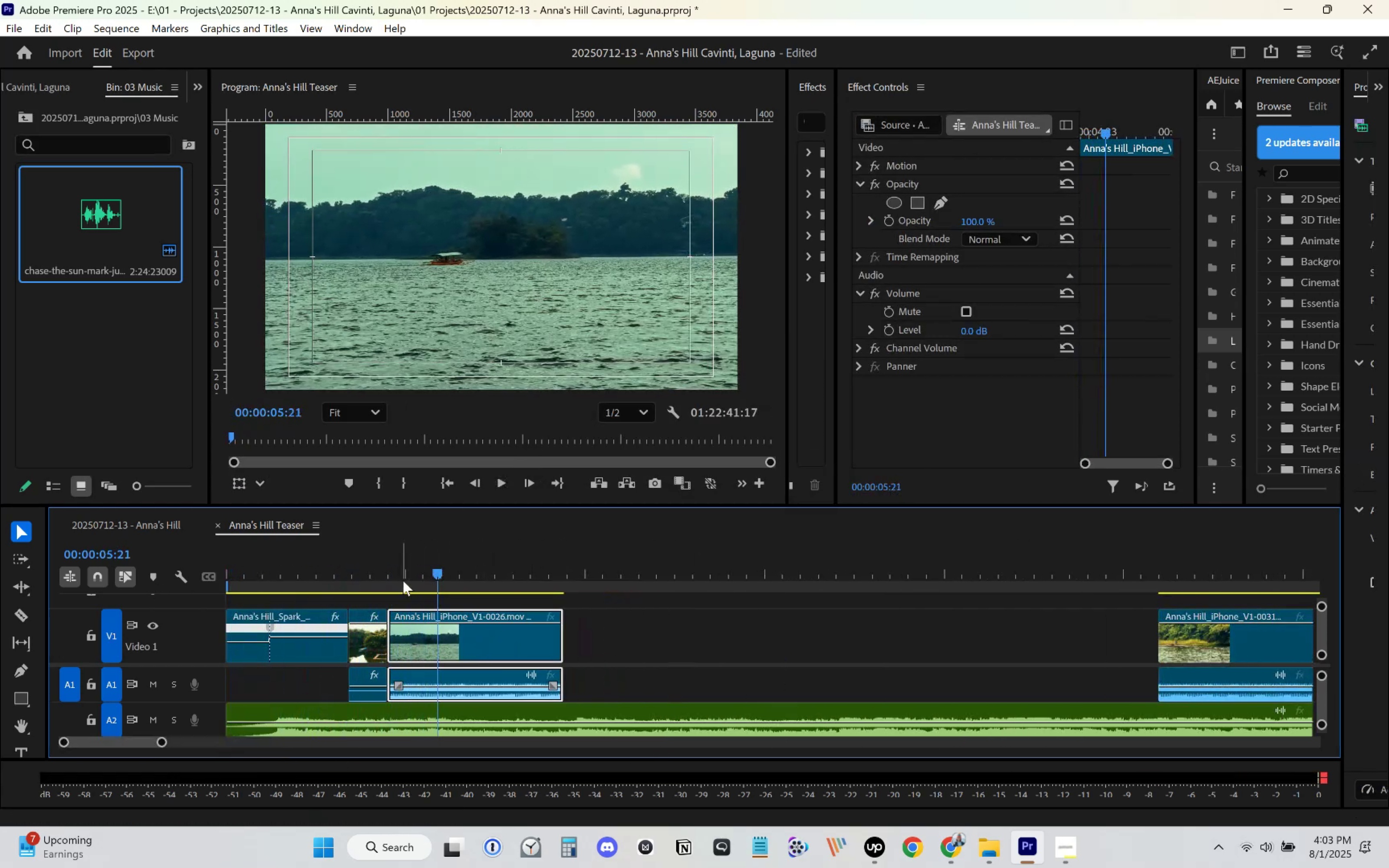 
left_click_drag(start_coordinate=[392, 573], to_coordinate=[366, 577])
 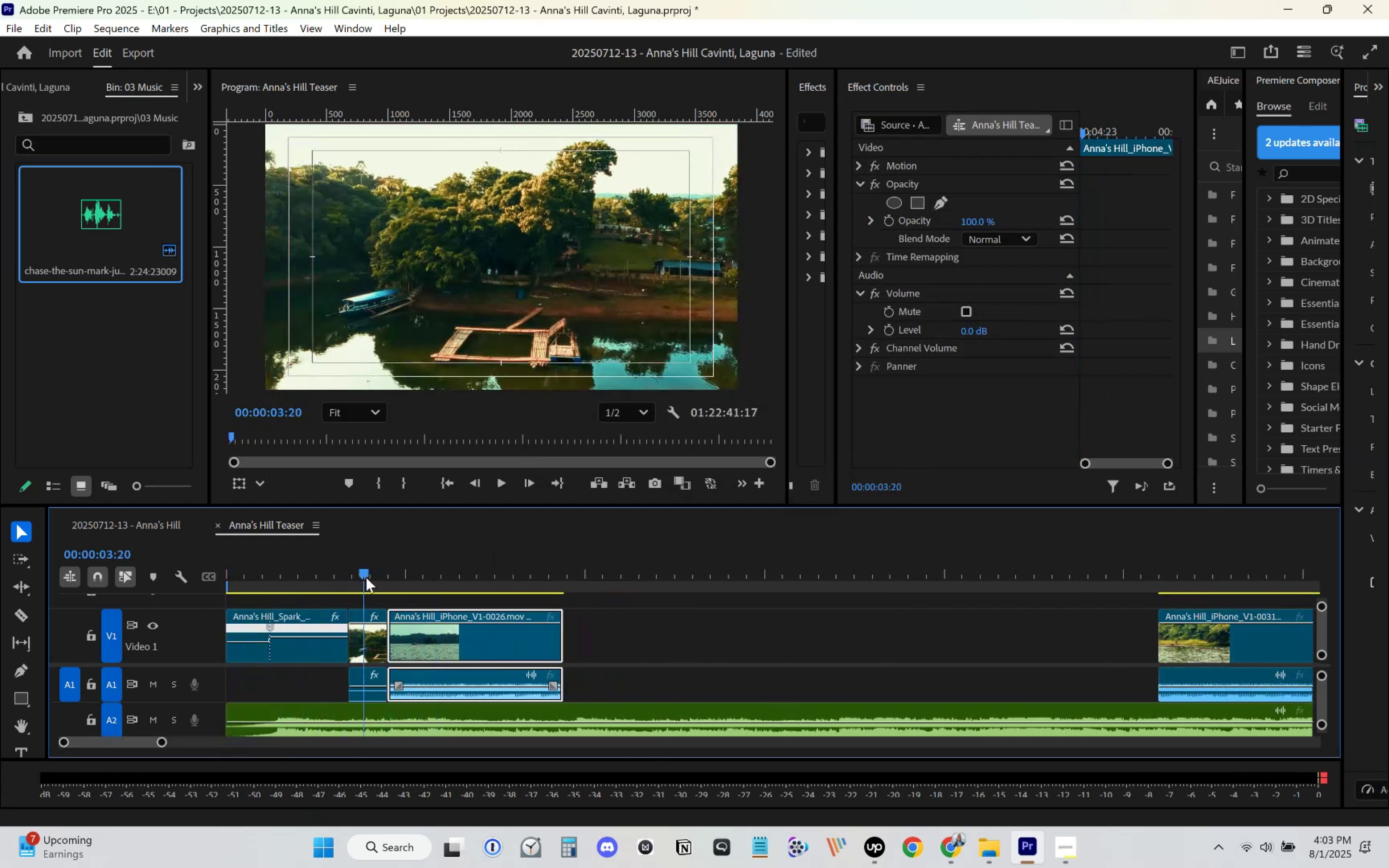 
key(Space)
 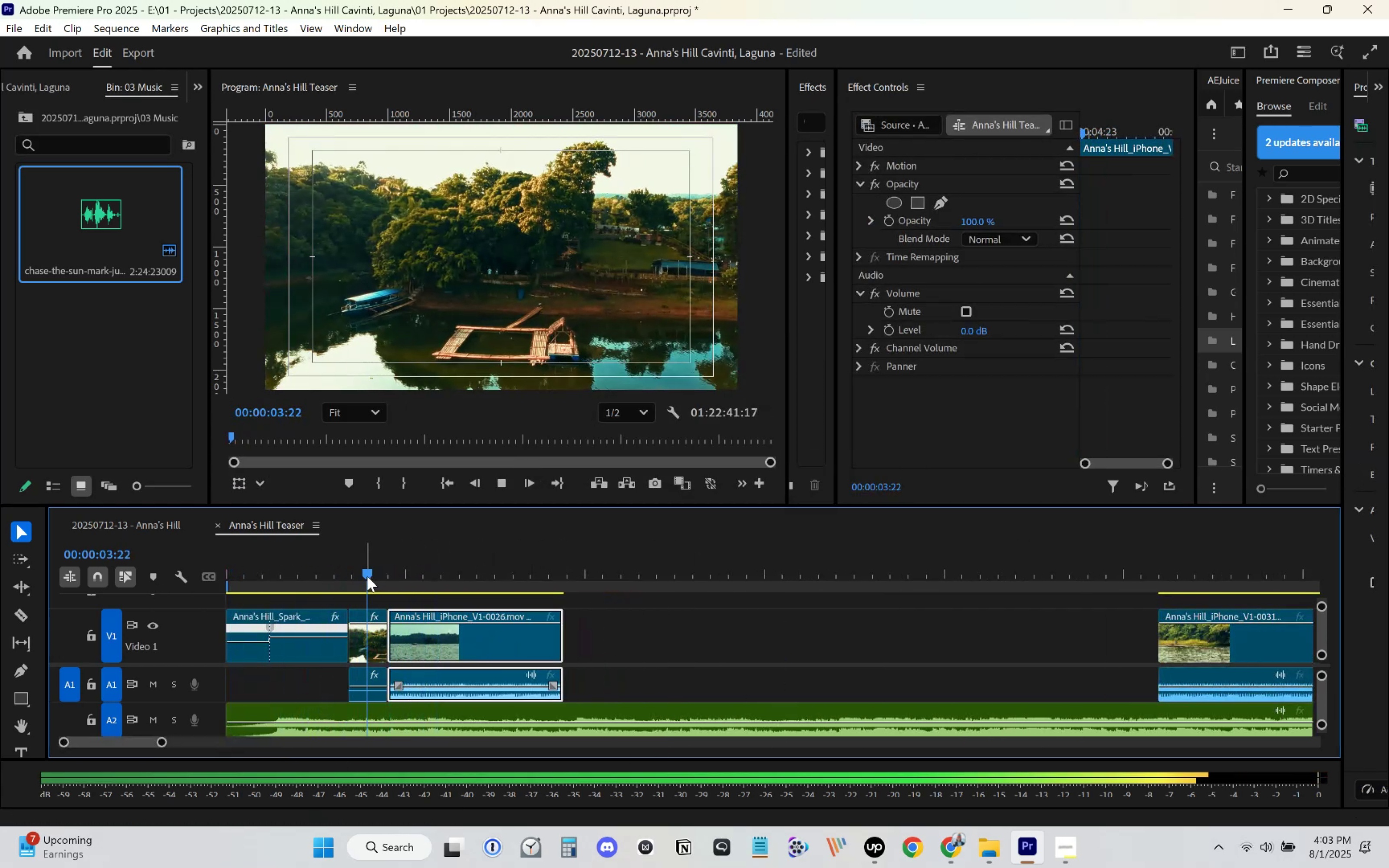 
left_click_drag(start_coordinate=[375, 575], to_coordinate=[413, 579])
 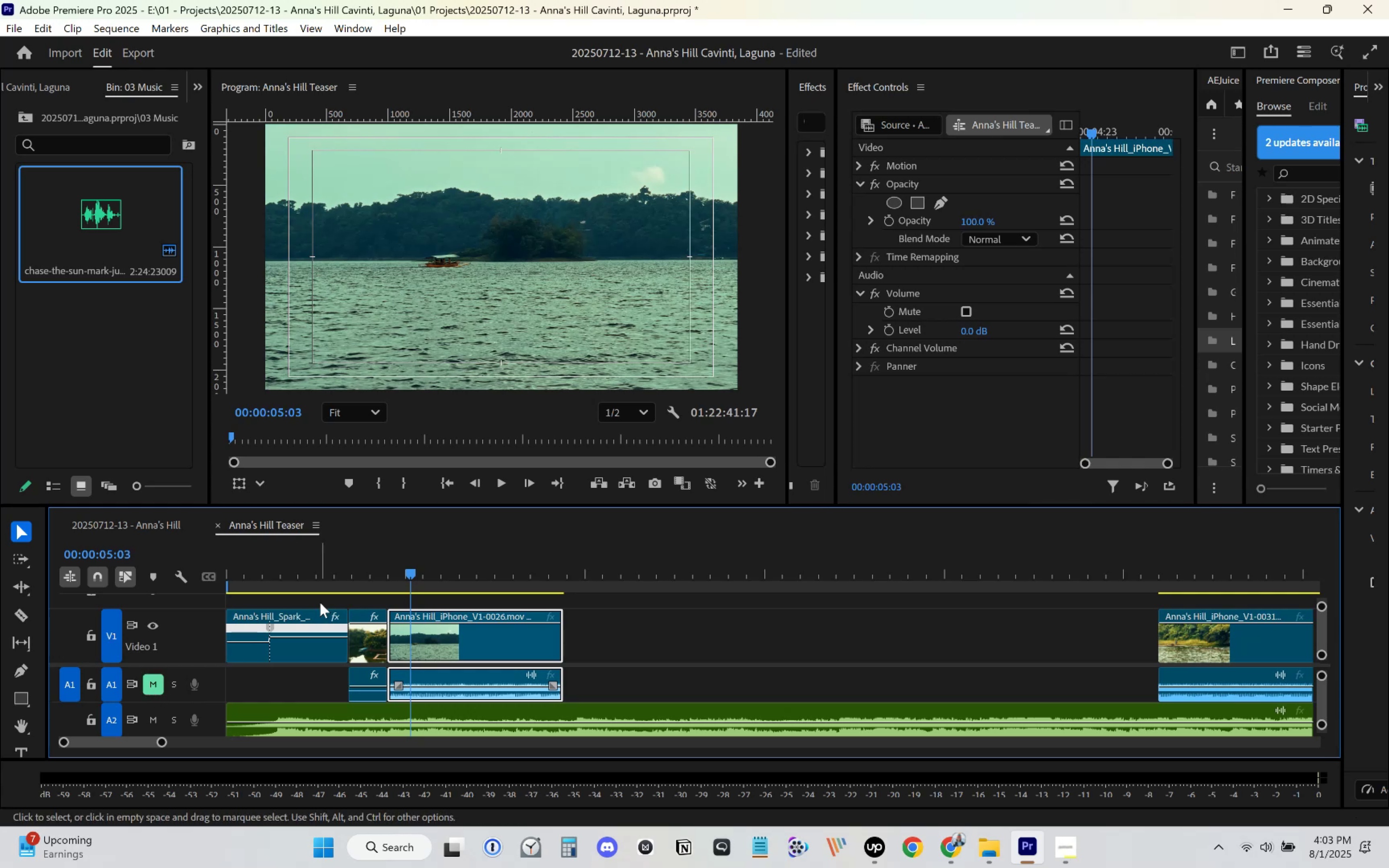 
key(Space)
 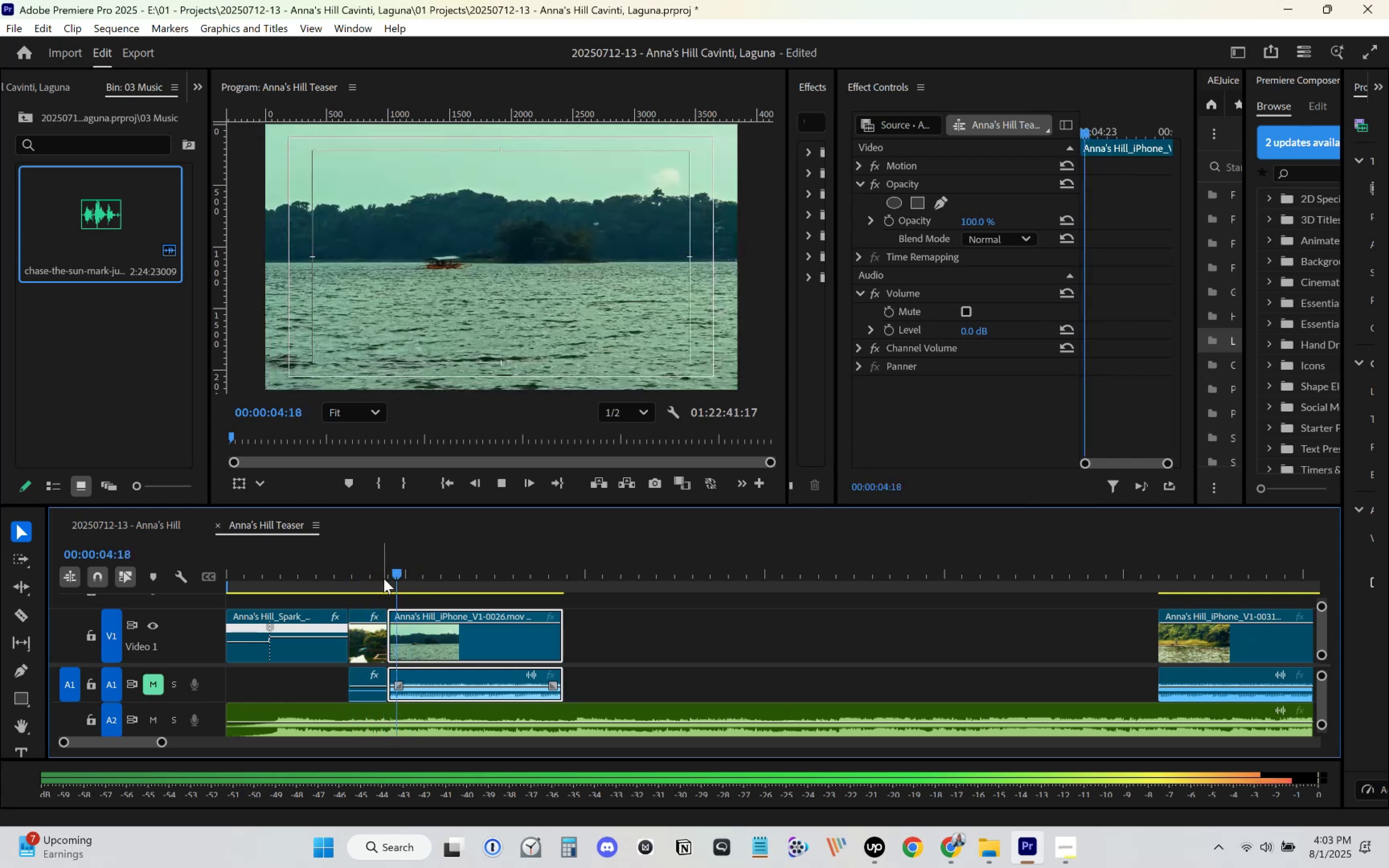 
key(Space)
 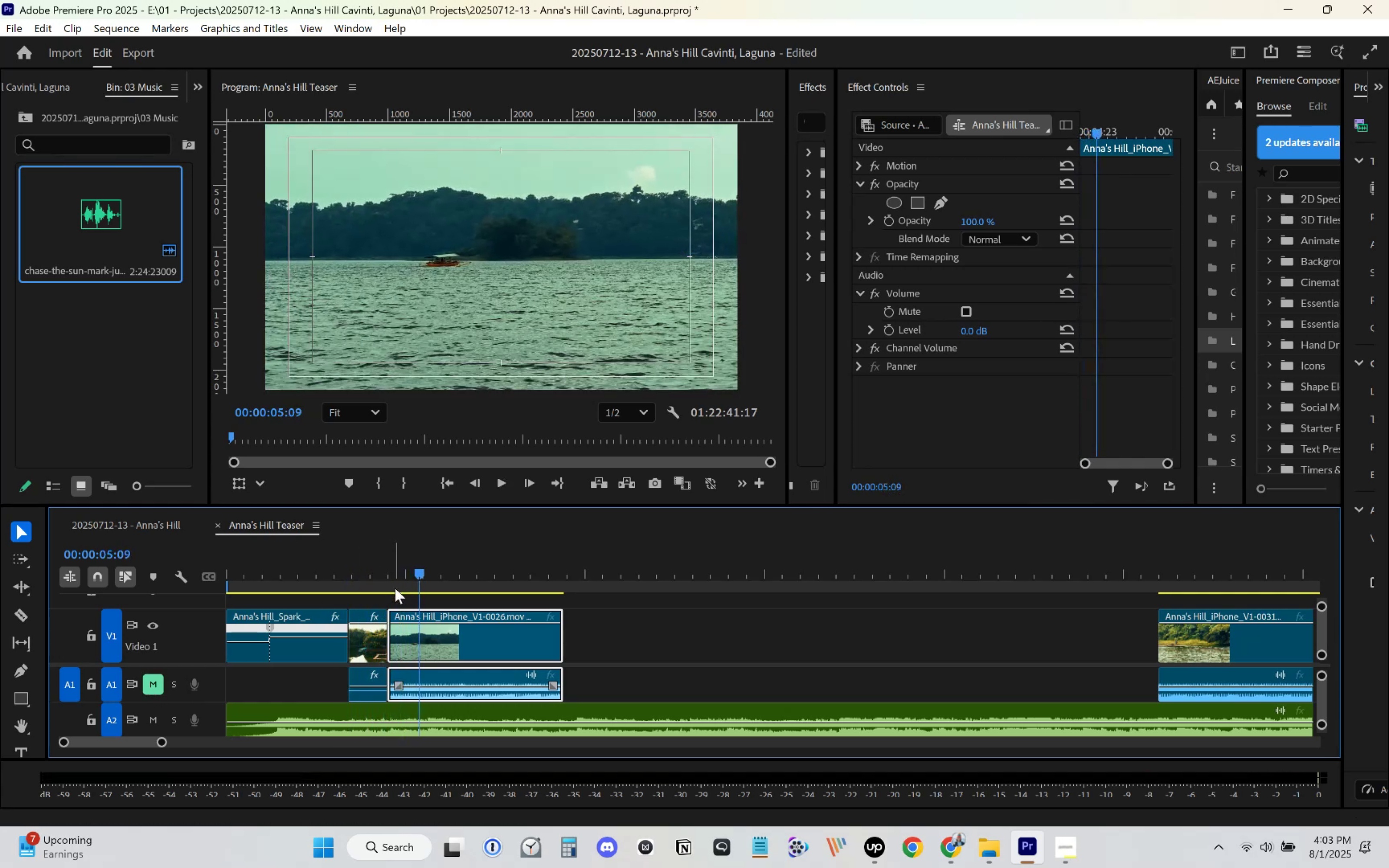 
left_click([384, 568])
 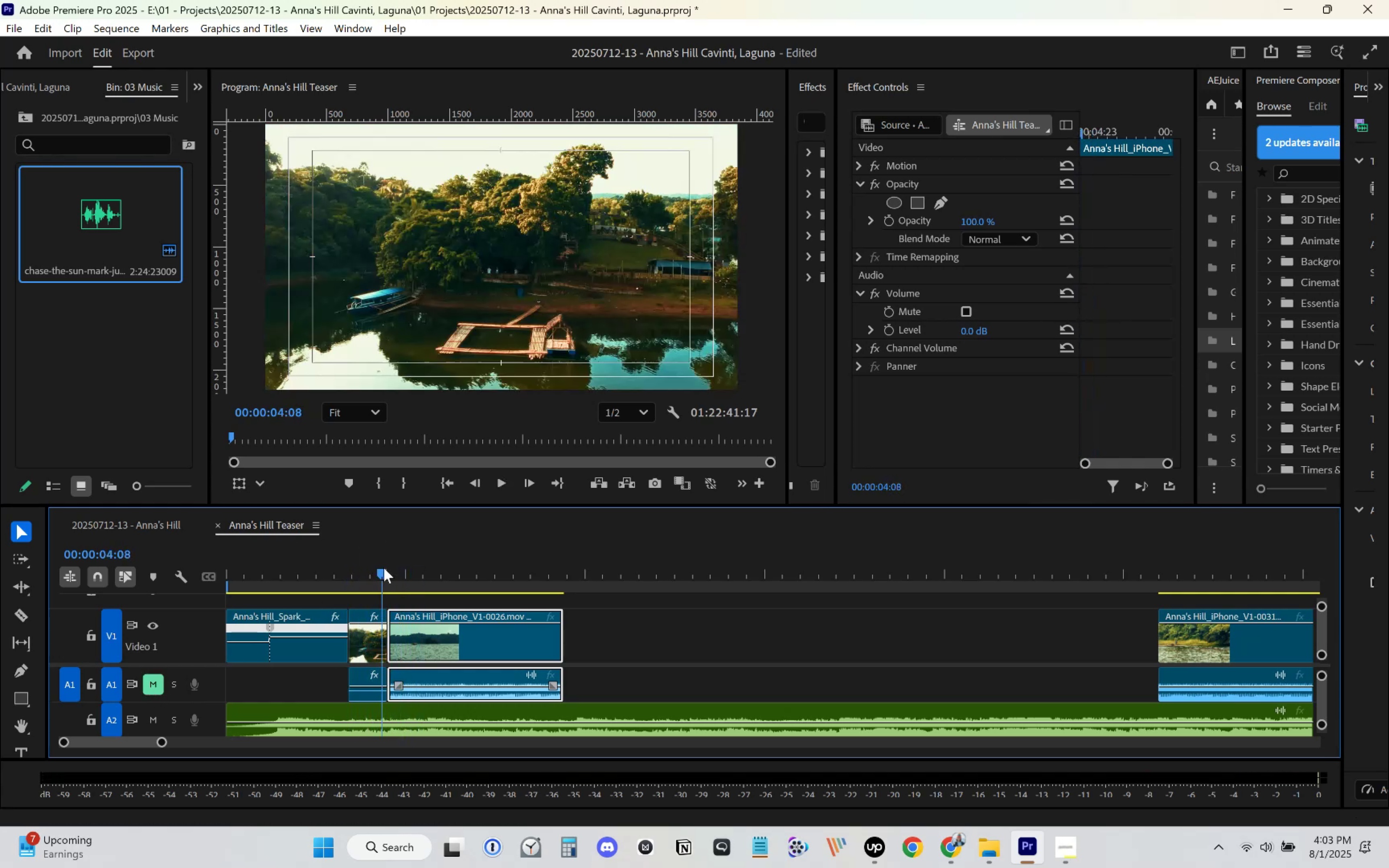 
key(Space)
 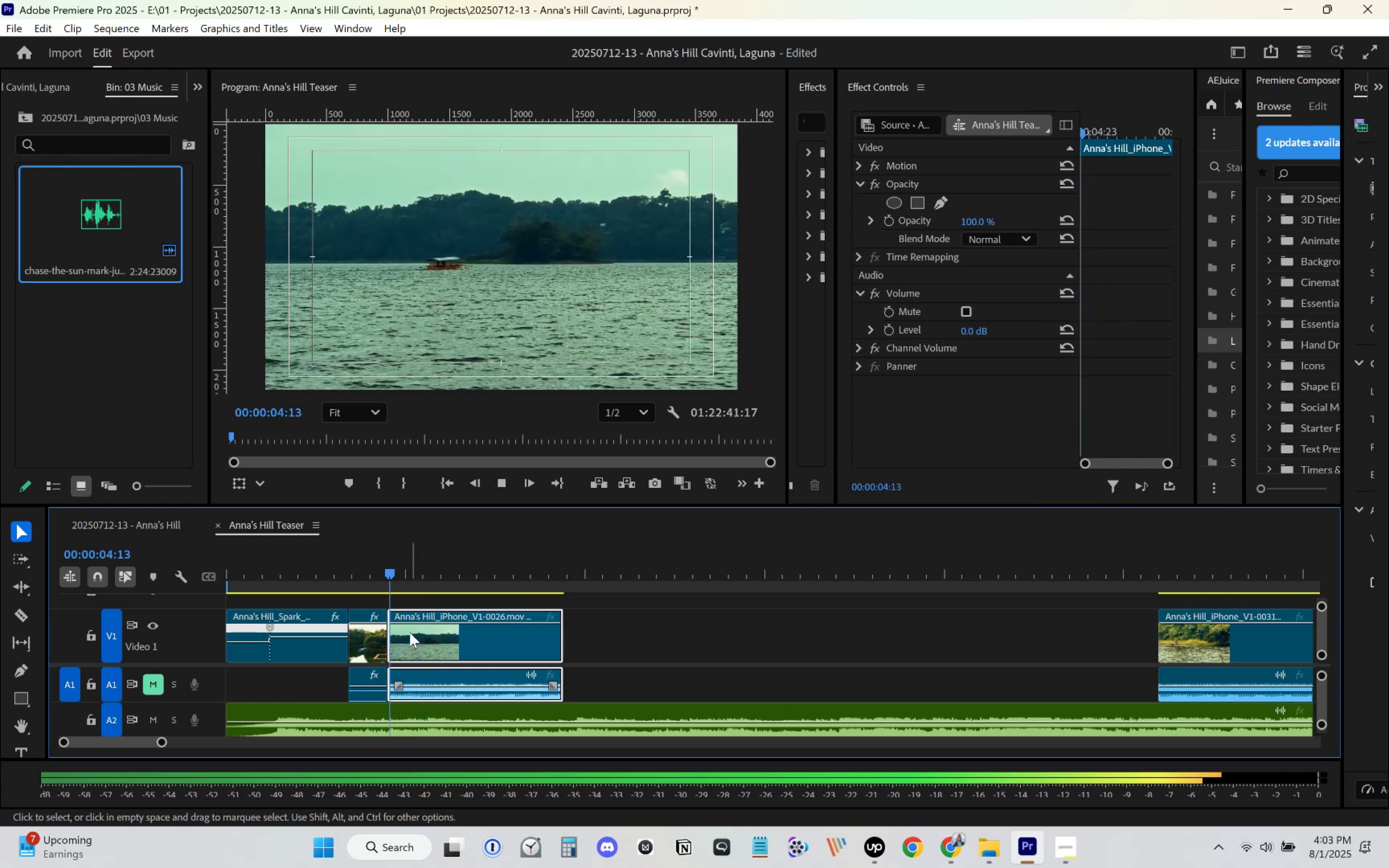 
key(Space)
 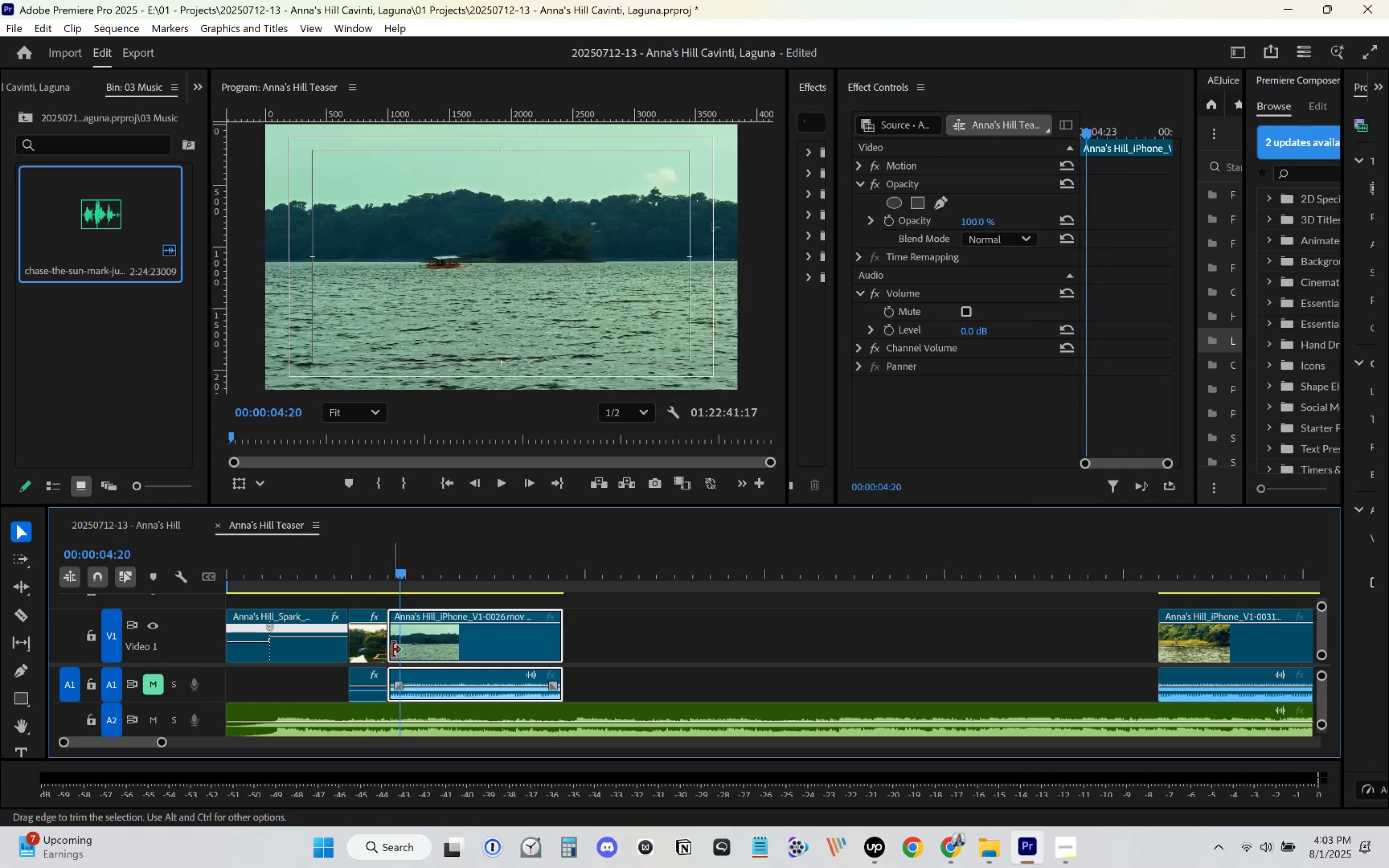 
left_click_drag(start_coordinate=[392, 650], to_coordinate=[403, 648])
 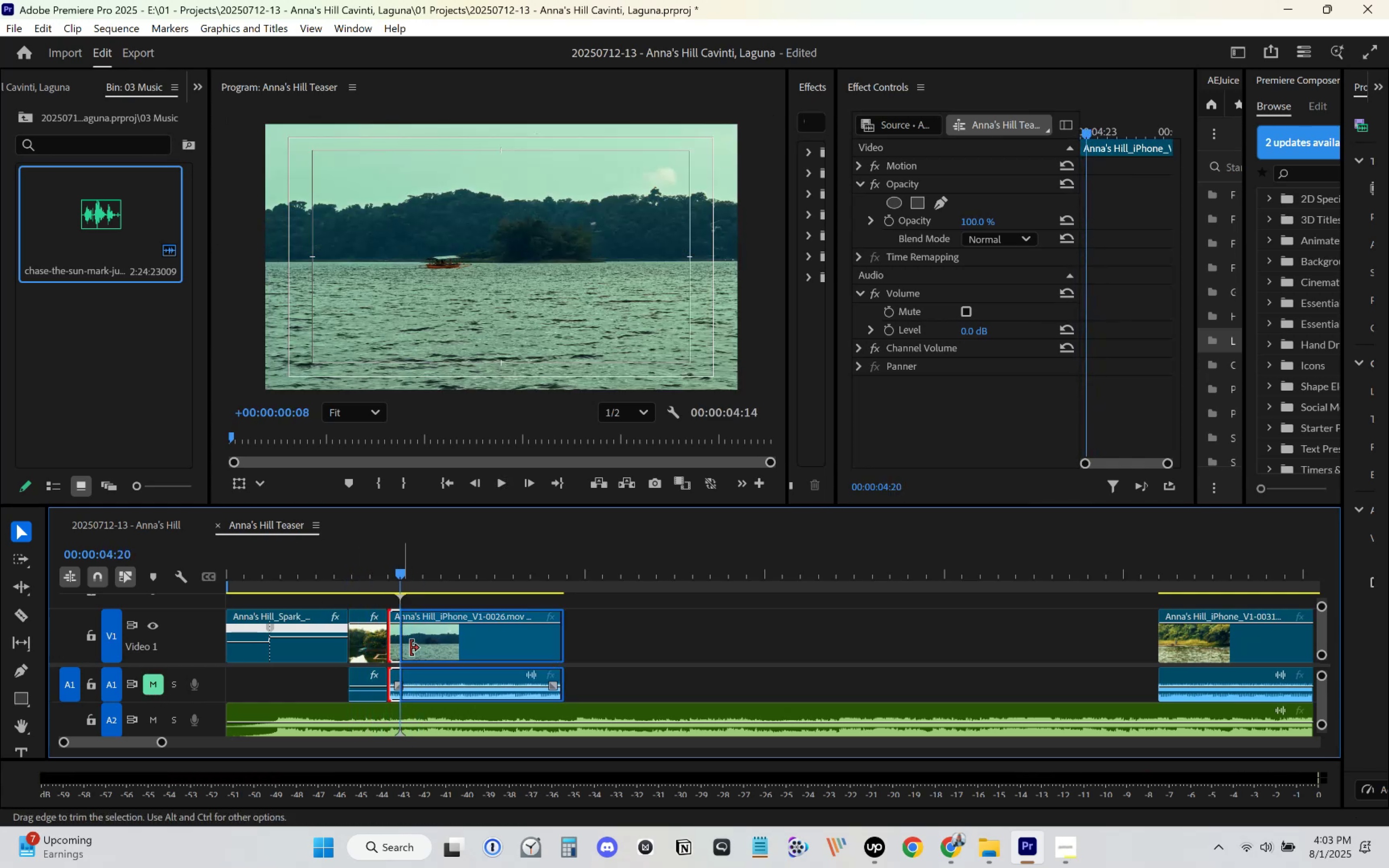 
left_click_drag(start_coordinate=[424, 649], to_coordinate=[415, 650])
 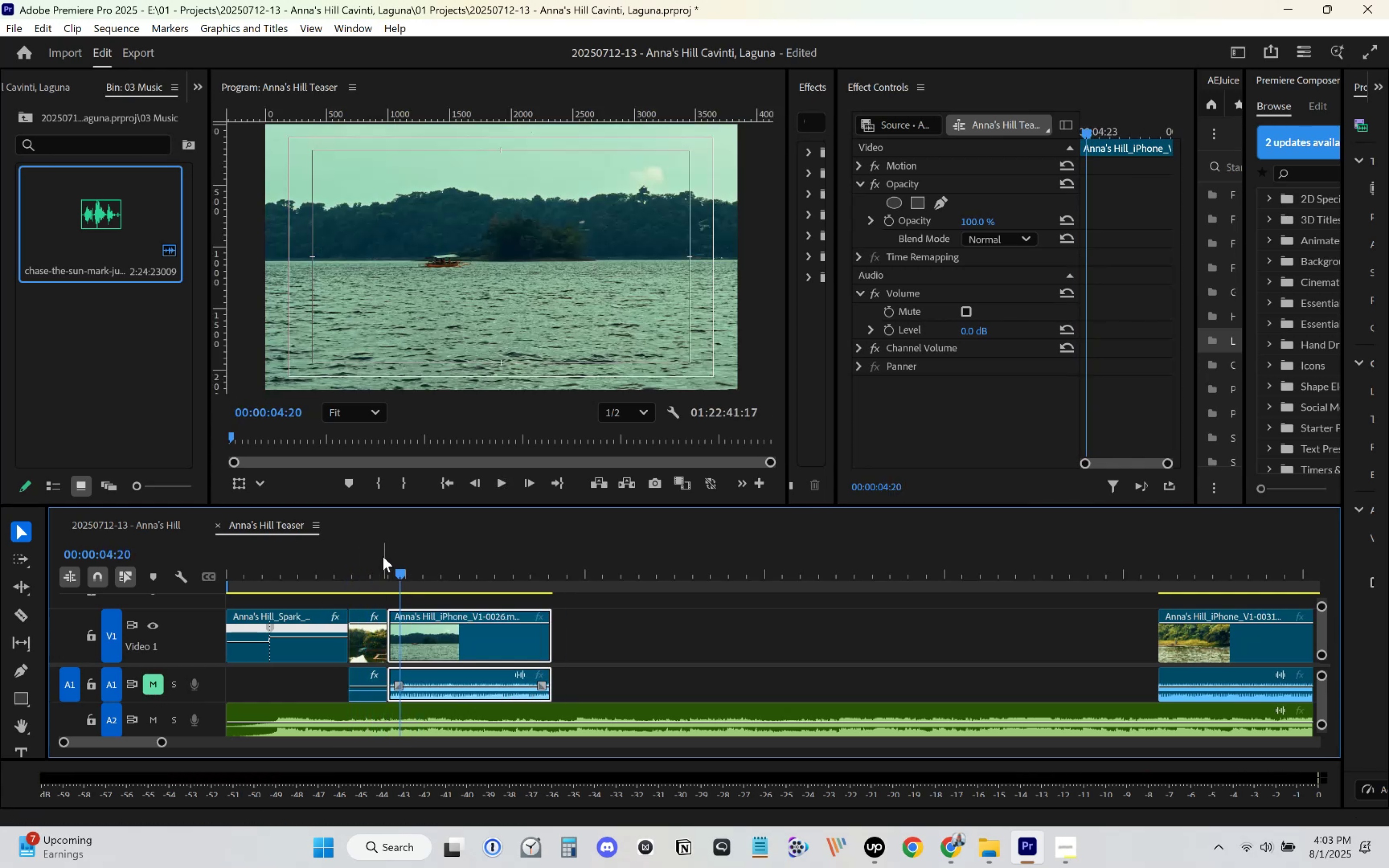 
left_click([381, 556])
 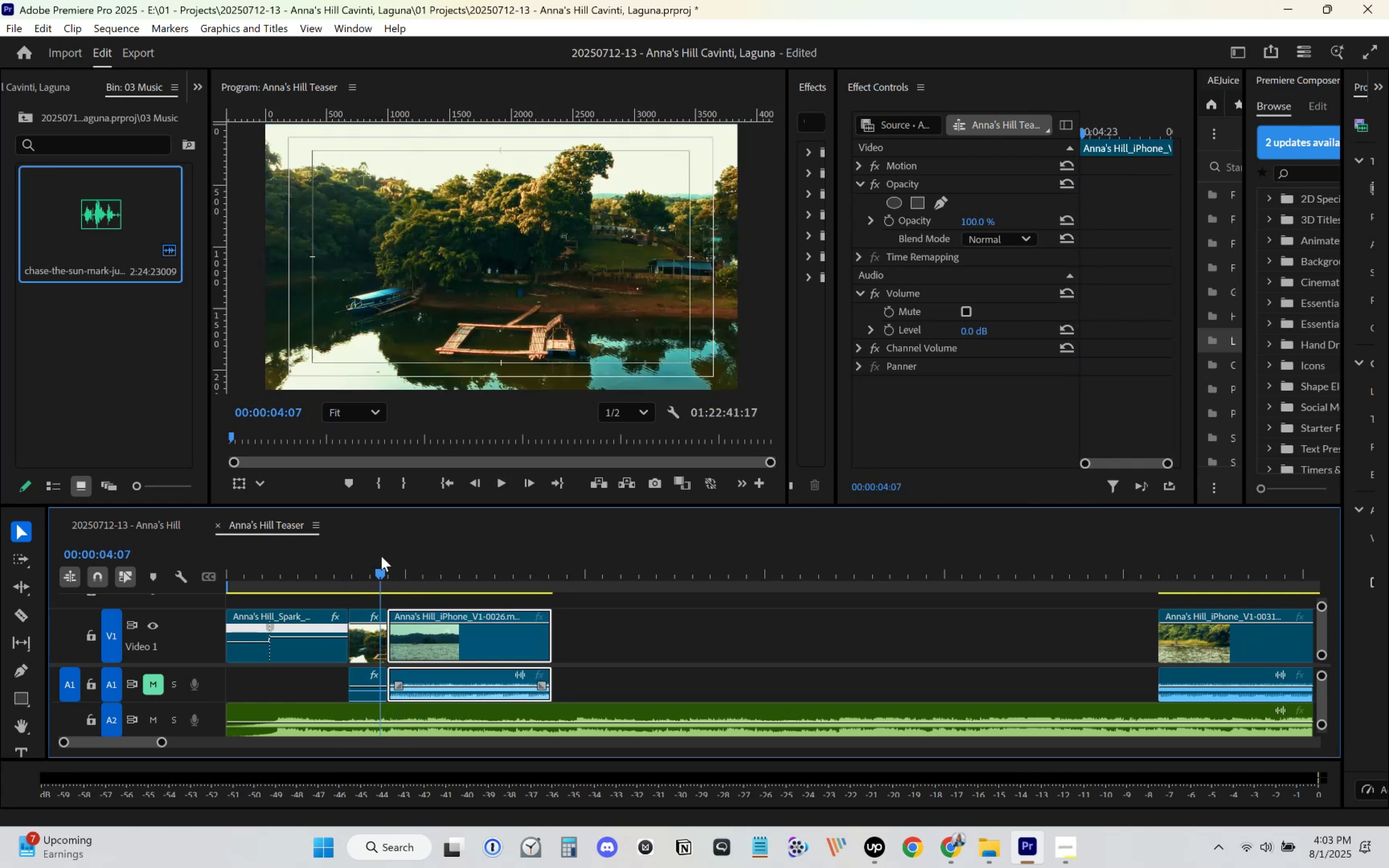 
key(Space)
 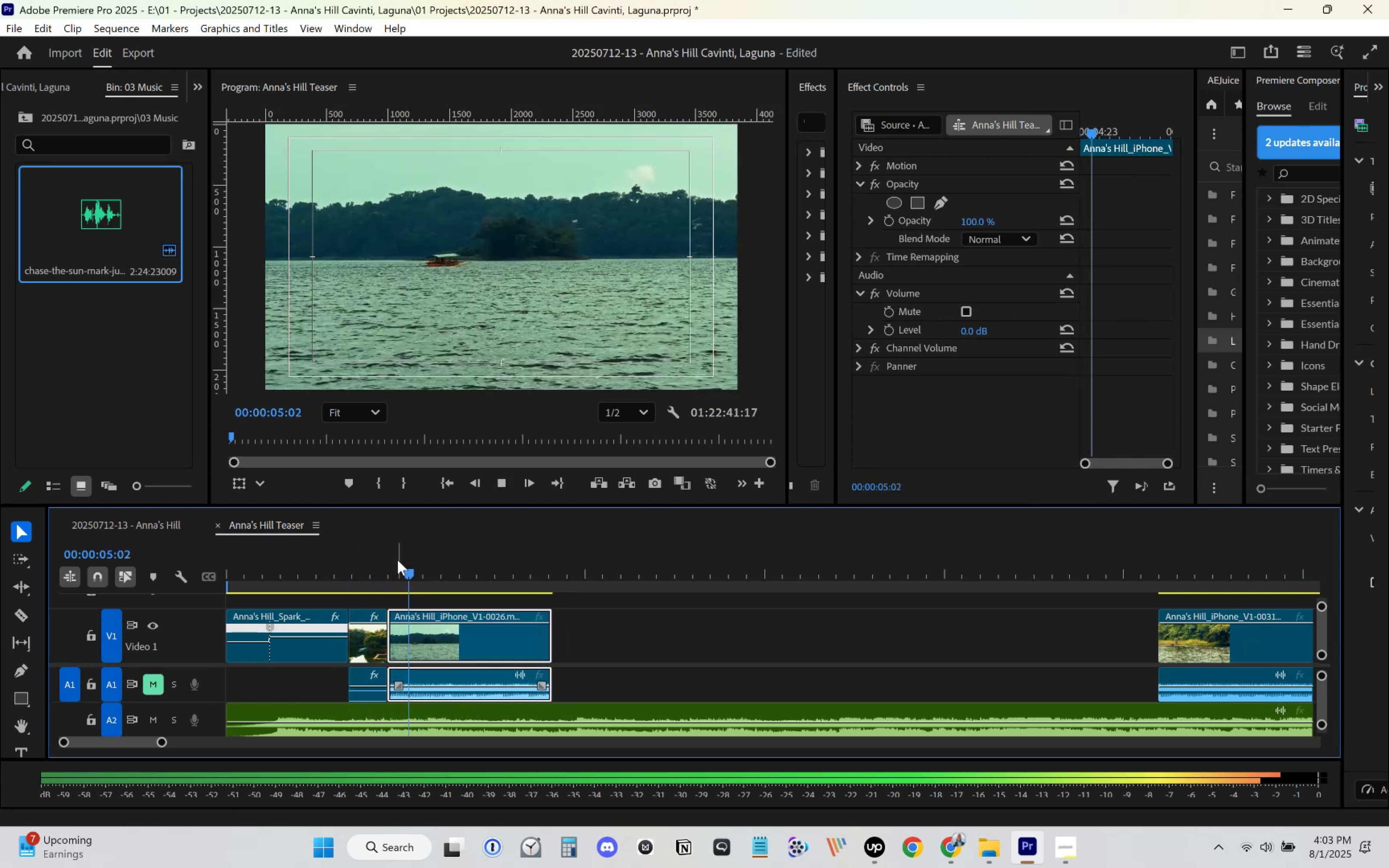 
key(Space)
 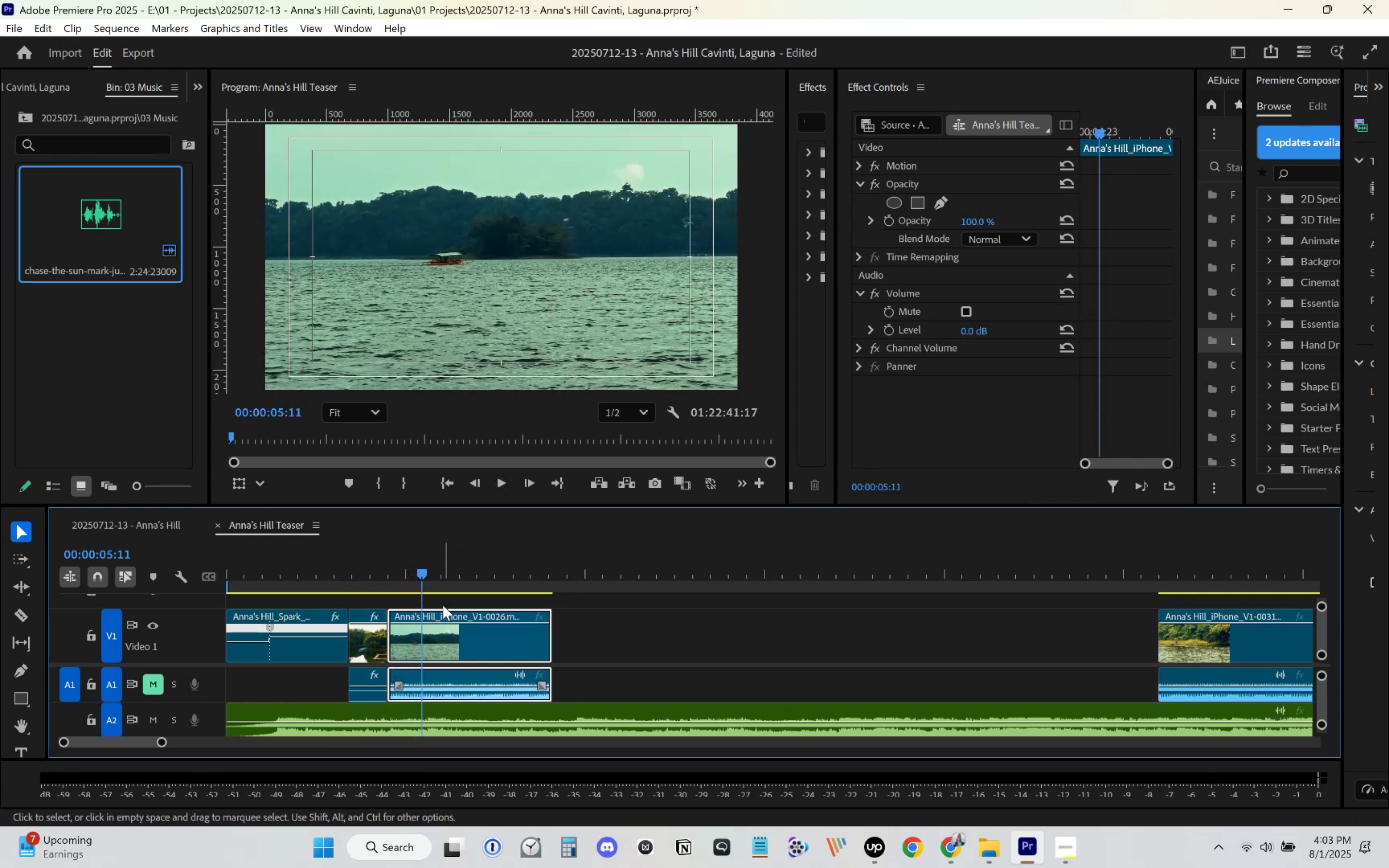 
key(Space)
 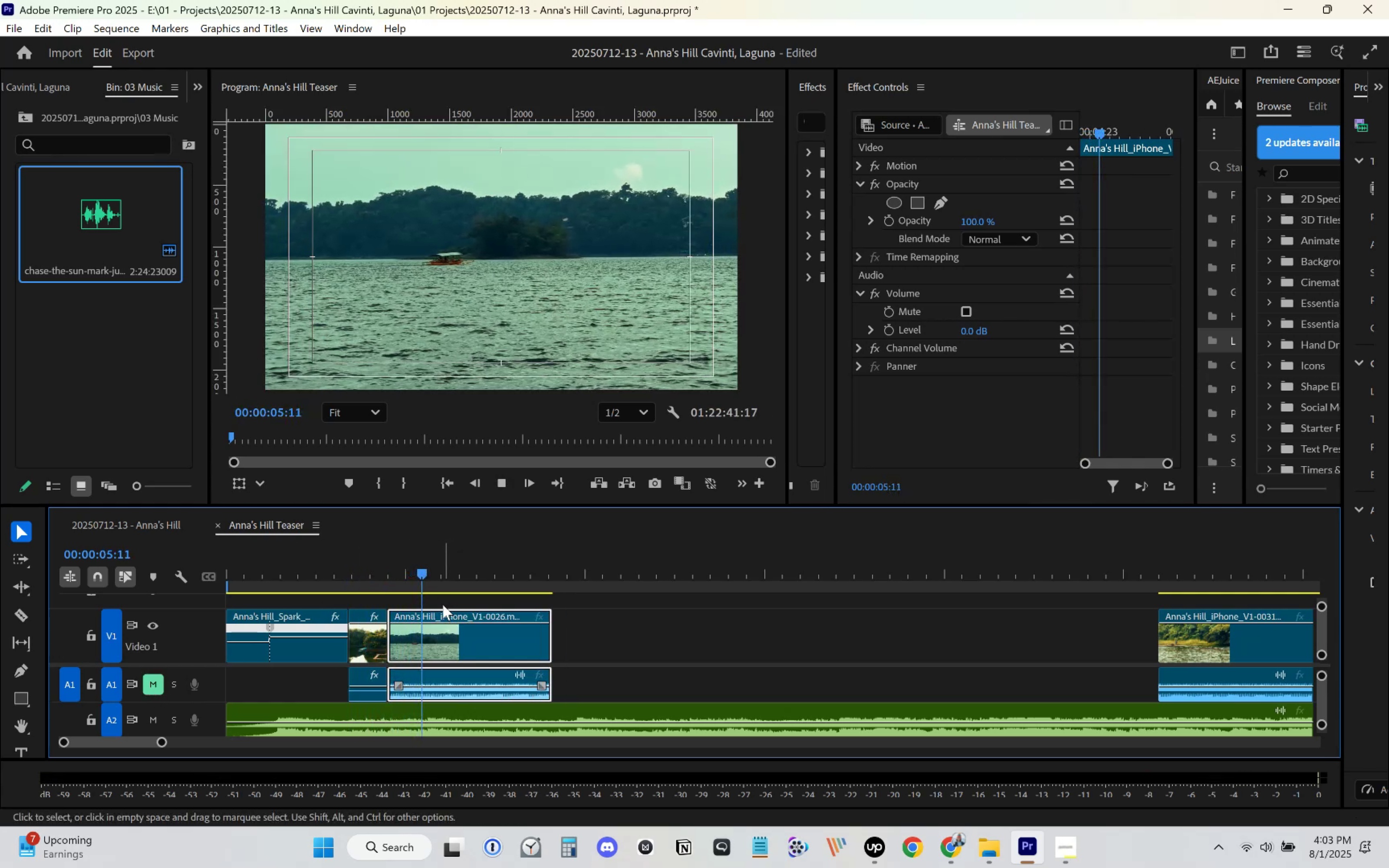 
key(Space)
 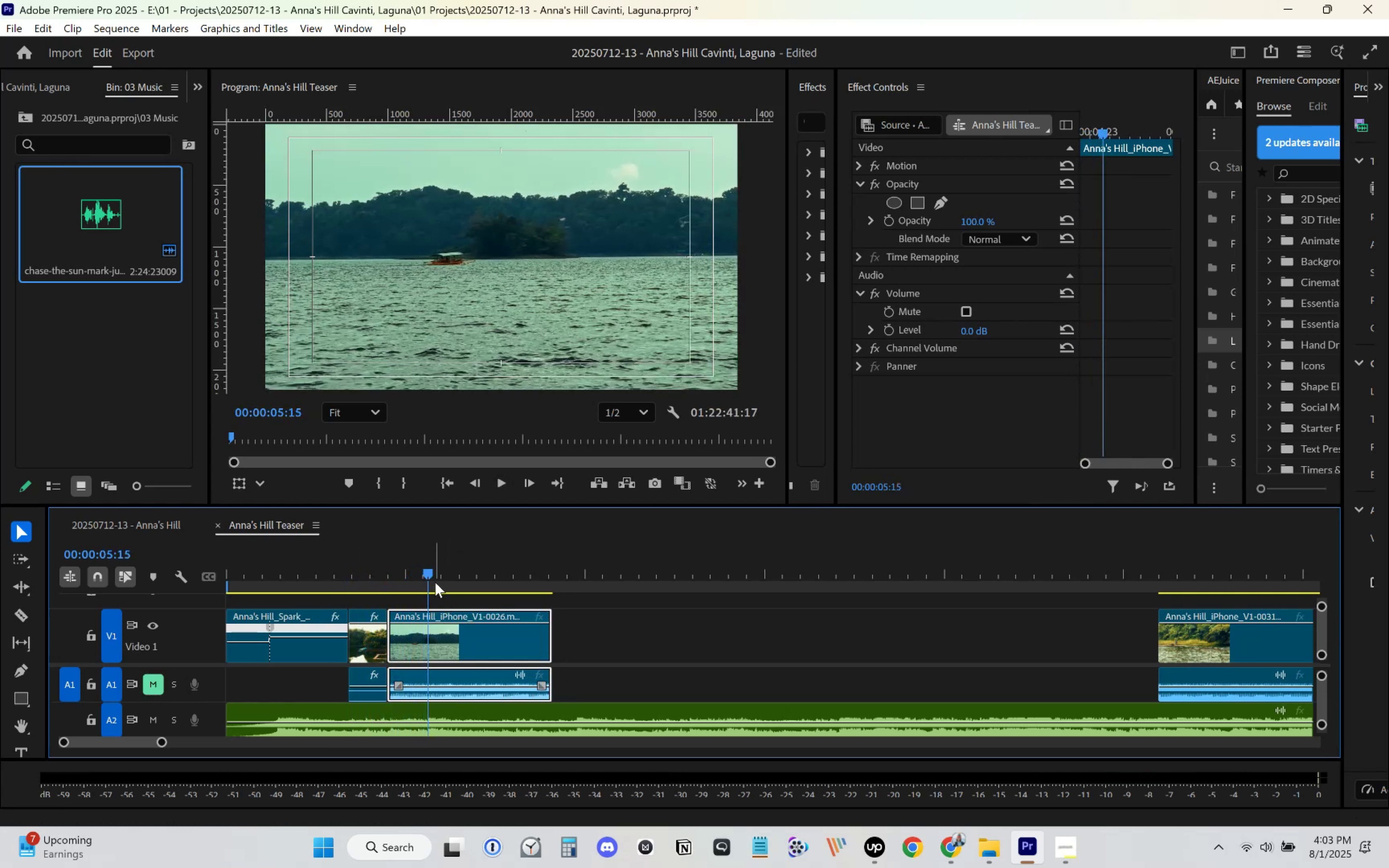 
left_click_drag(start_coordinate=[426, 575], to_coordinate=[424, 575])
 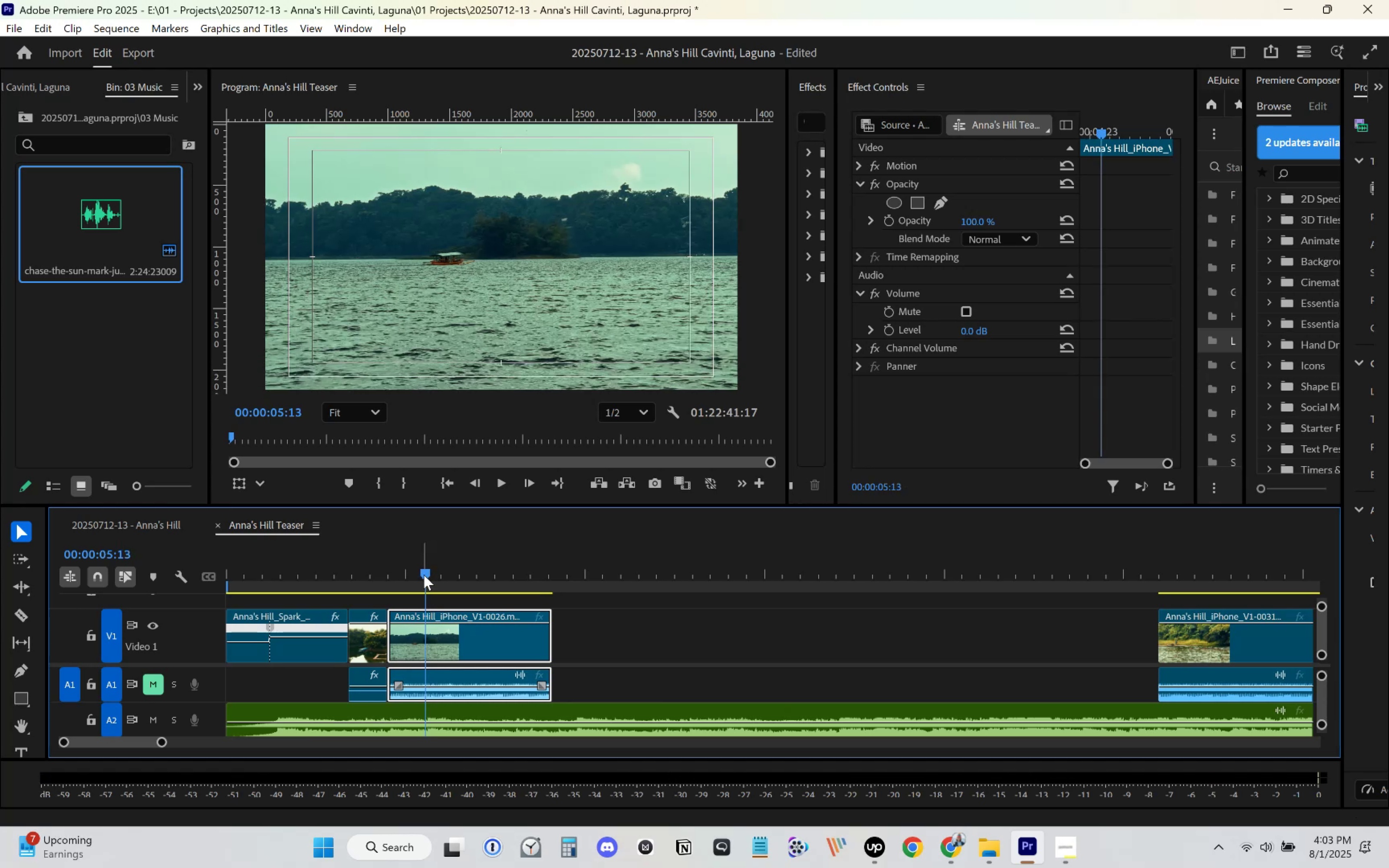 
key(C)
 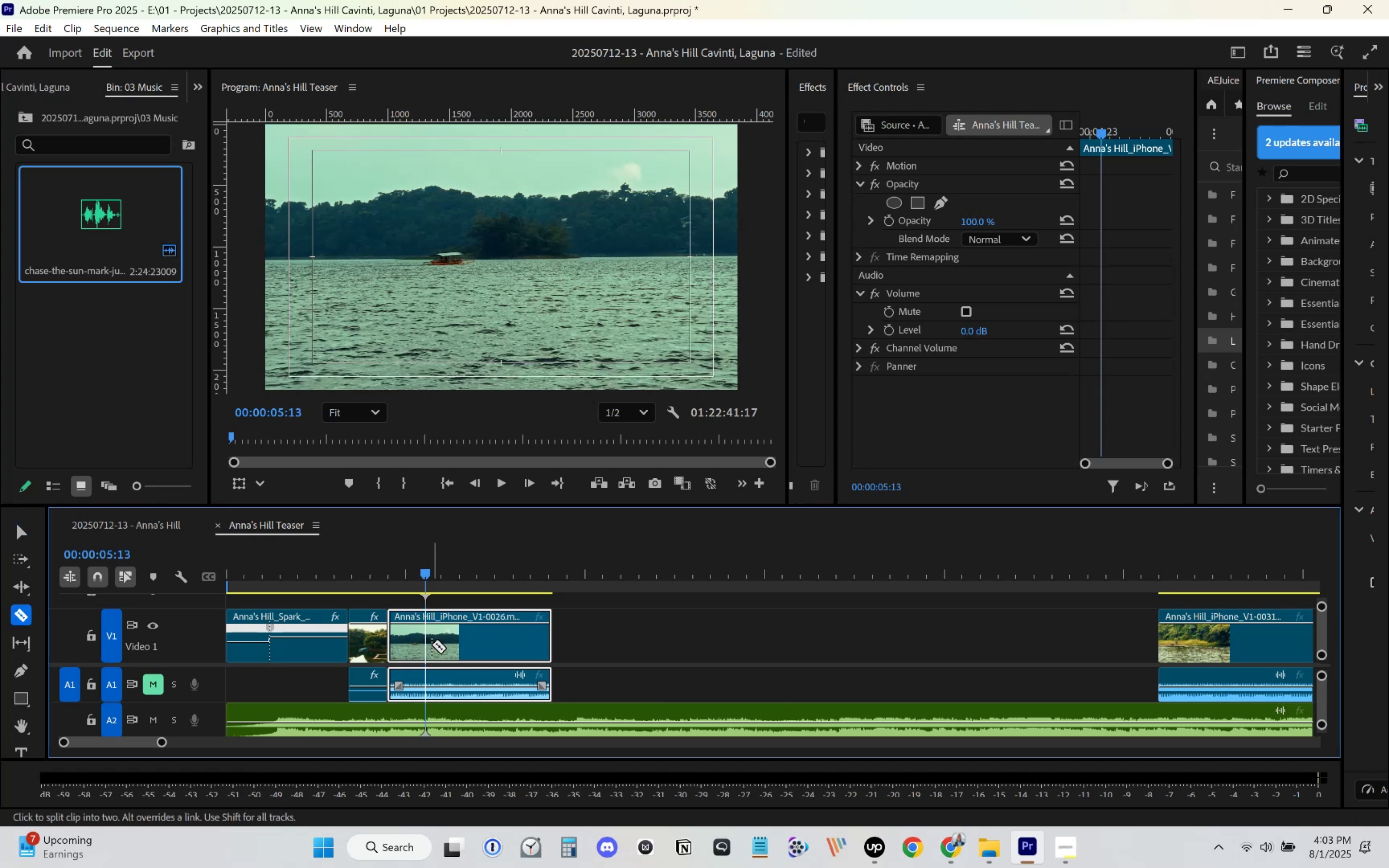 
left_click([431, 644])
 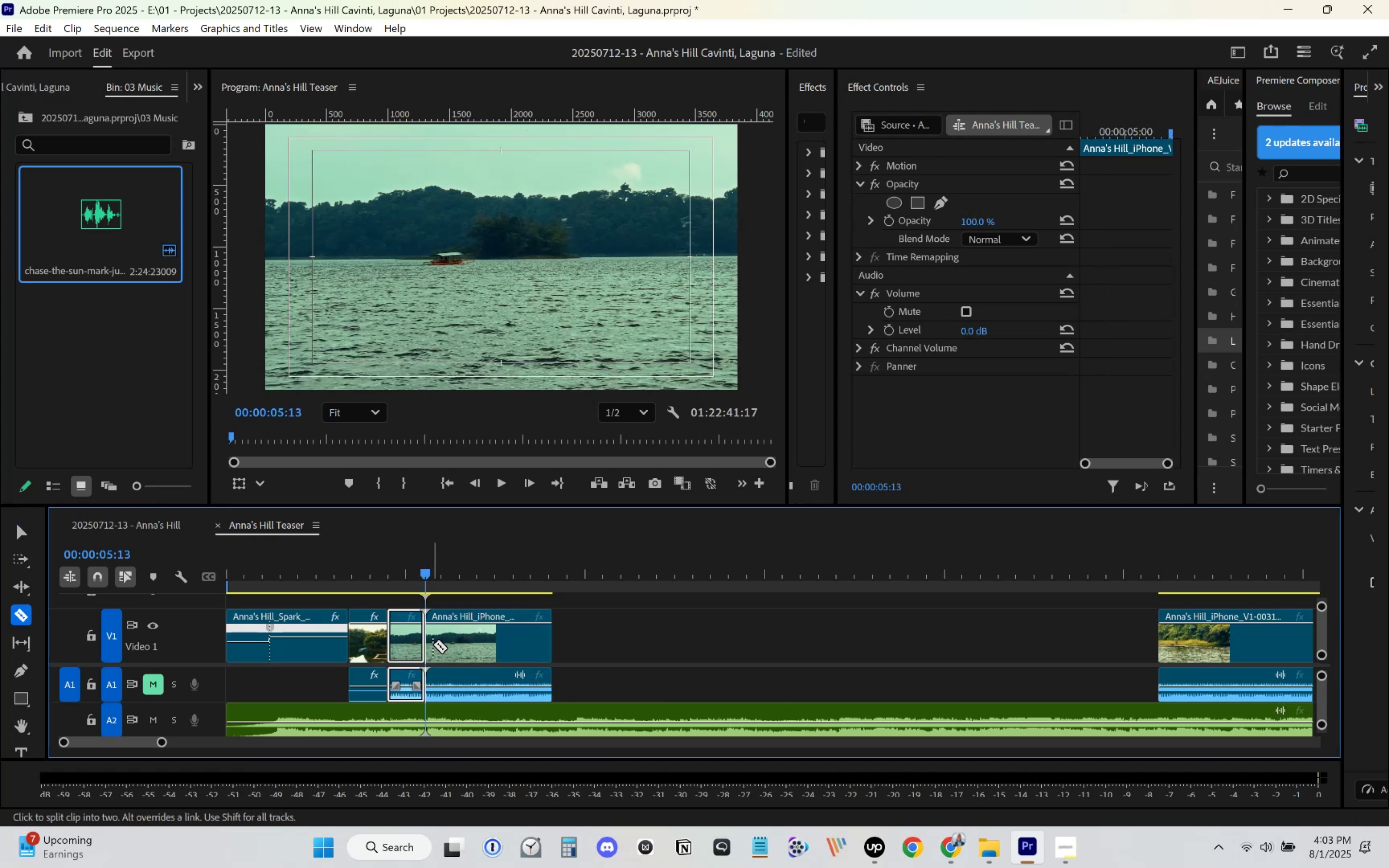 
key(V)
 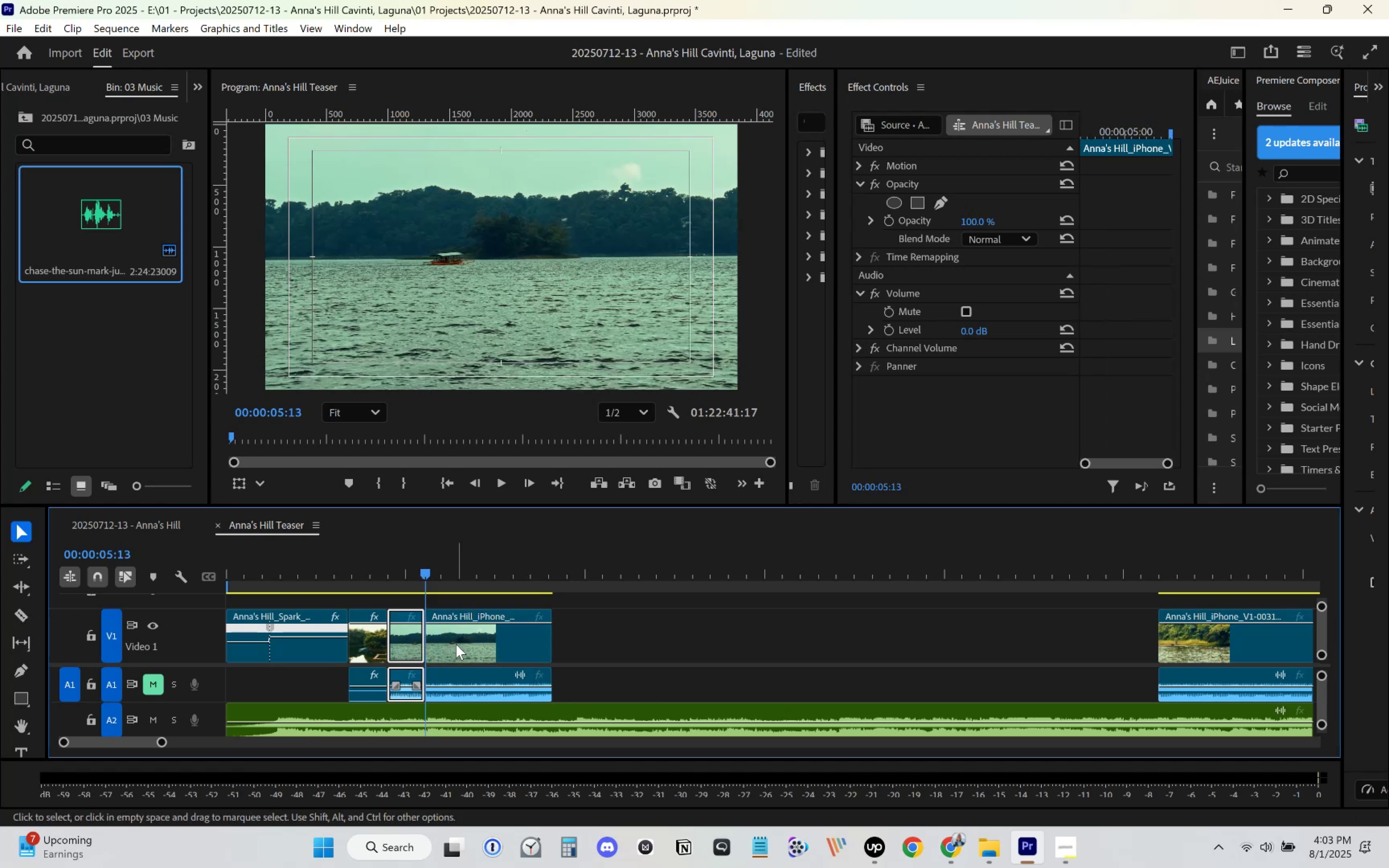 
double_click([457, 644])
 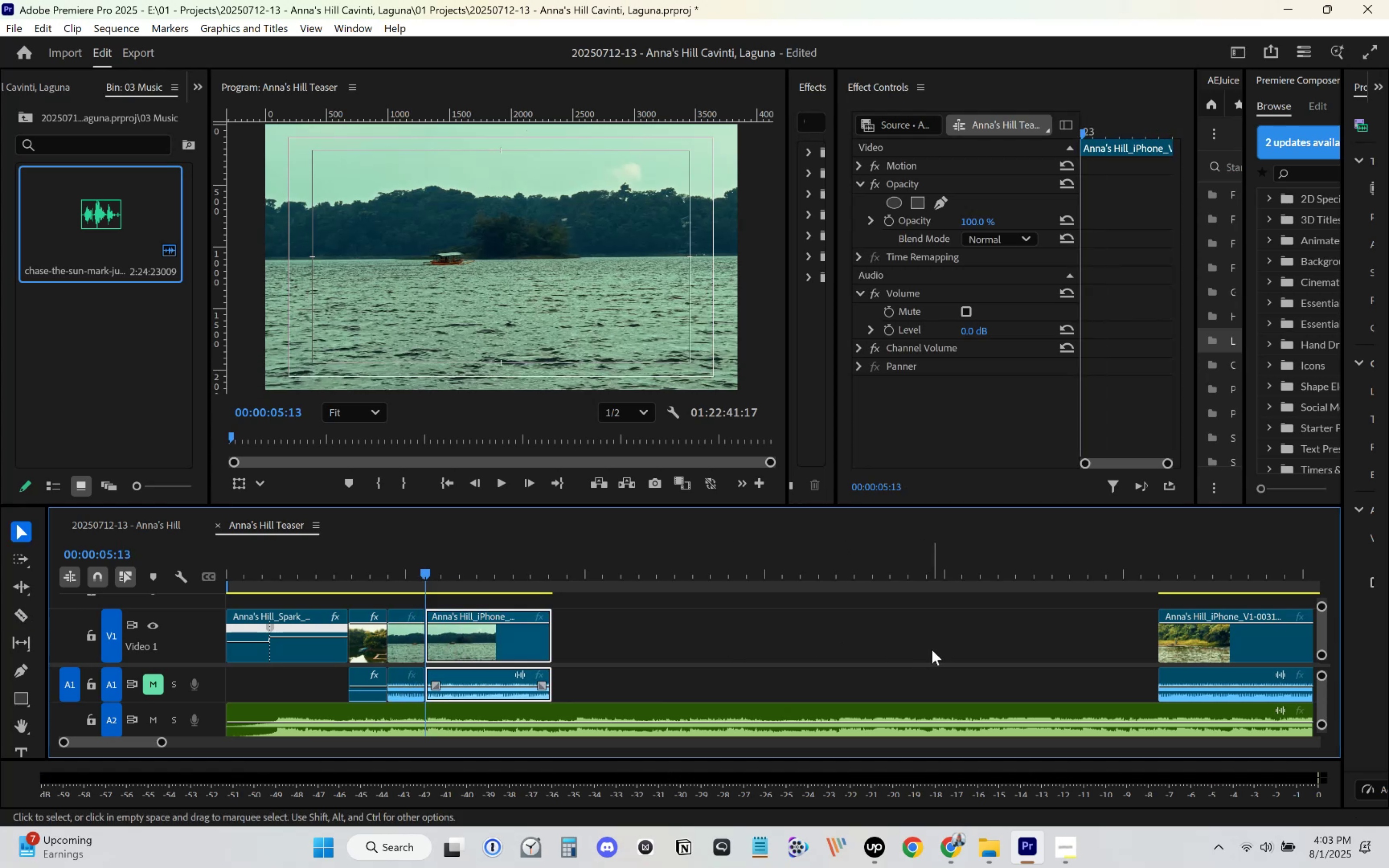 
key(Delete)
 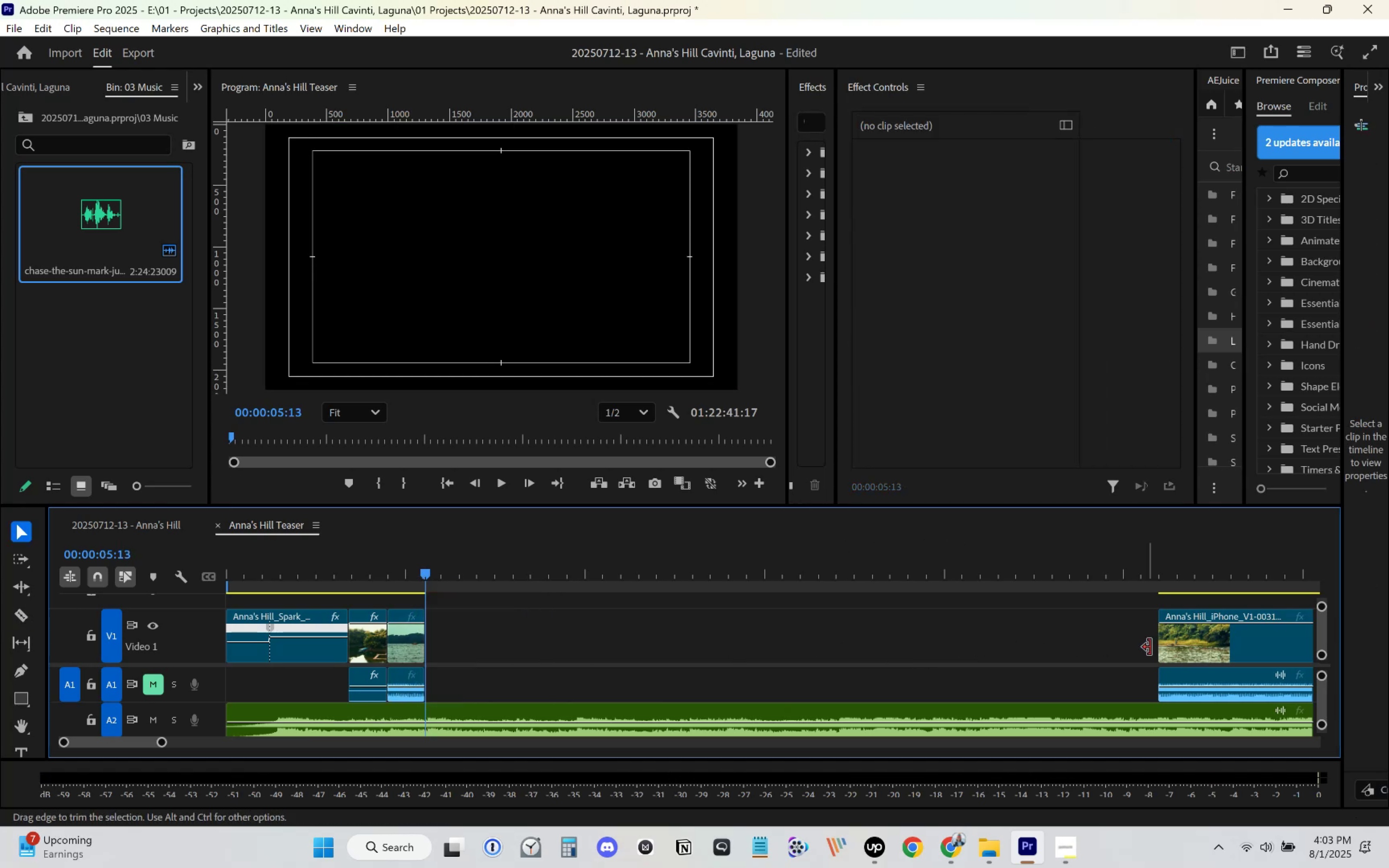 
left_click_drag(start_coordinate=[1193, 645], to_coordinate=[462, 623])
 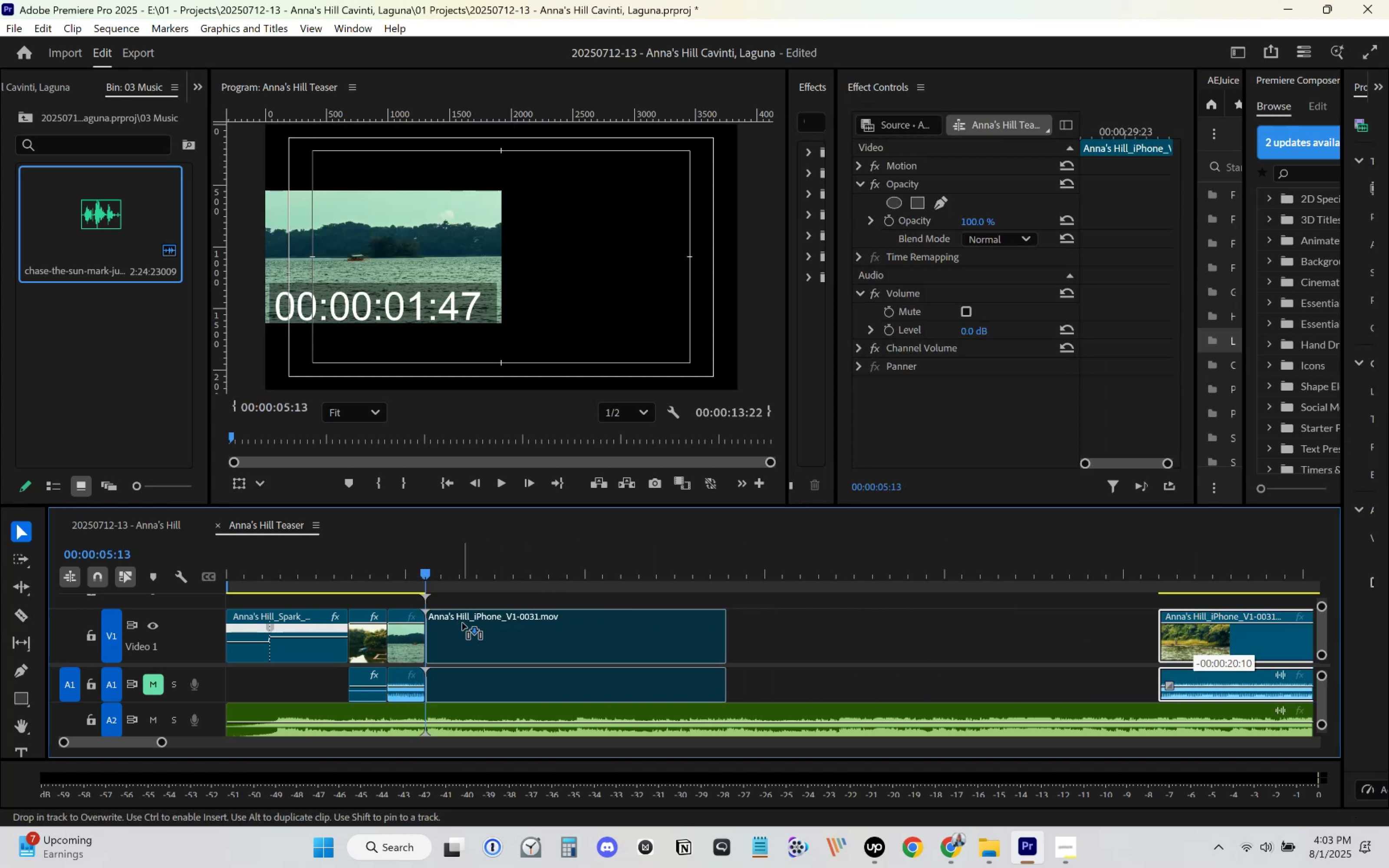 
key(Space)
 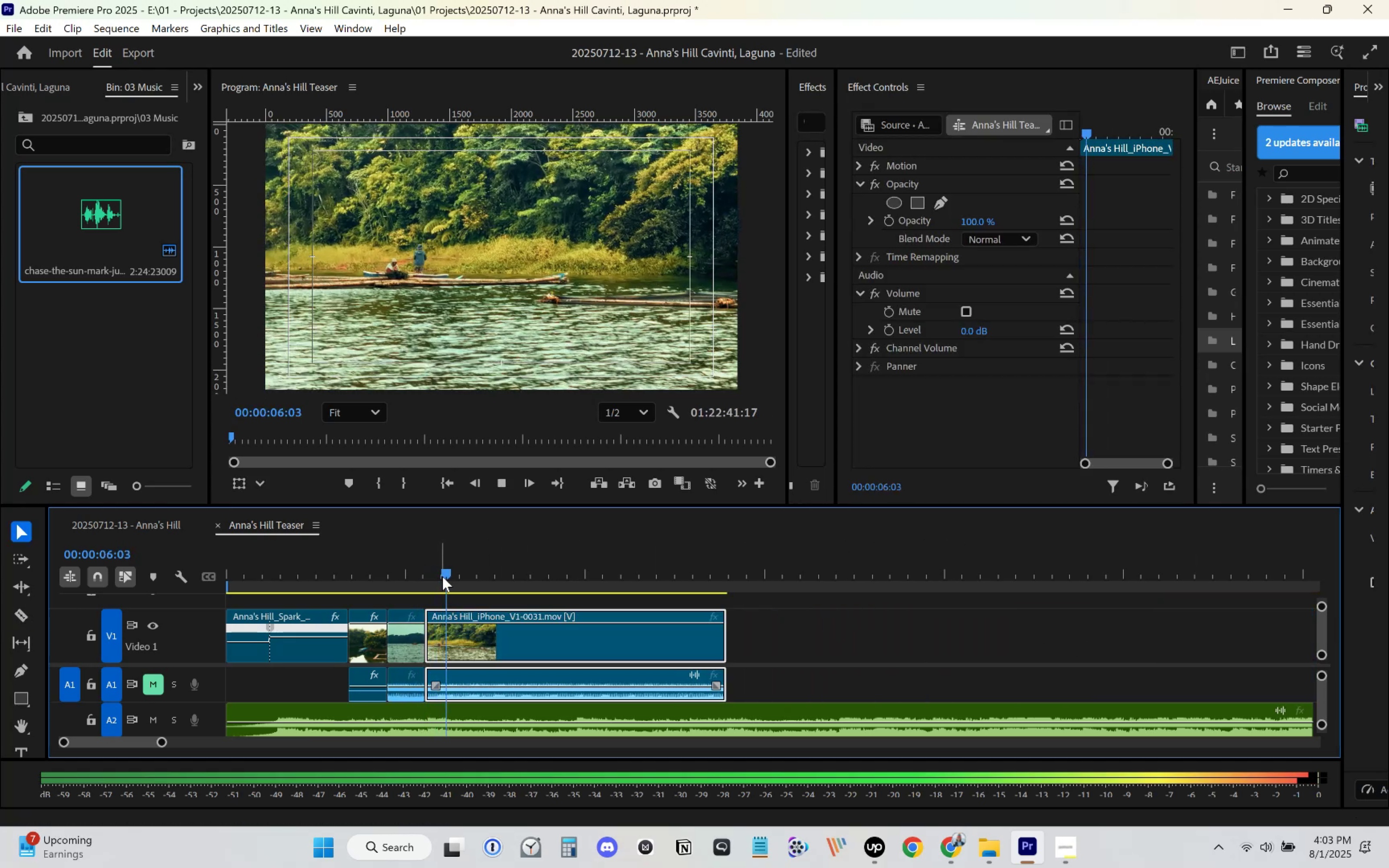 
left_click_drag(start_coordinate=[442, 576], to_coordinate=[554, 598])
 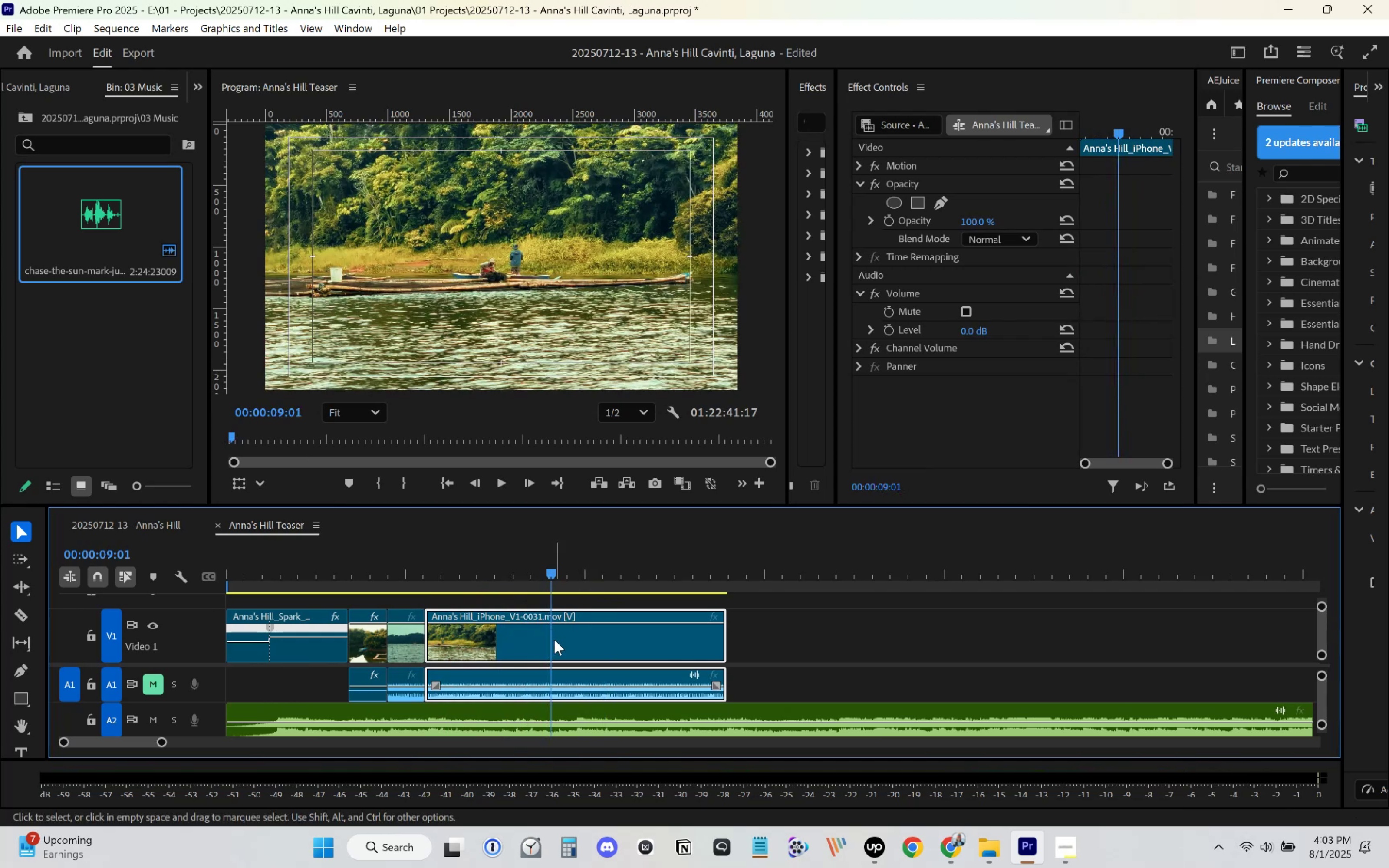 
key(C)
 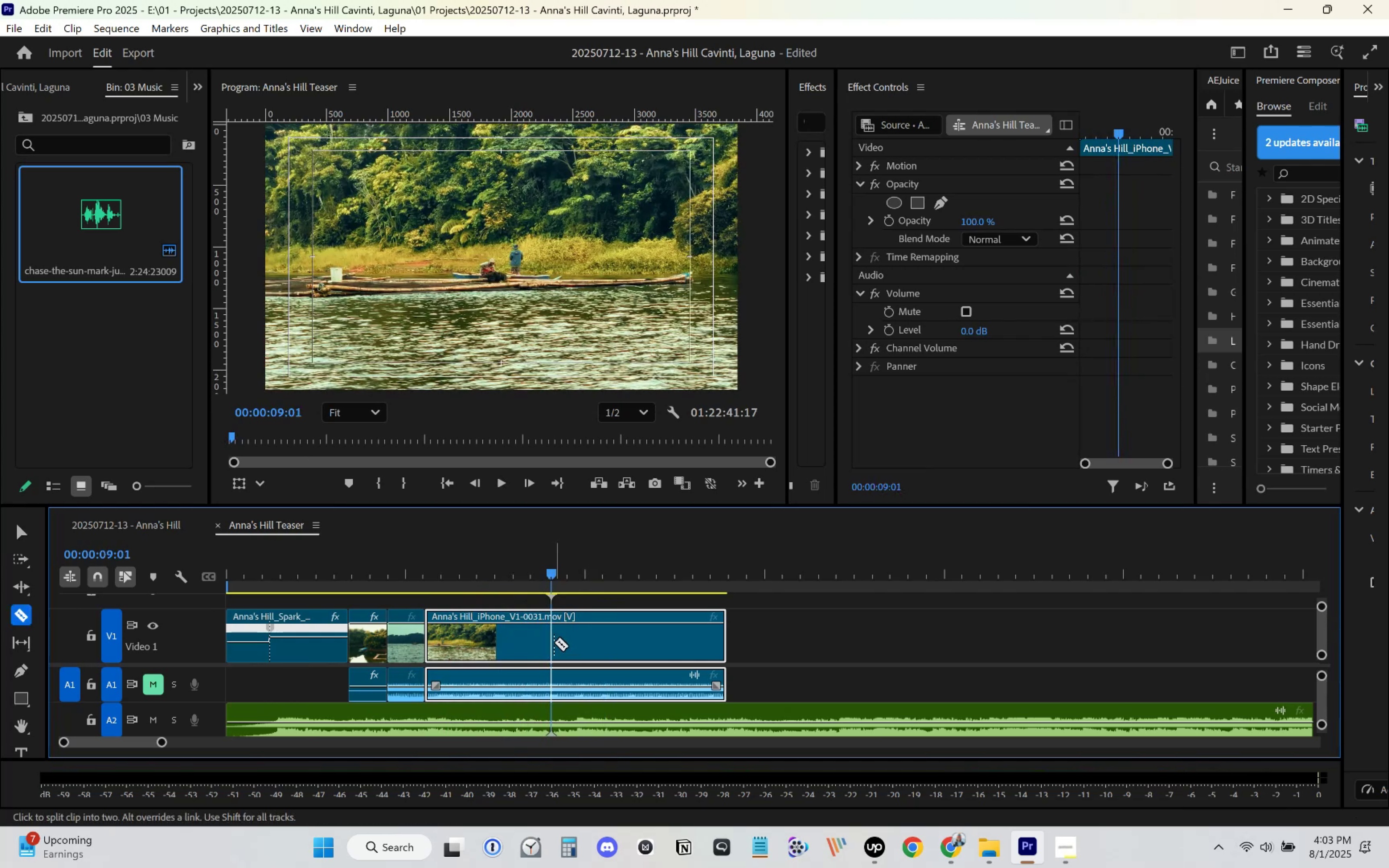 
left_click([553, 641])
 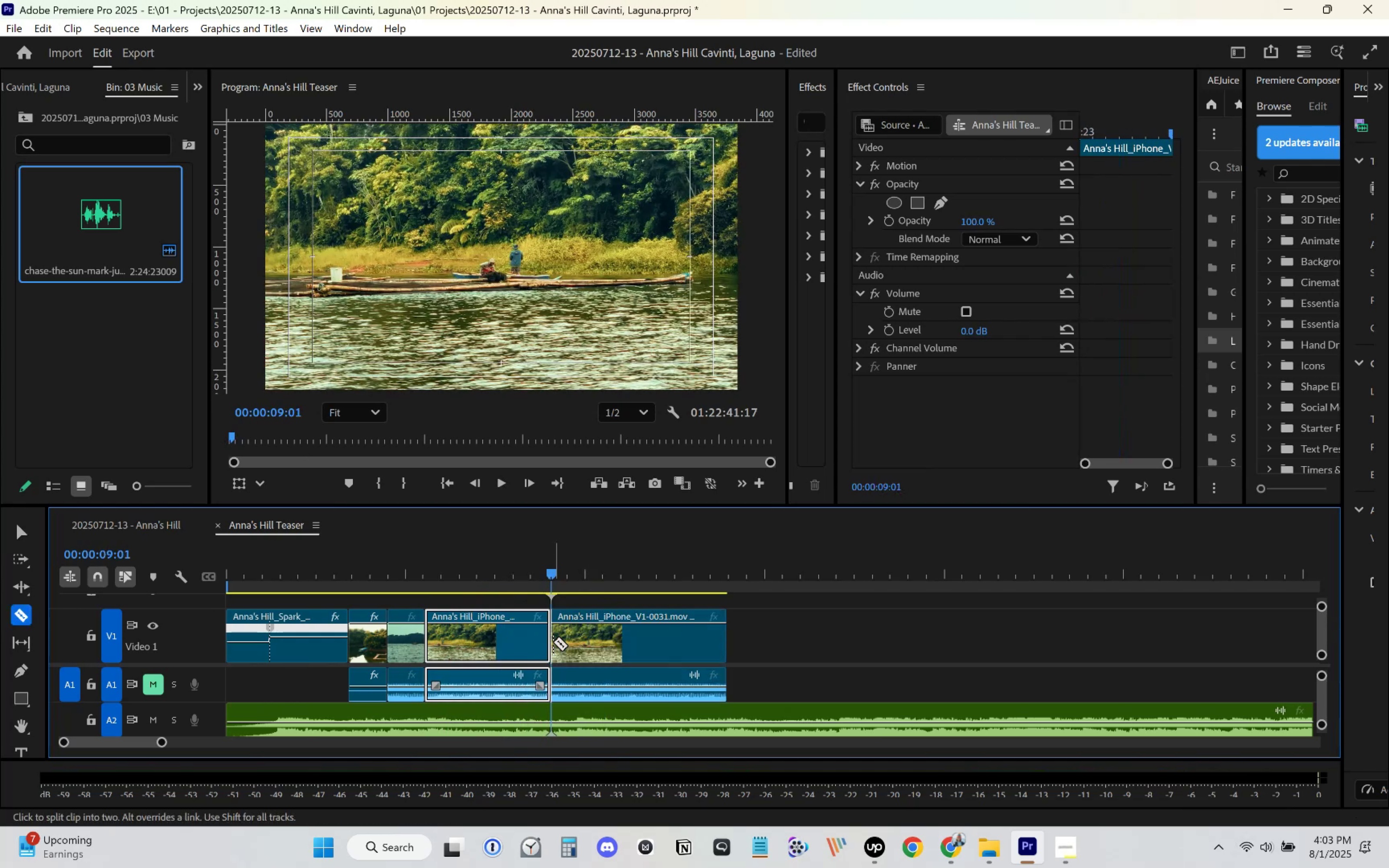 
key(V)
 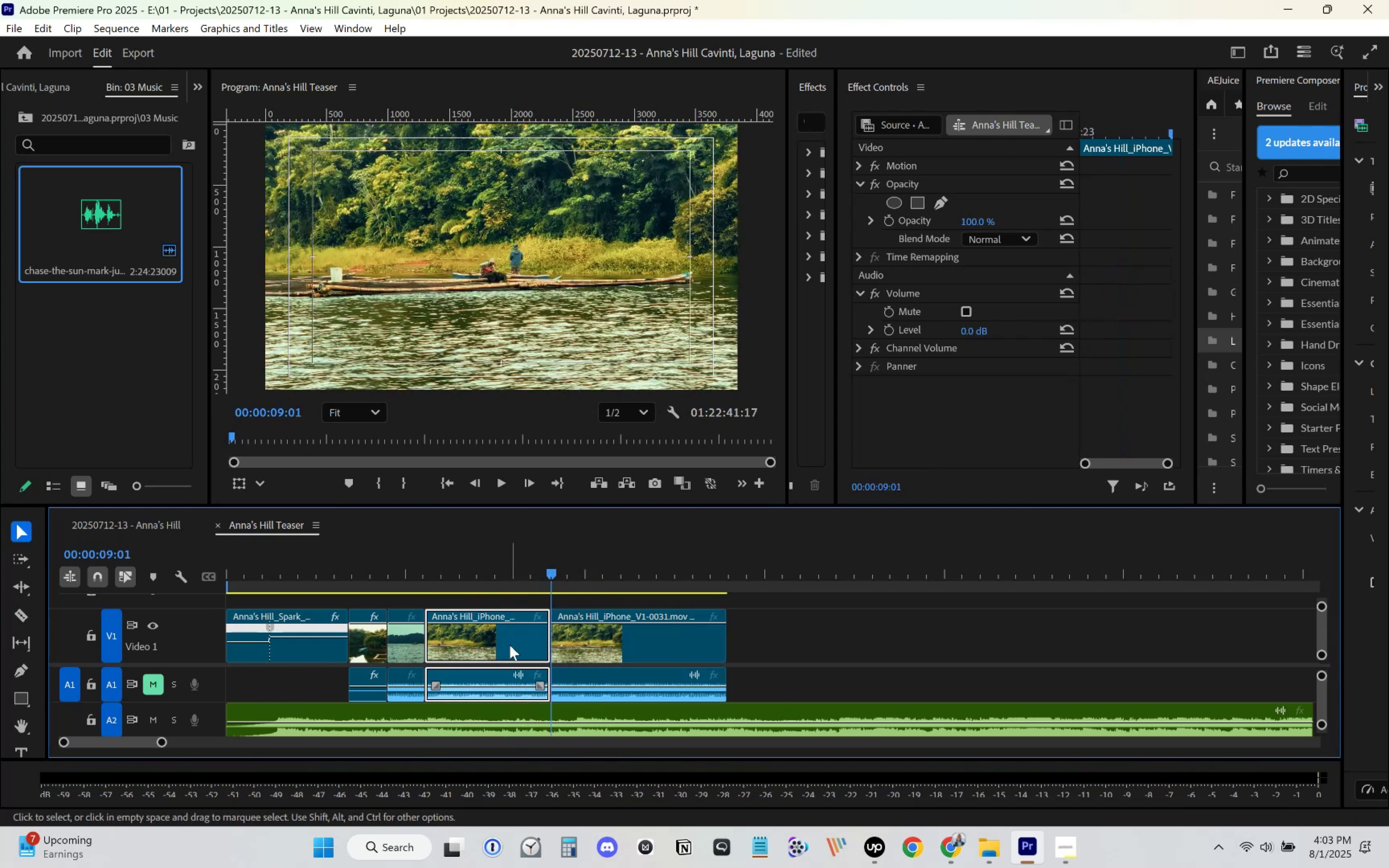 
double_click([510, 645])
 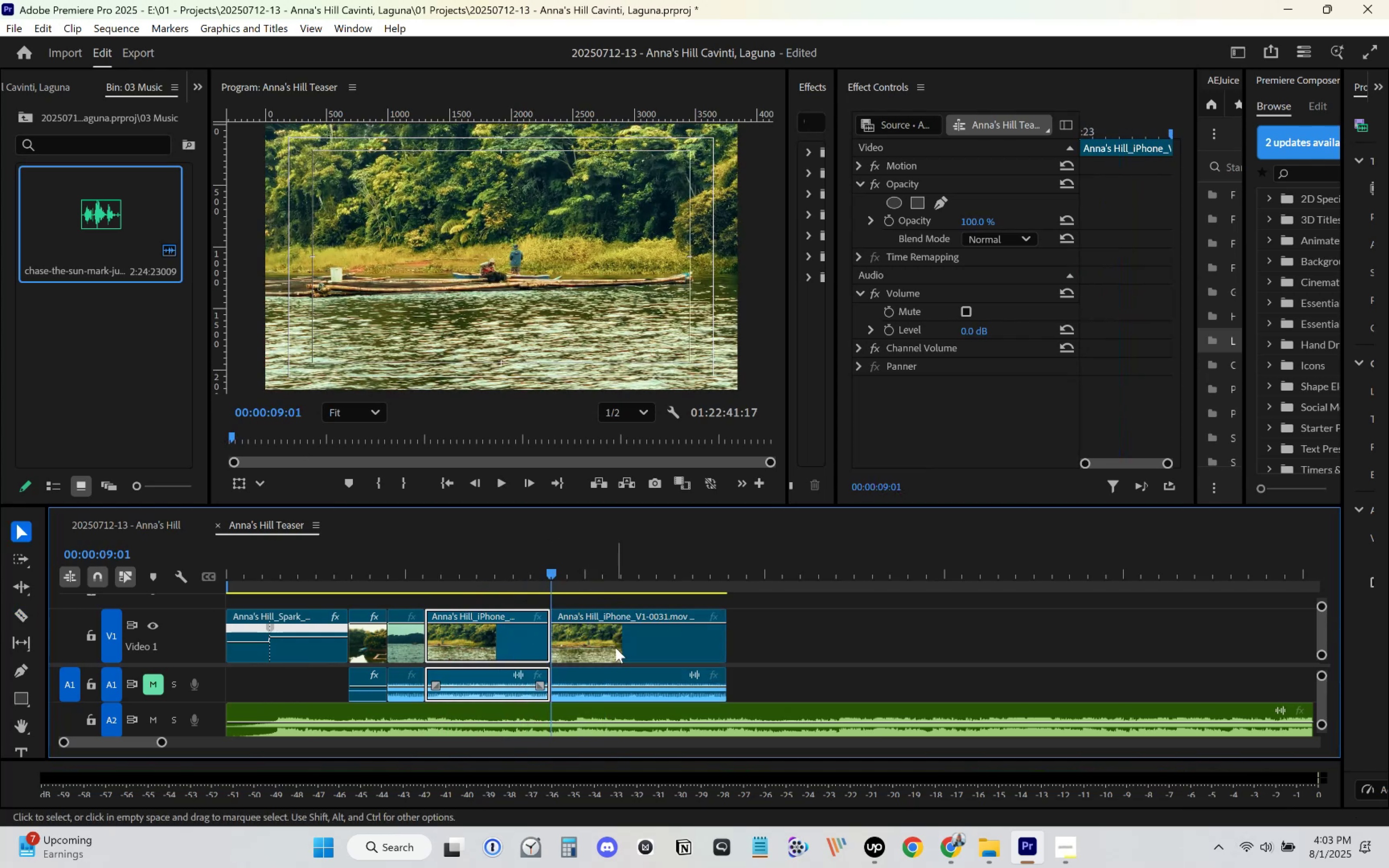 
key(Delete)
 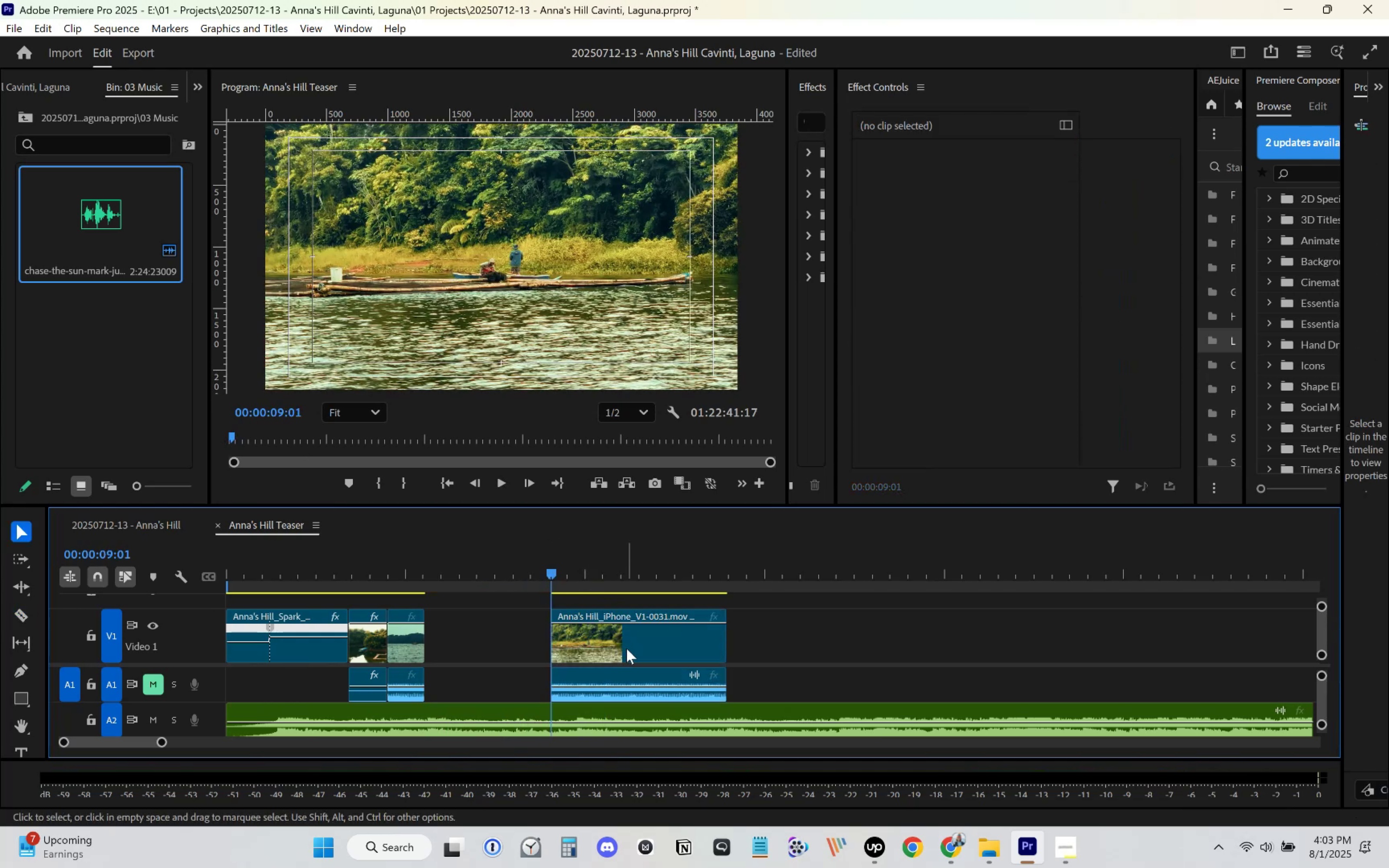 
left_click_drag(start_coordinate=[627, 648], to_coordinate=[504, 648])
 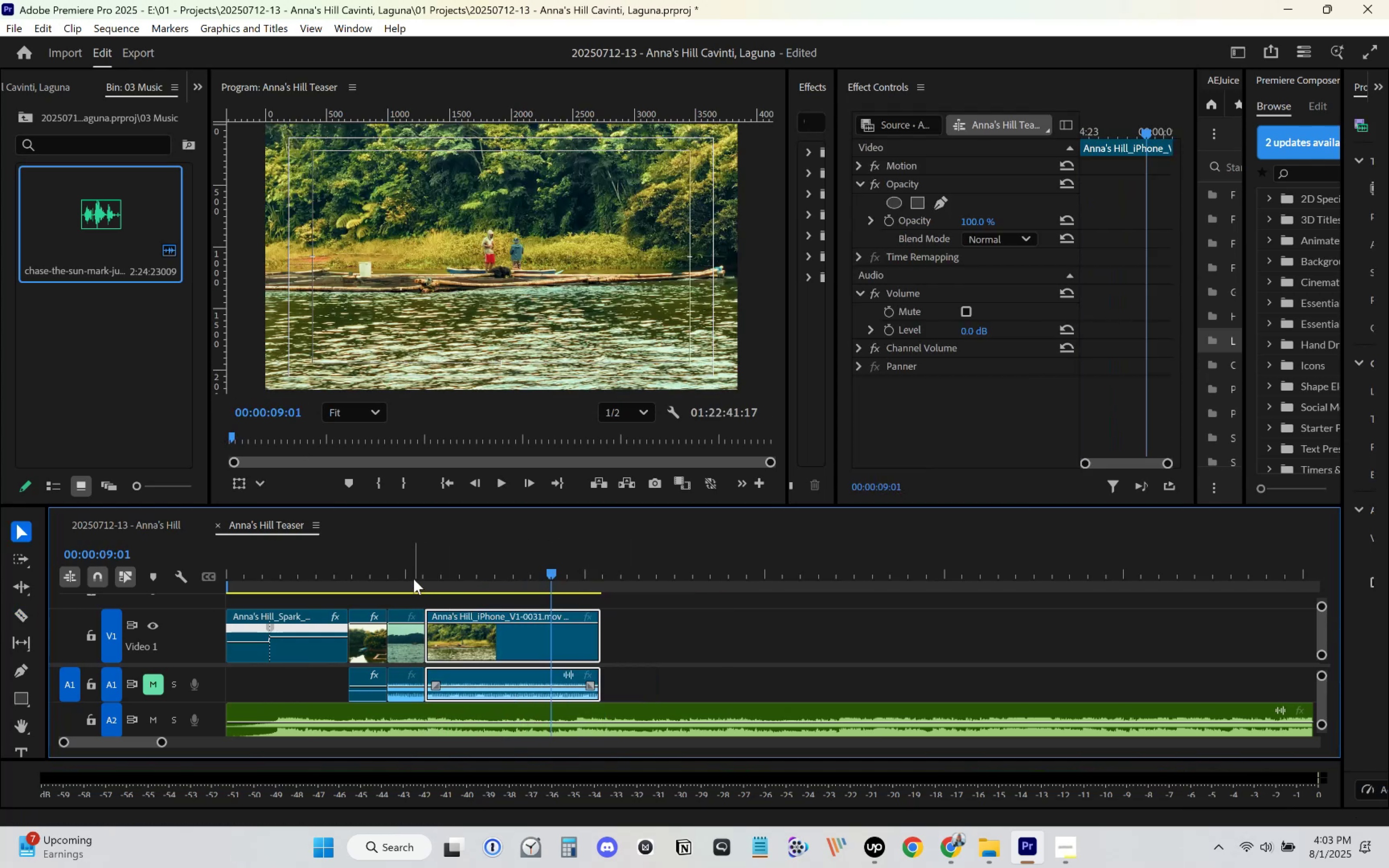 
left_click([413, 571])
 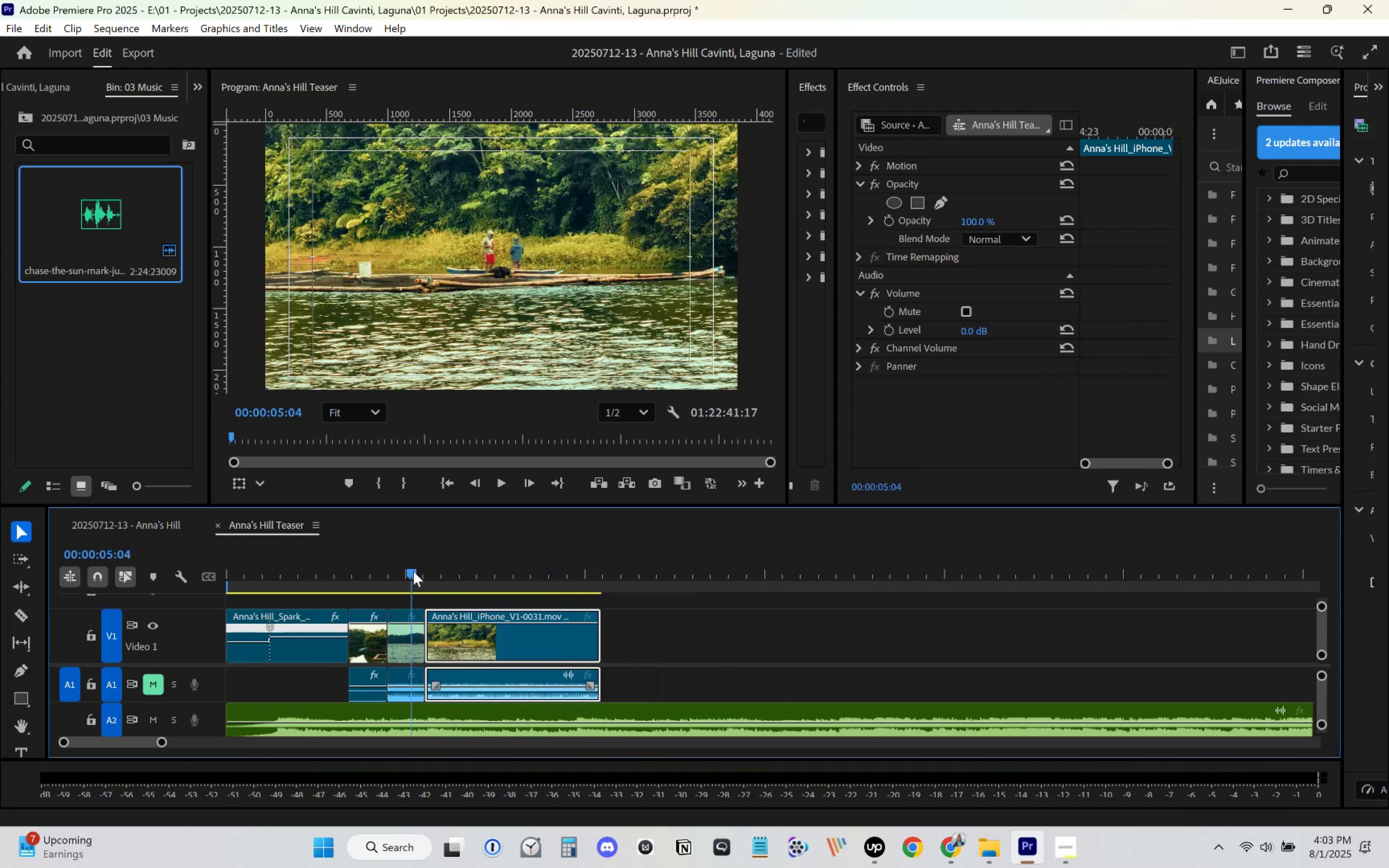 
key(Space)
 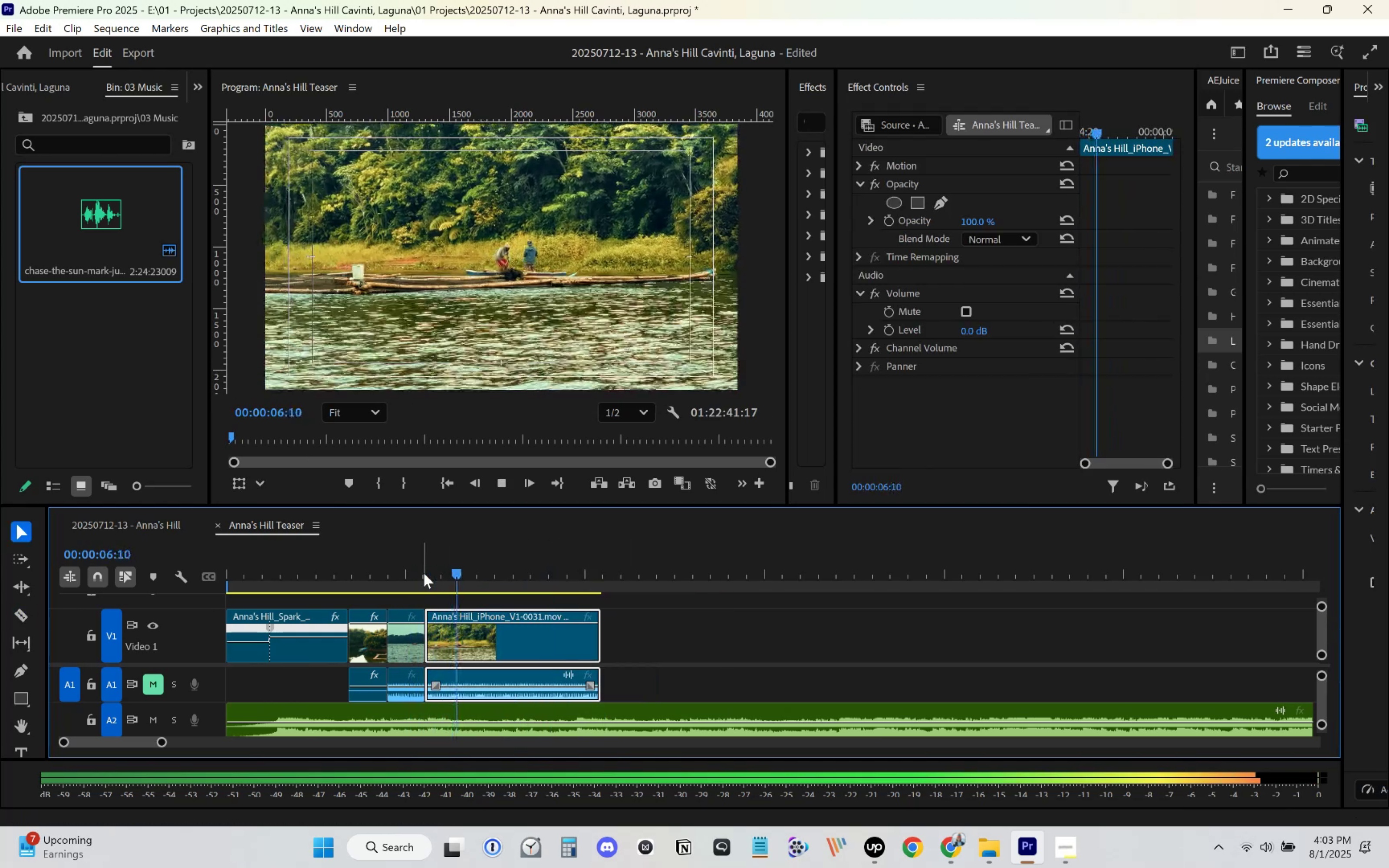 
left_click_drag(start_coordinate=[425, 574], to_coordinate=[442, 573])
 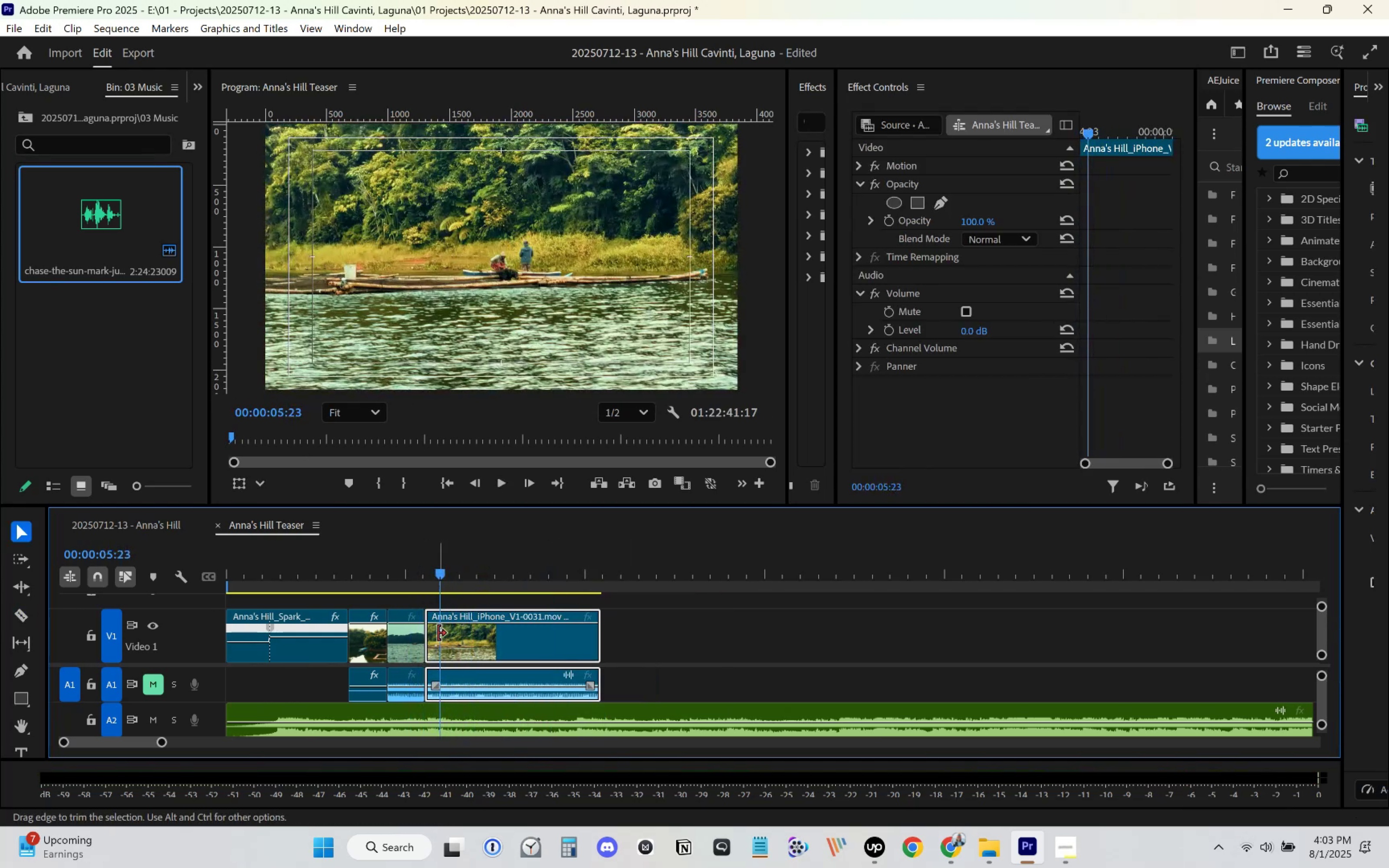 
left_click_drag(start_coordinate=[435, 643], to_coordinate=[447, 643])
 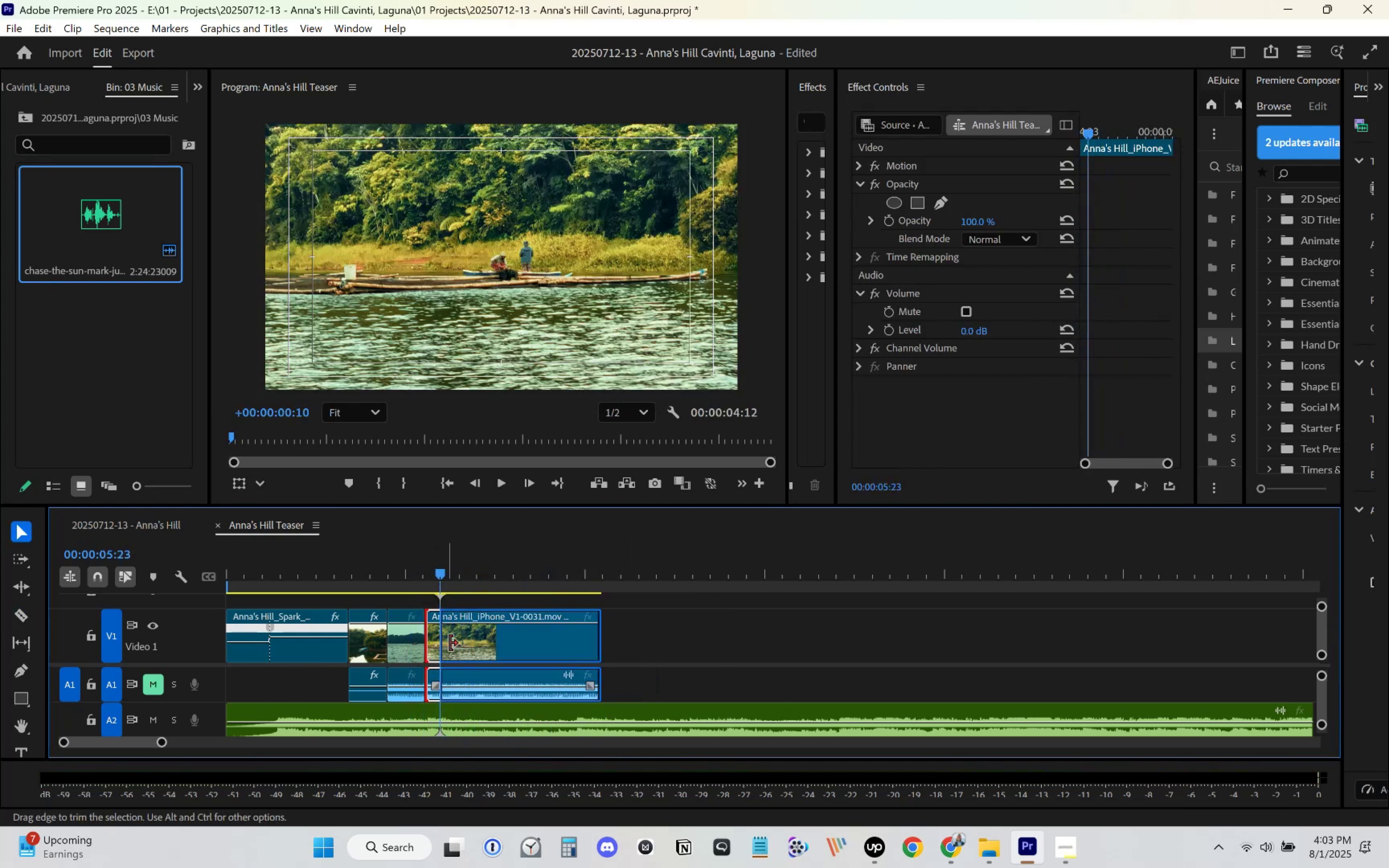 
left_click_drag(start_coordinate=[467, 643], to_coordinate=[457, 643])
 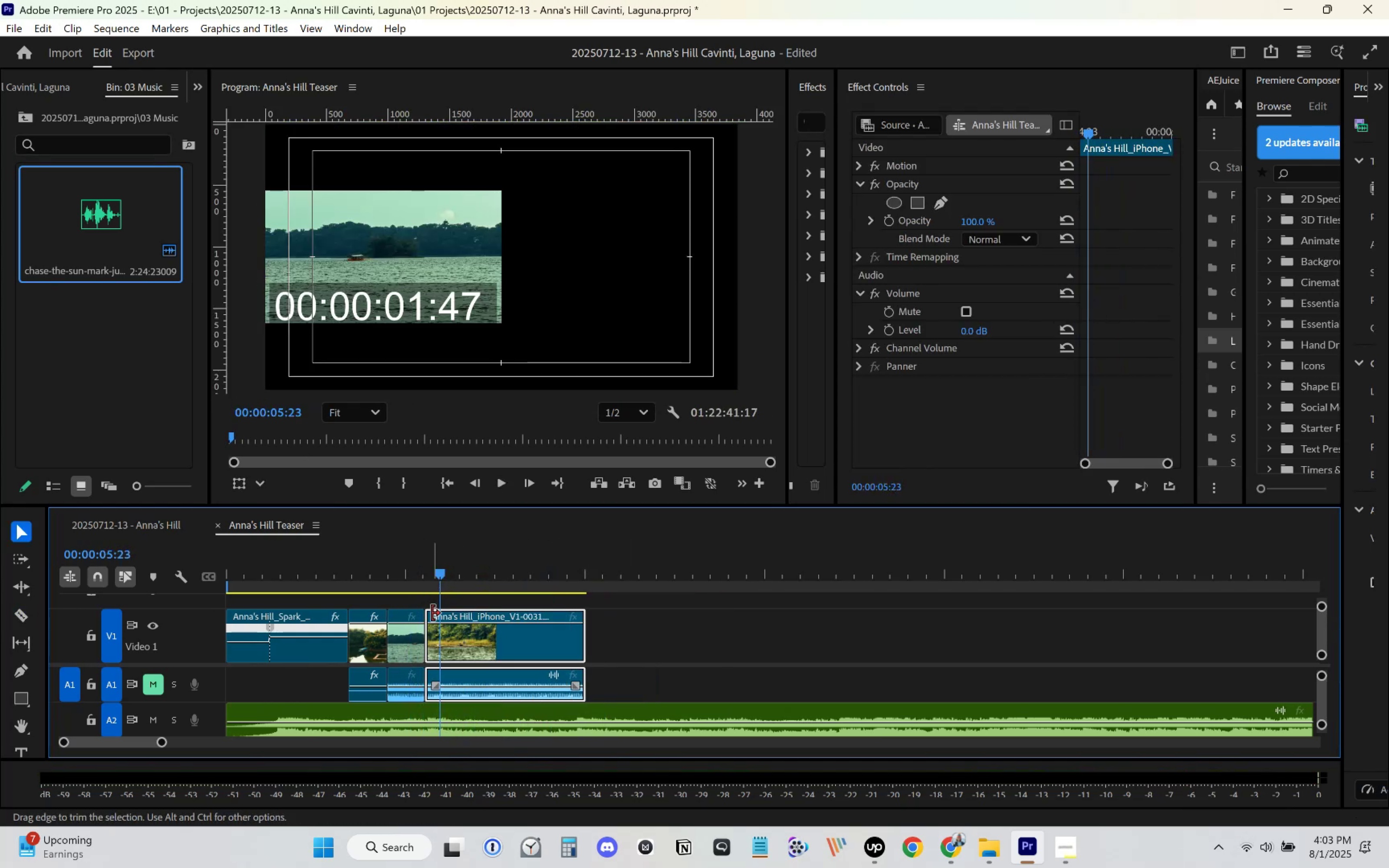 
left_click_drag(start_coordinate=[426, 569], to_coordinate=[120, 567])
 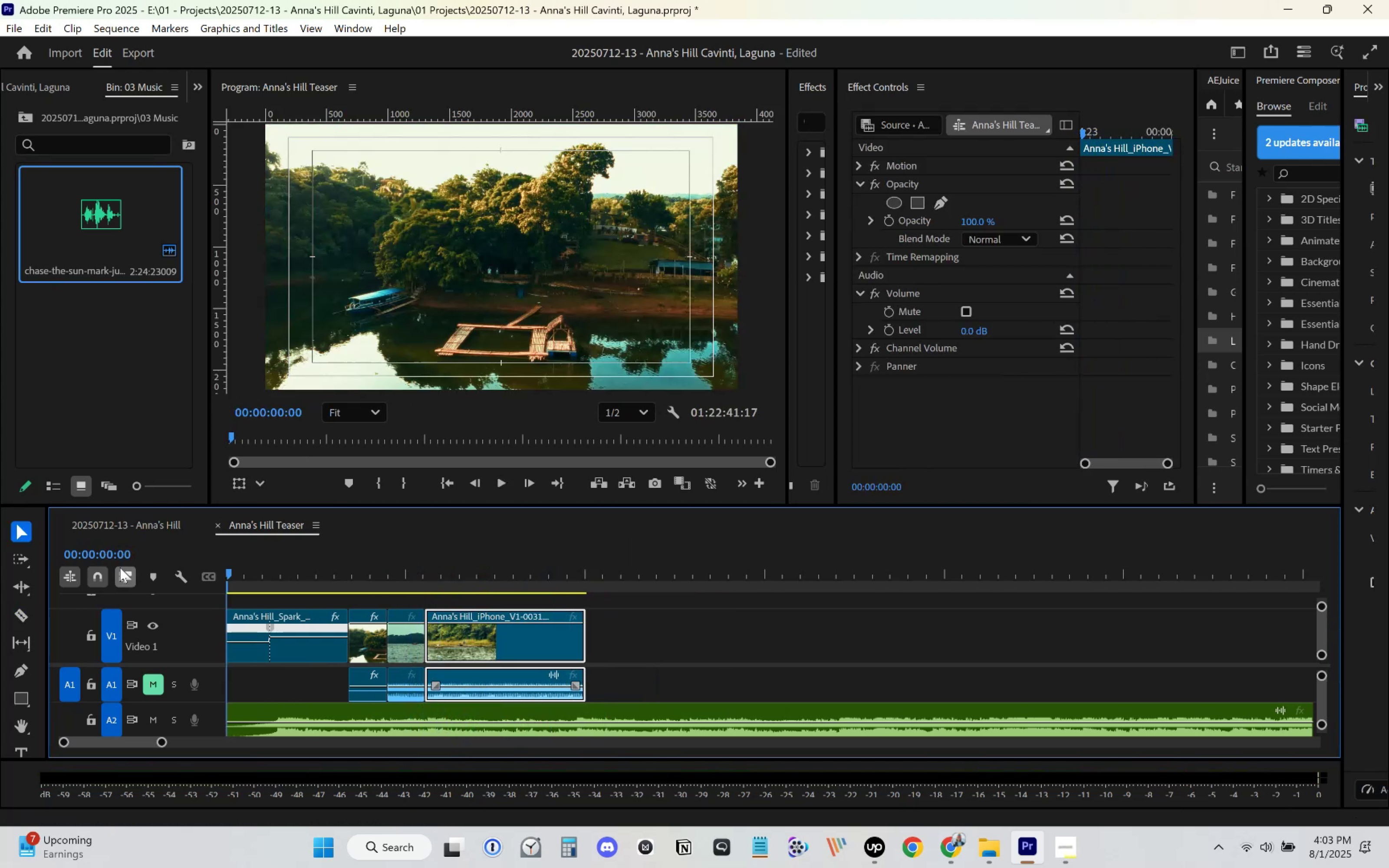 
key(Space)
 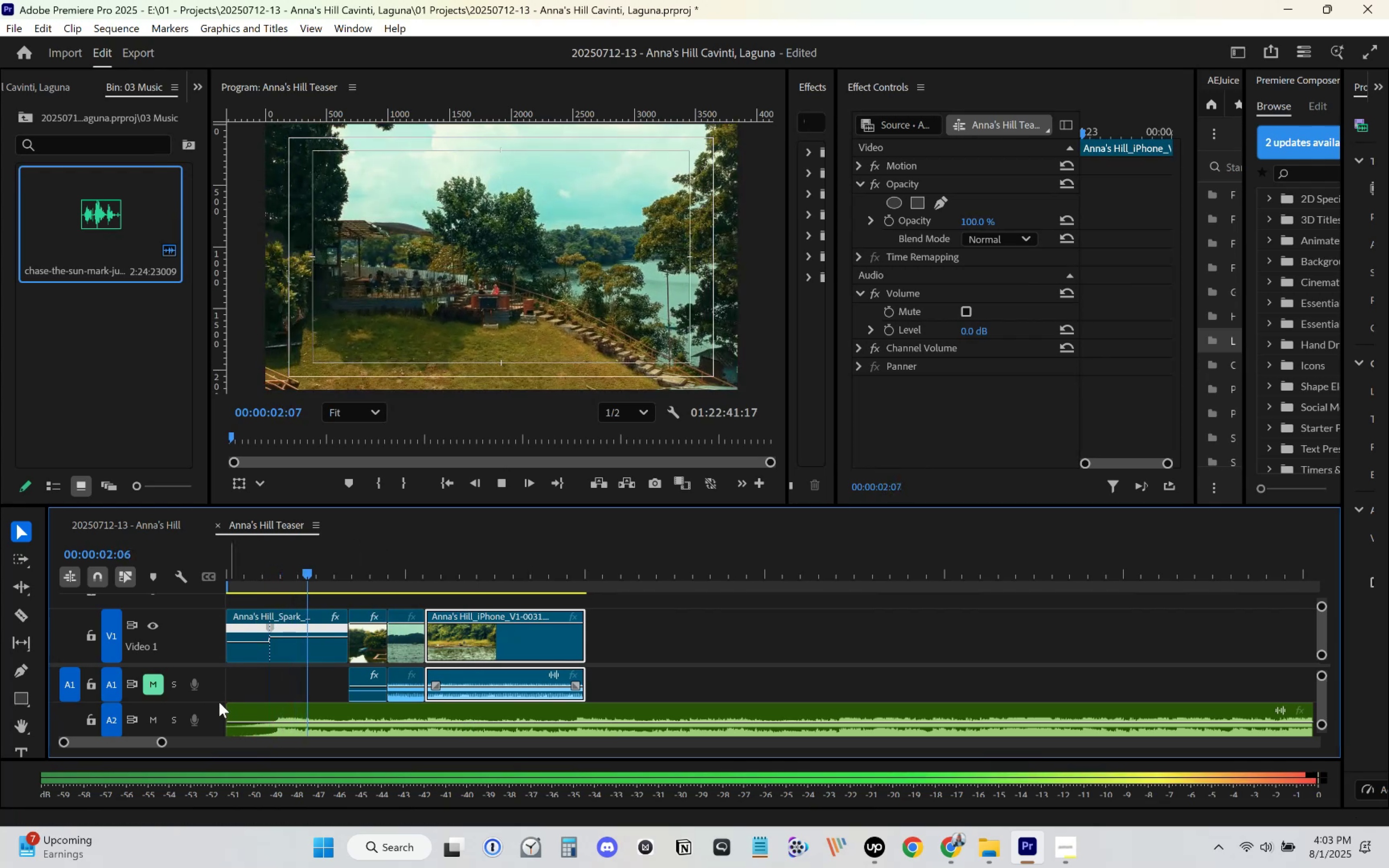 
left_click_drag(start_coordinate=[214, 700], to_coordinate=[214, 671])
 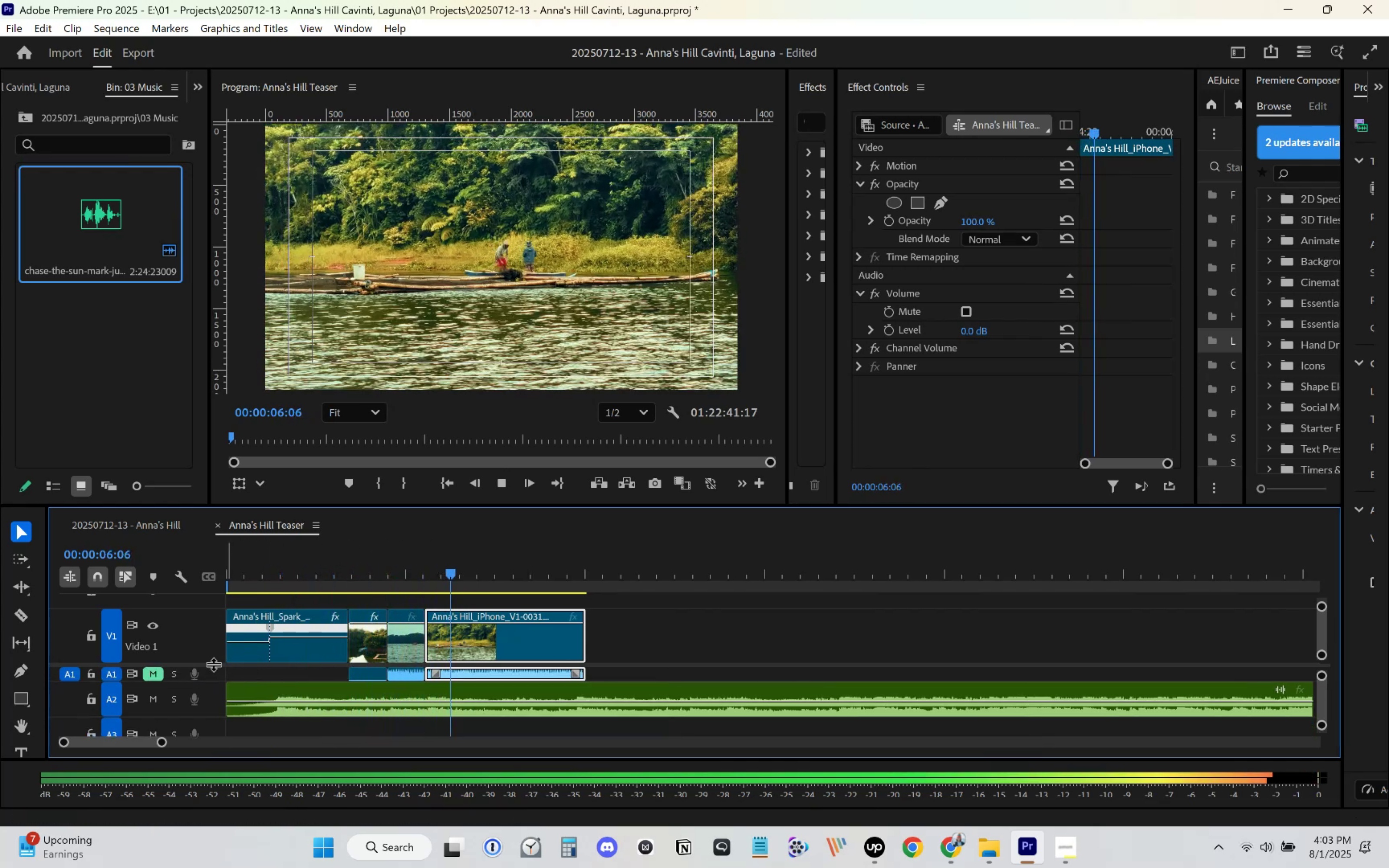 
left_click_drag(start_coordinate=[219, 663], to_coordinate=[215, 674])
 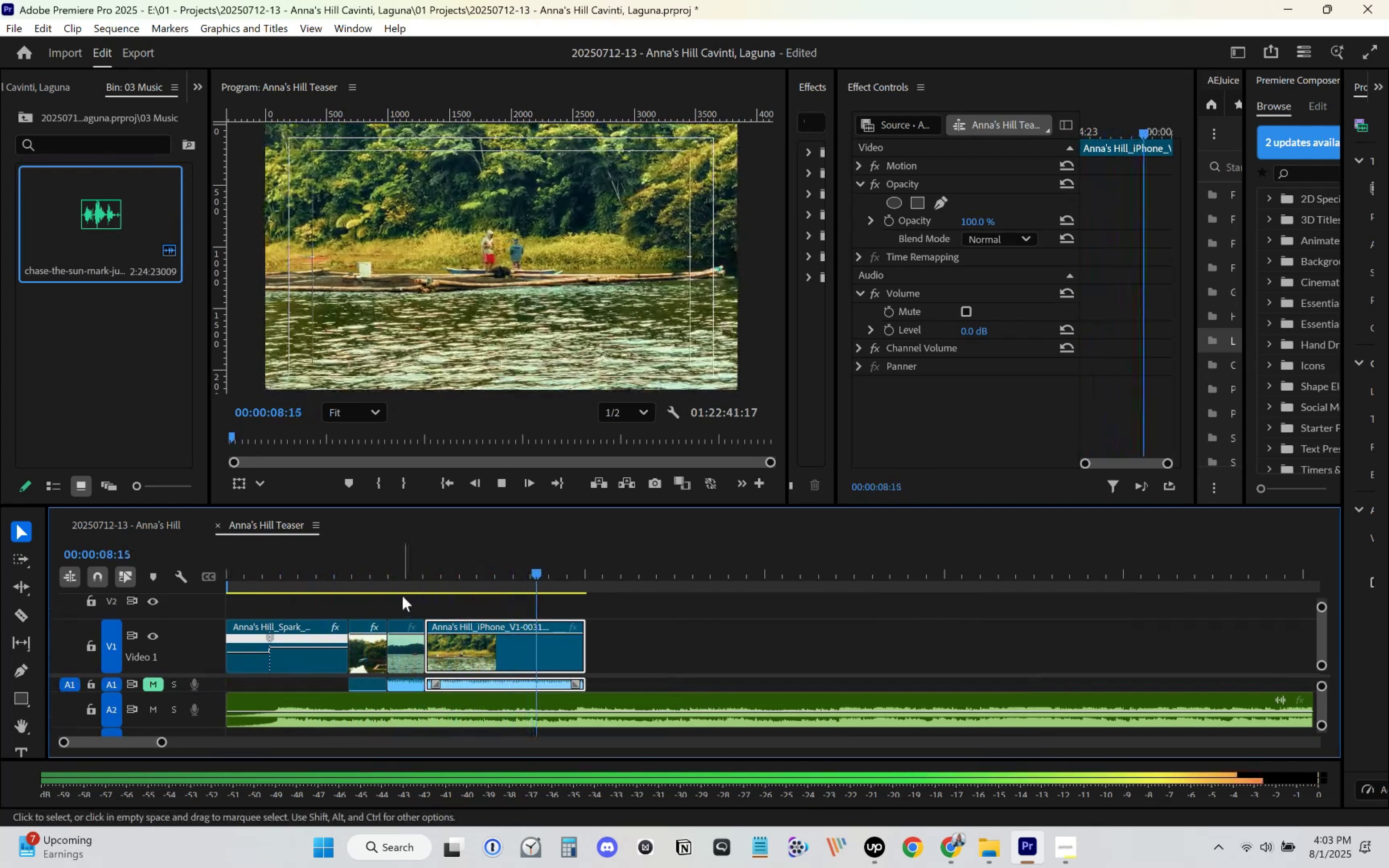 
left_click([418, 572])
 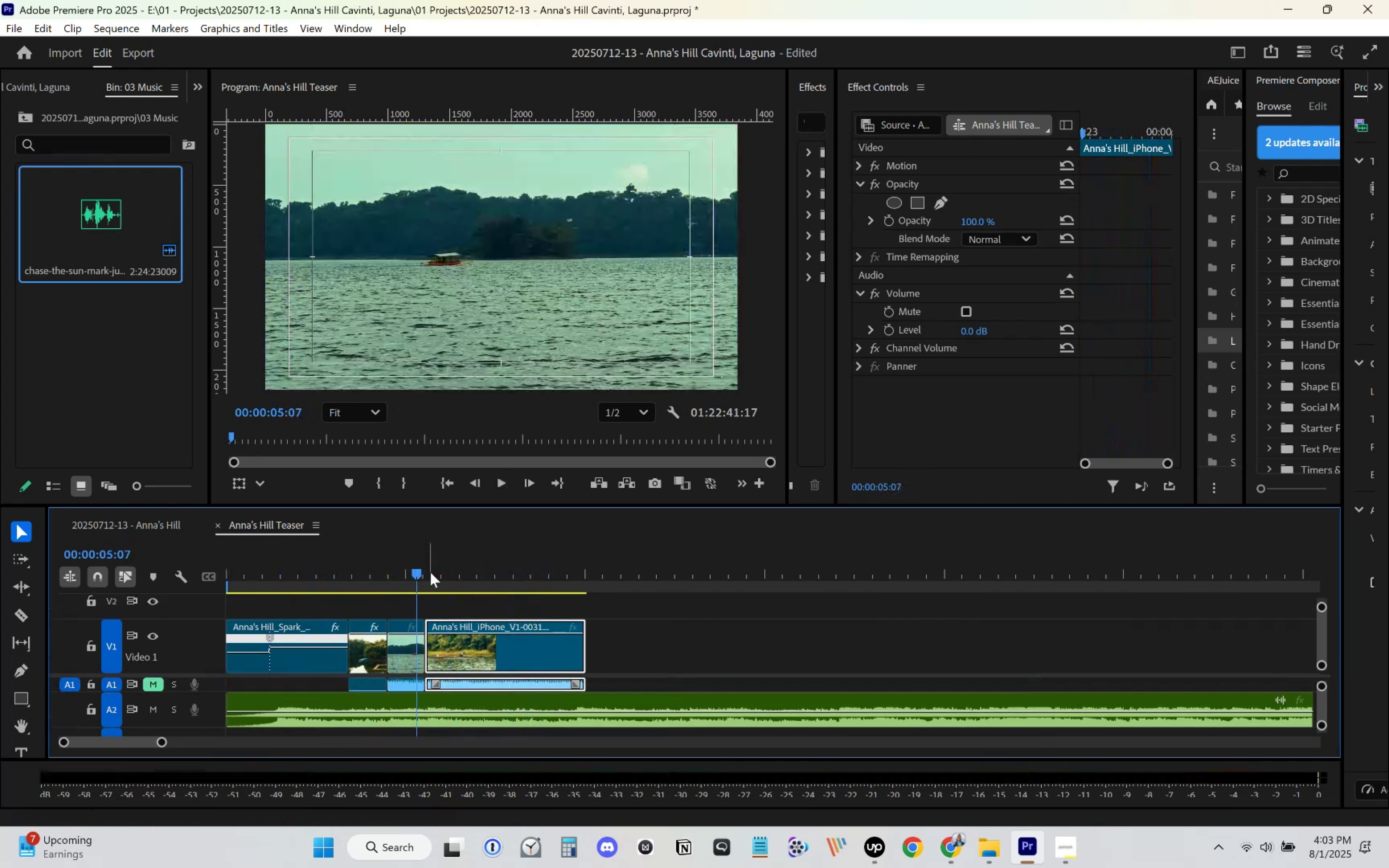 
left_click_drag(start_coordinate=[419, 575], to_coordinate=[104, 575])
 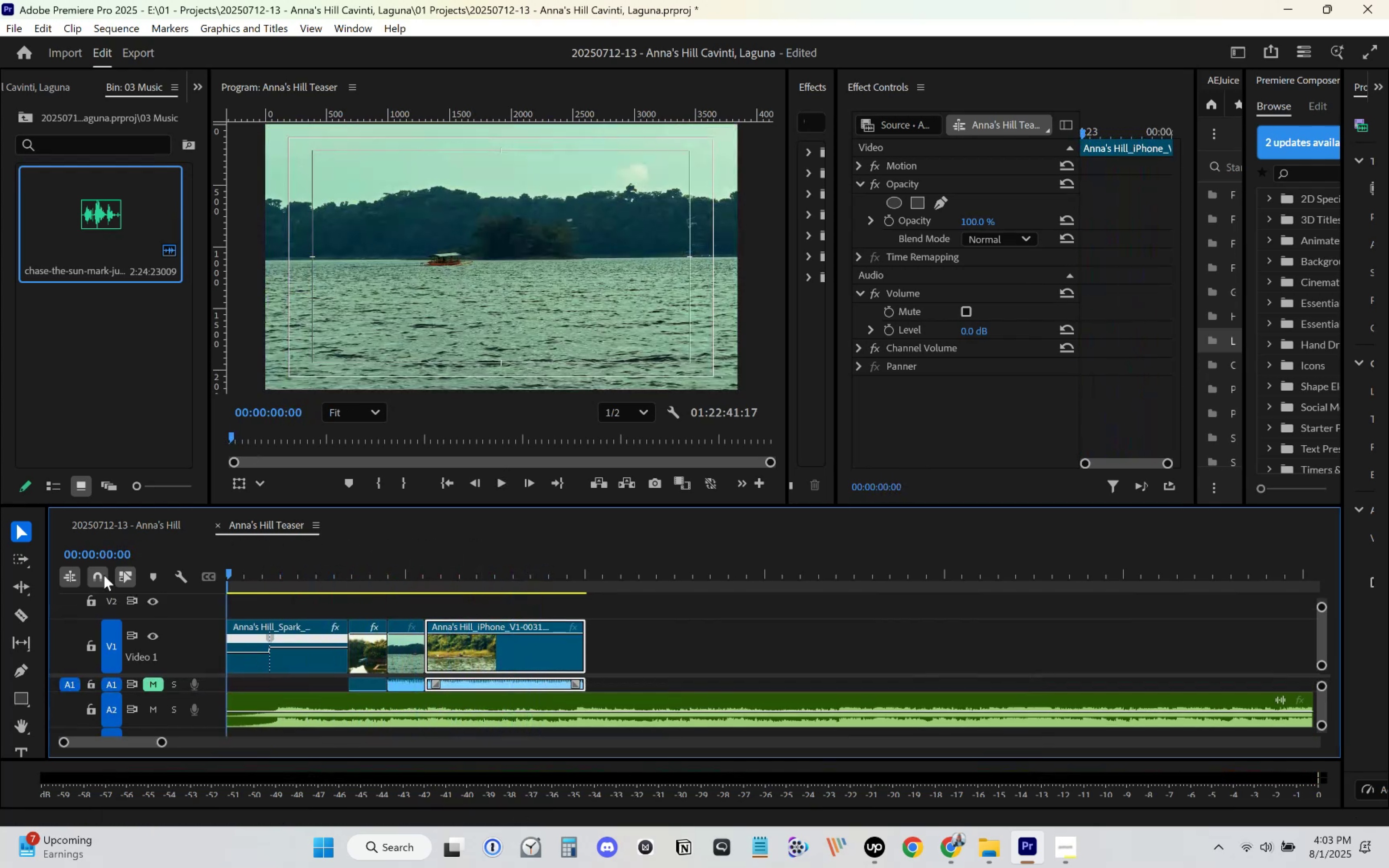 
key(Space)
 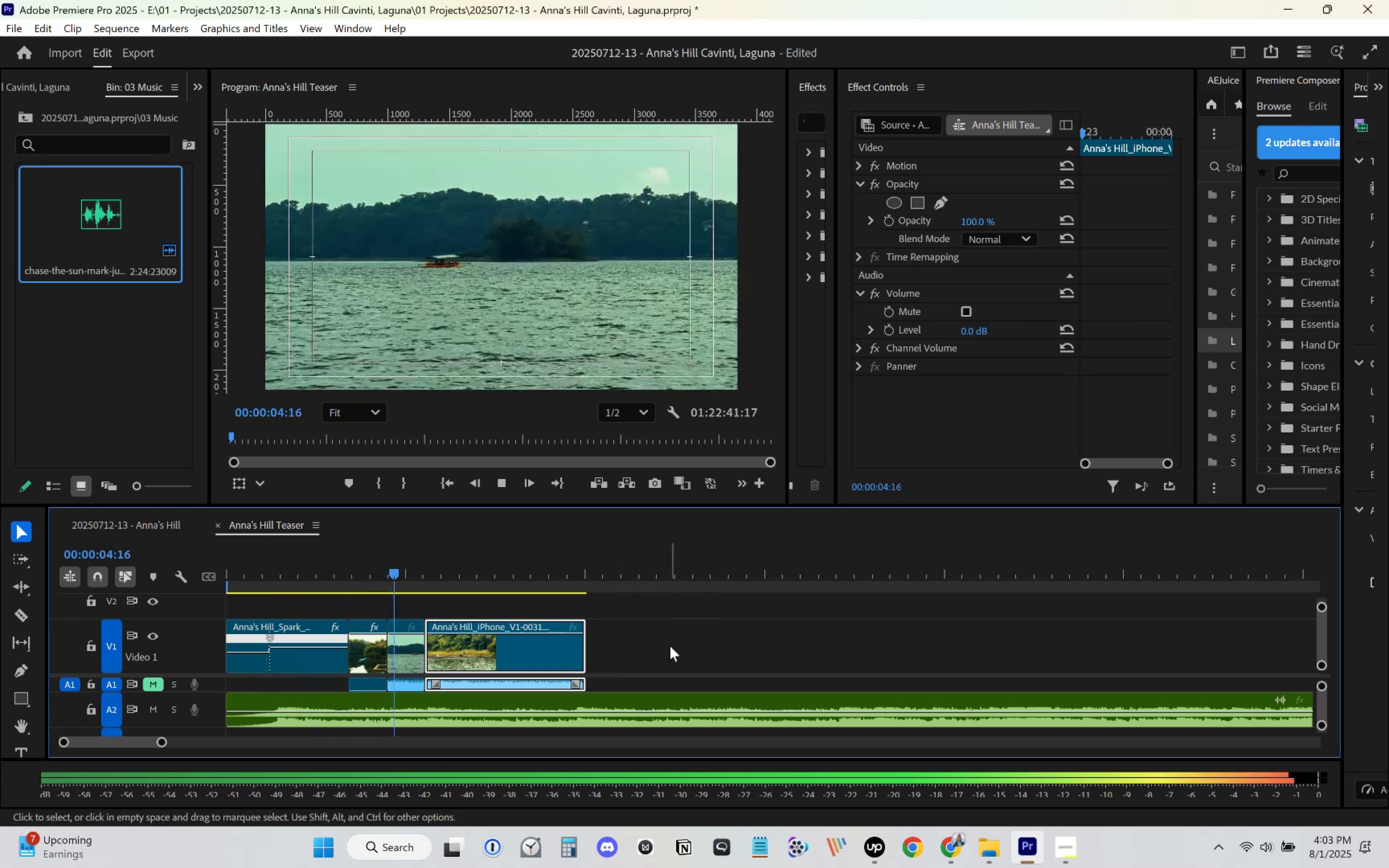 
wait(6.57)
 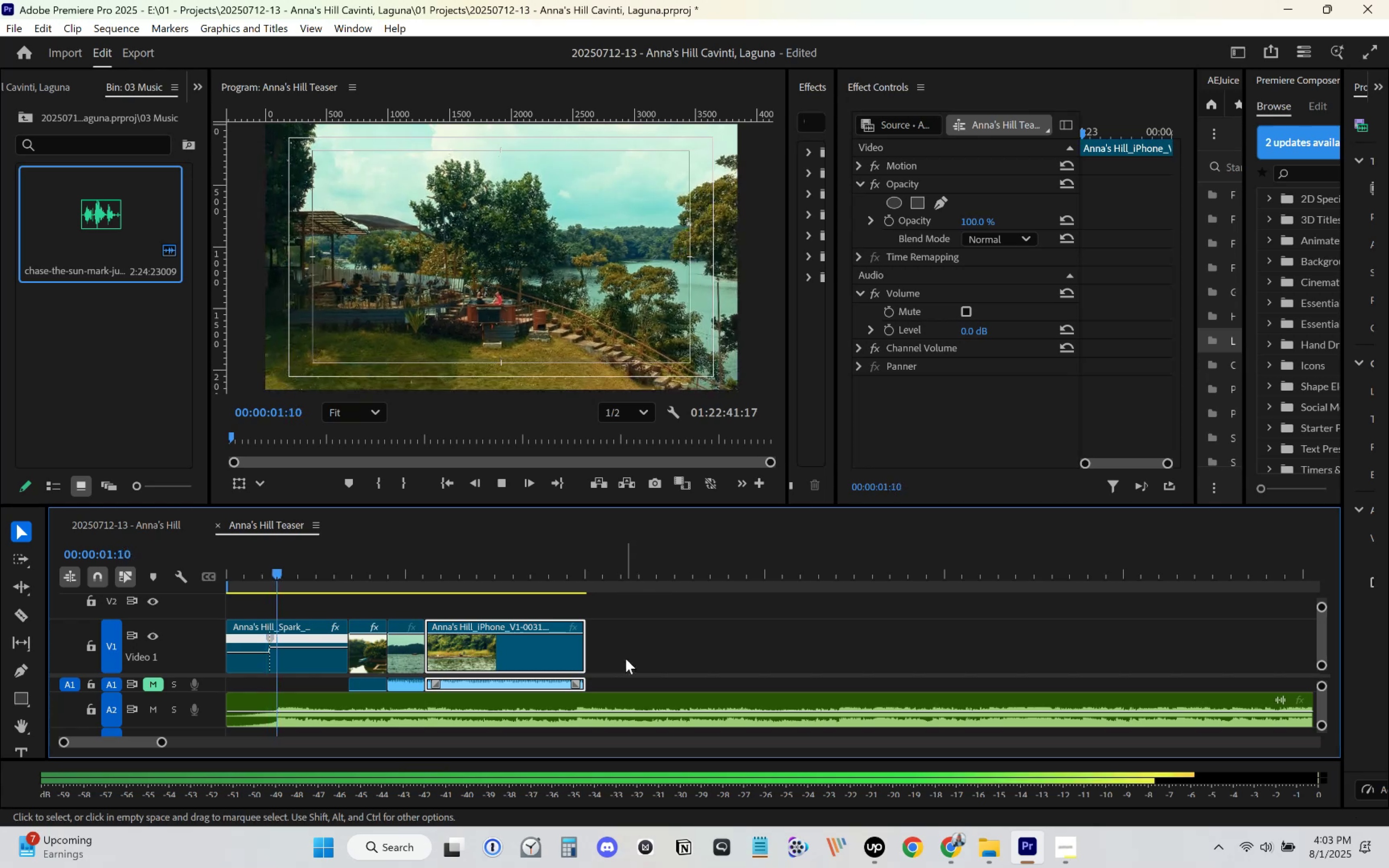 
type(   cv[Delete])
 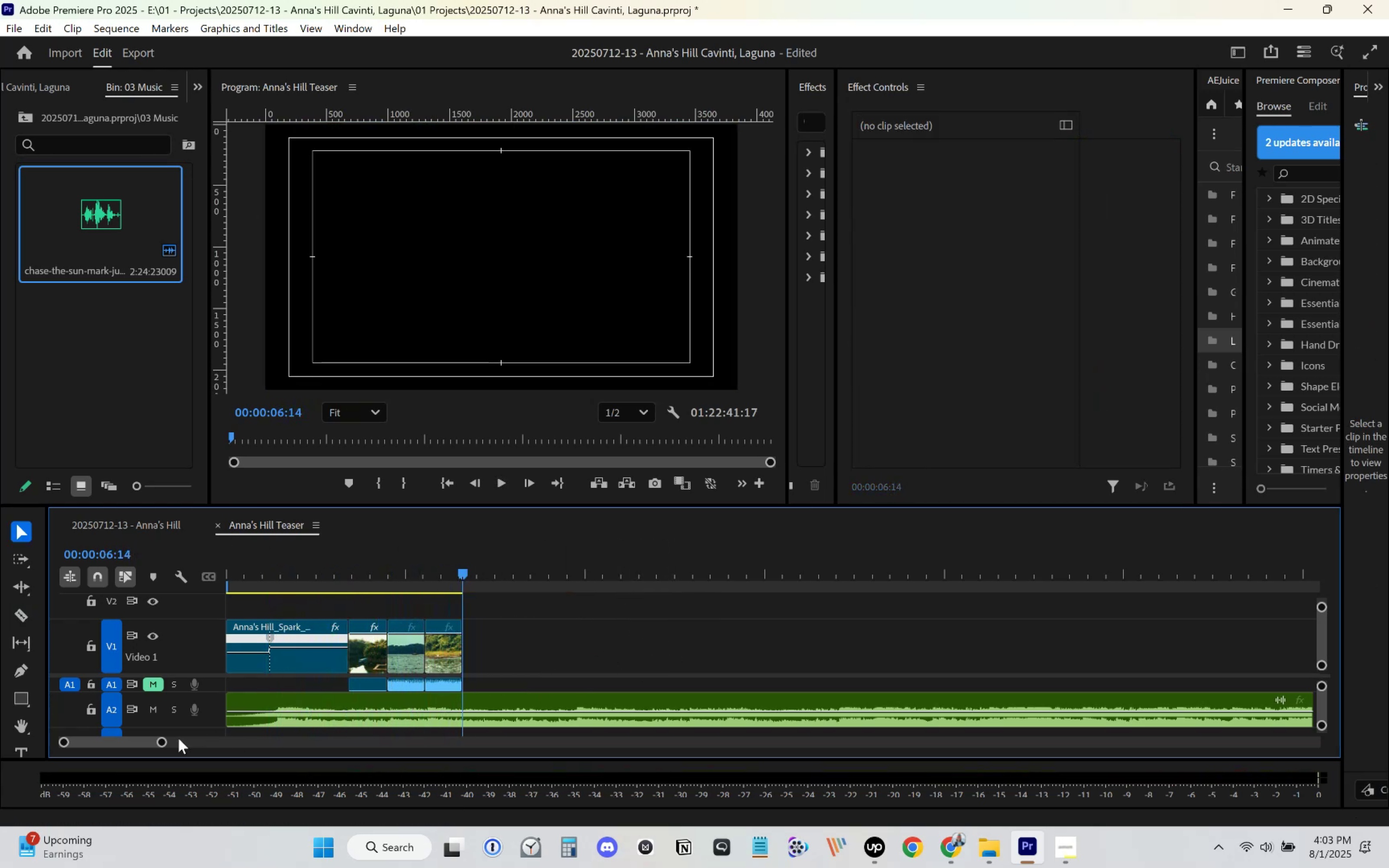 
left_click_drag(start_coordinate=[165, 740], to_coordinate=[237, 727])
 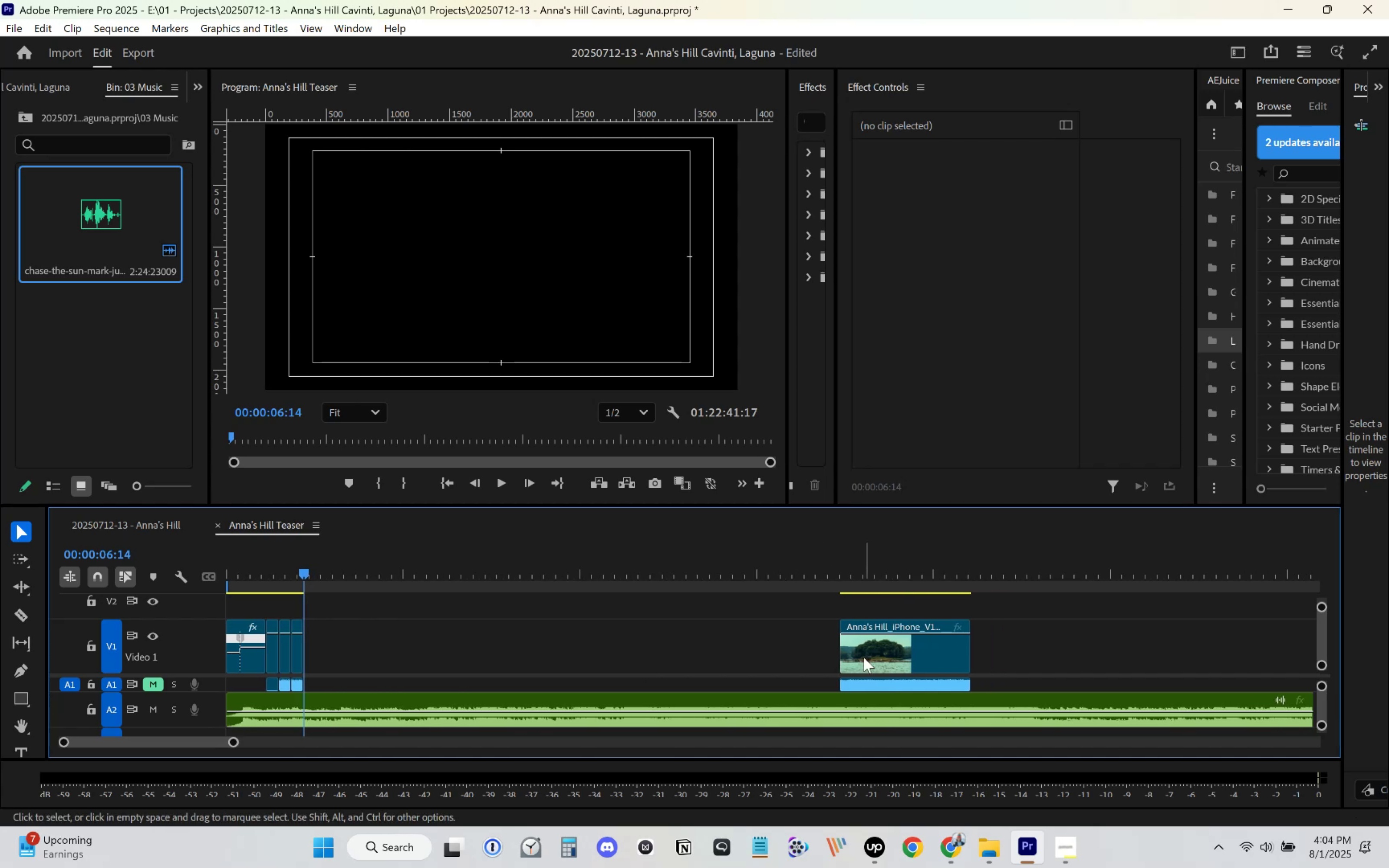 
left_click_drag(start_coordinate=[874, 659], to_coordinate=[347, 646])
 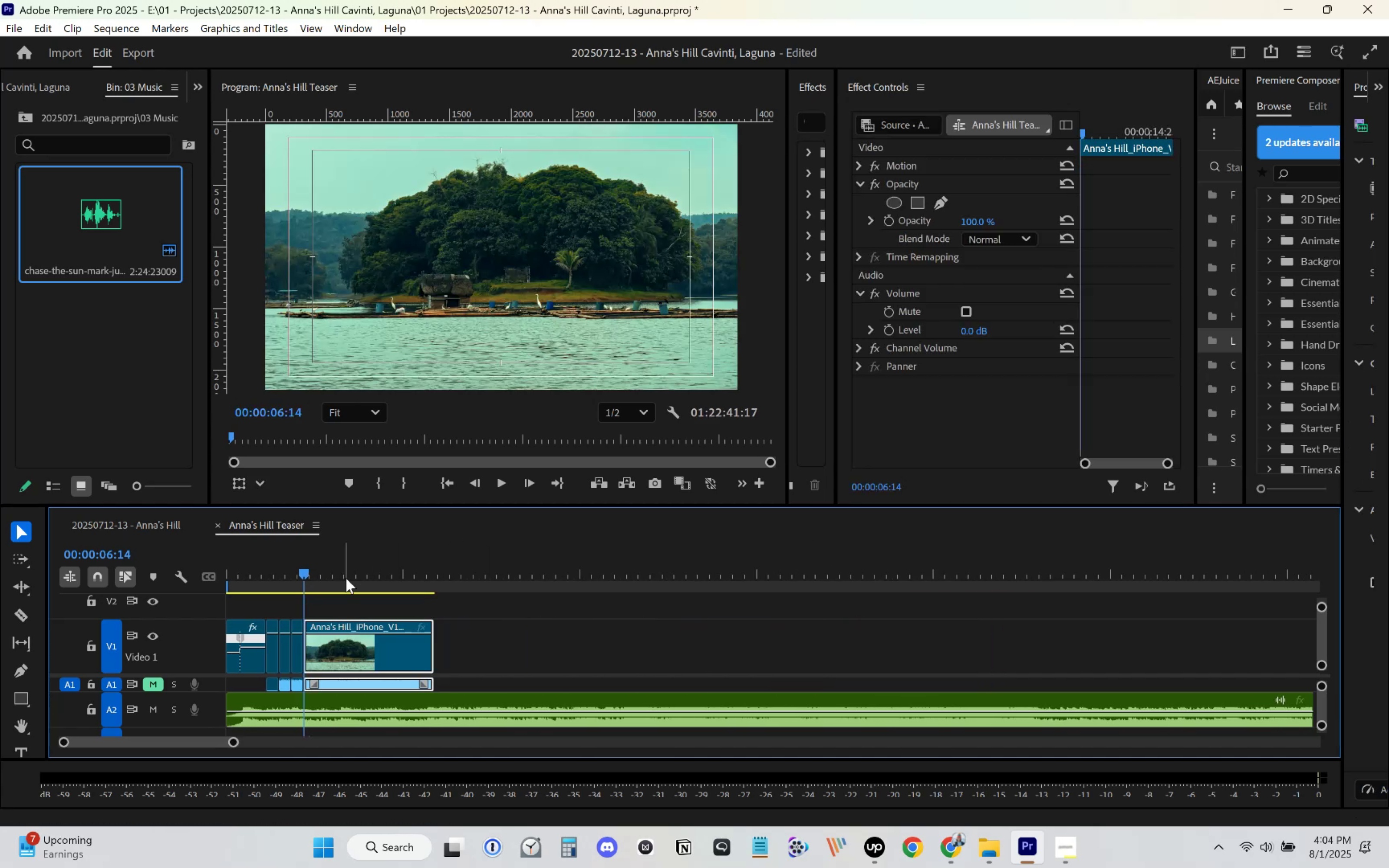 
left_click_drag(start_coordinate=[309, 573], to_coordinate=[137, 582])
 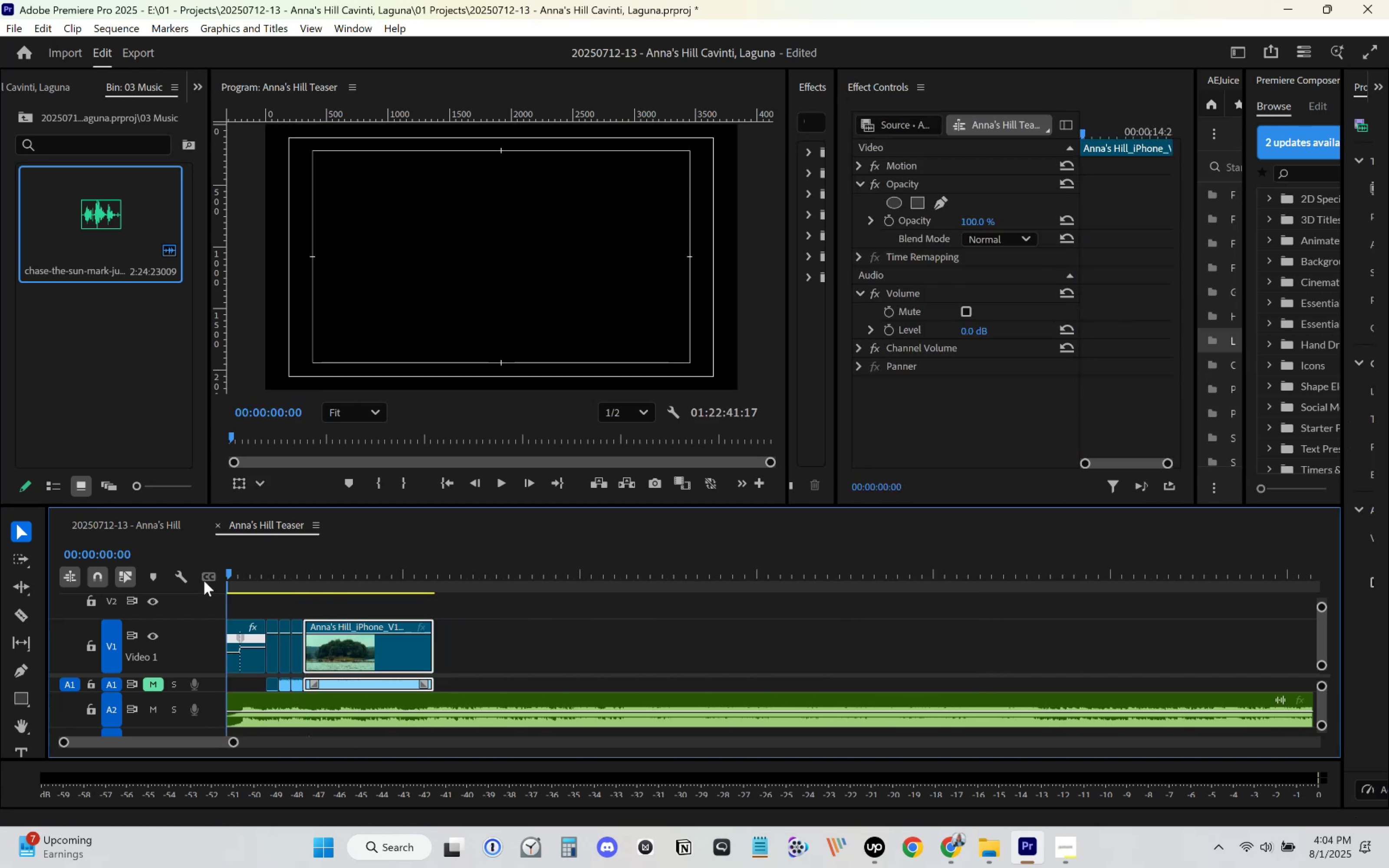 
key(Space)
 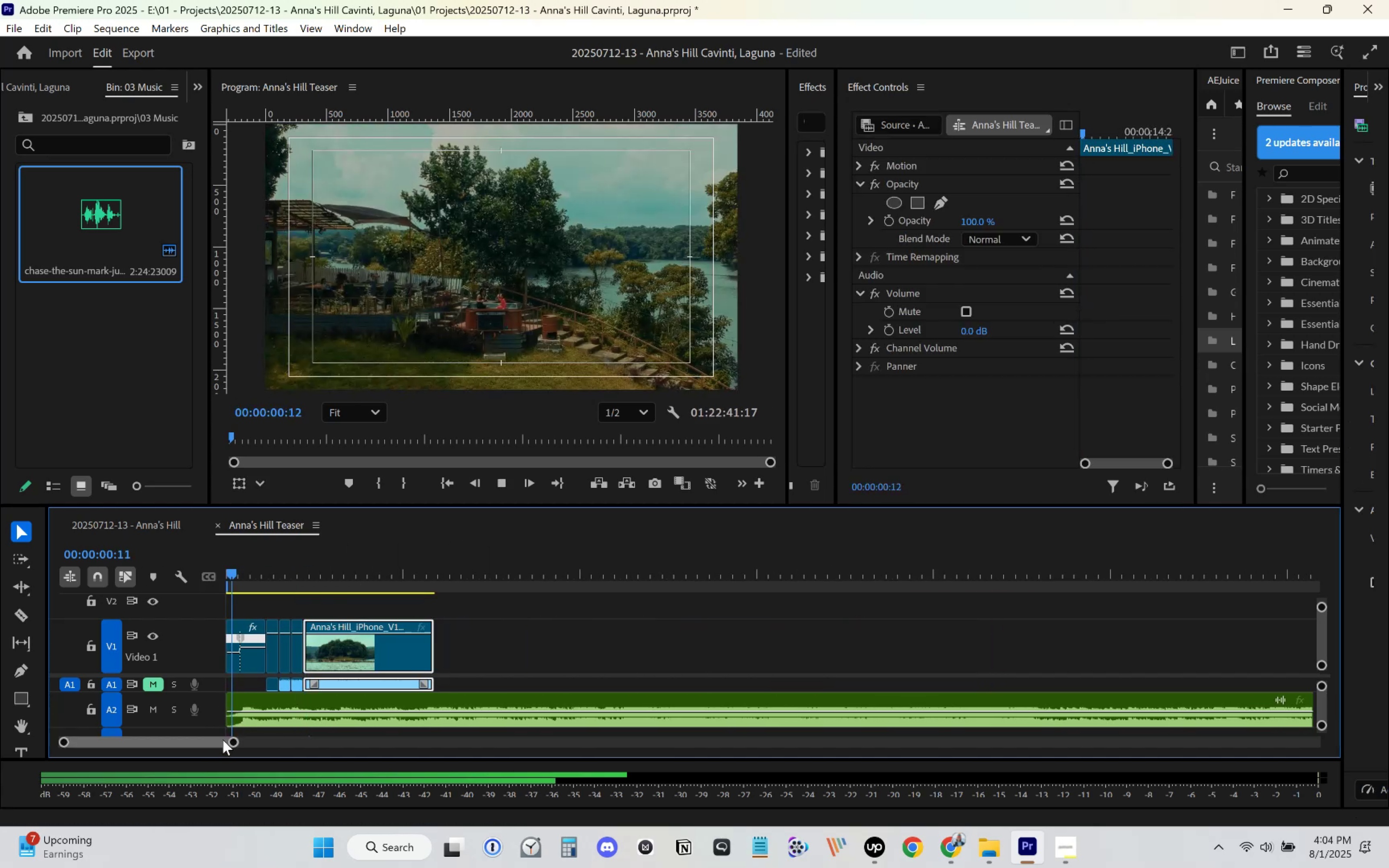 
left_click_drag(start_coordinate=[233, 746], to_coordinate=[185, 749])
 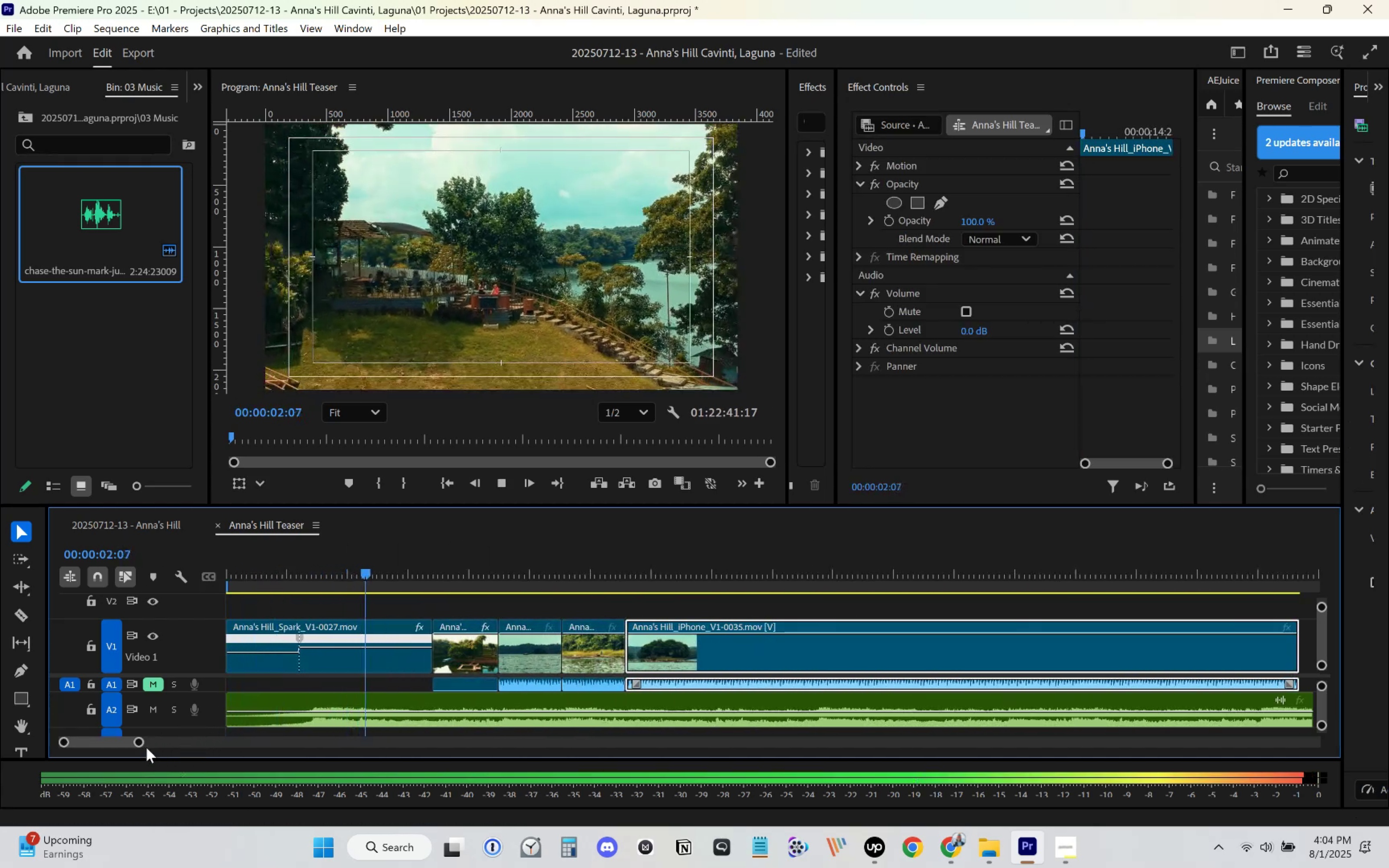 
left_click_drag(start_coordinate=[140, 744], to_coordinate=[153, 743])
 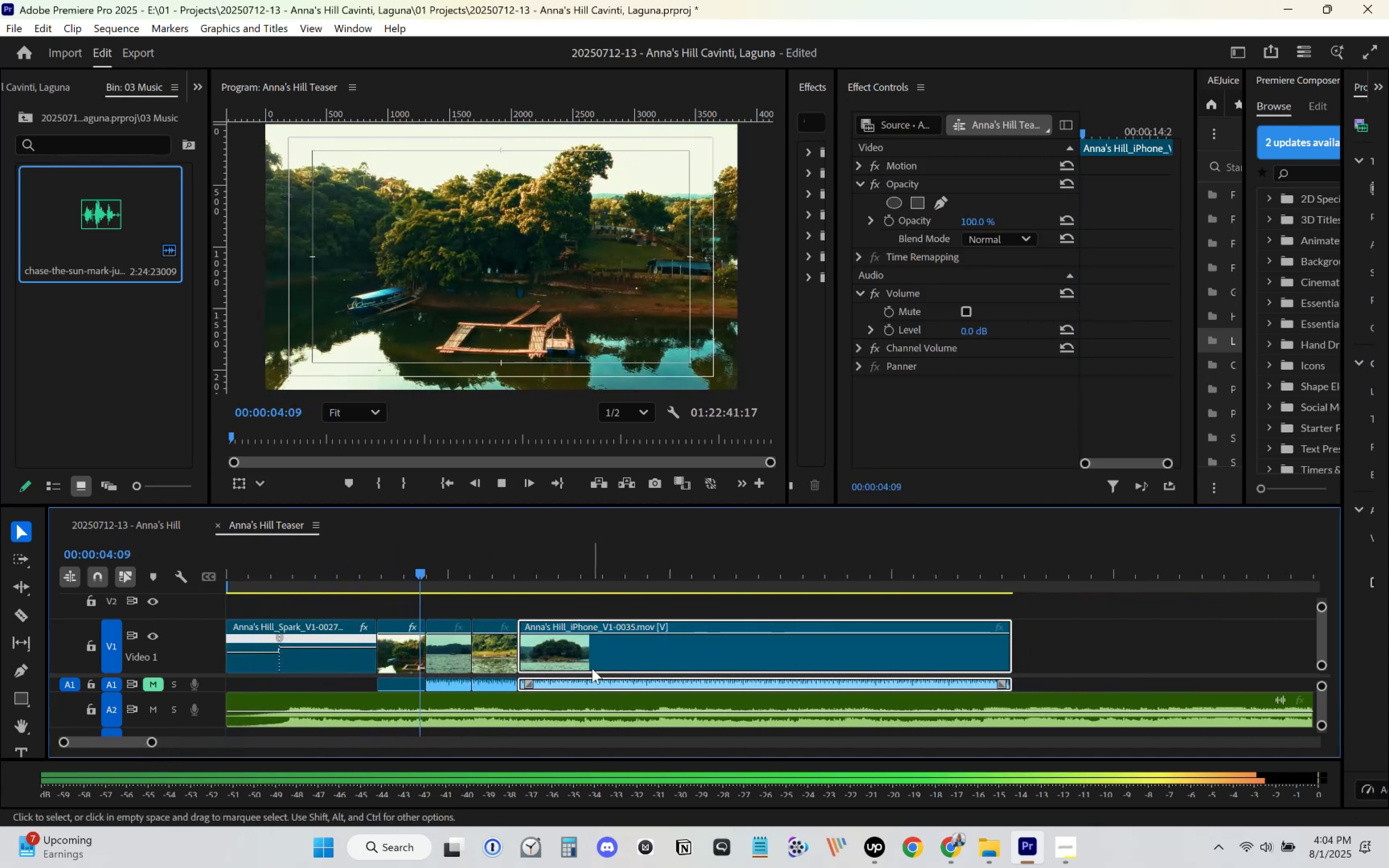 
mouse_move([620, 639])
 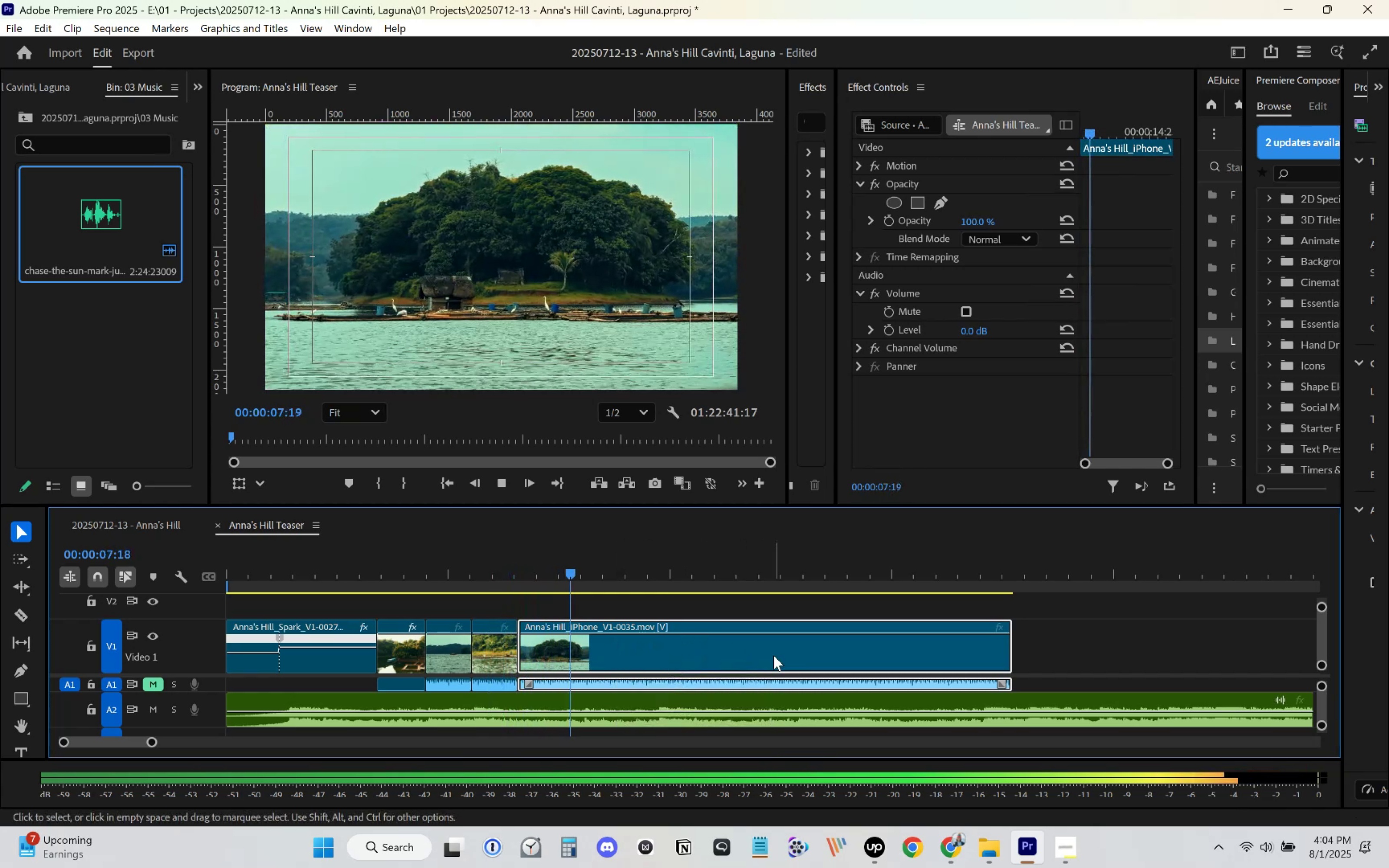 
scroll: coordinate [771, 655], scroll_direction: down, amount: 2.0
 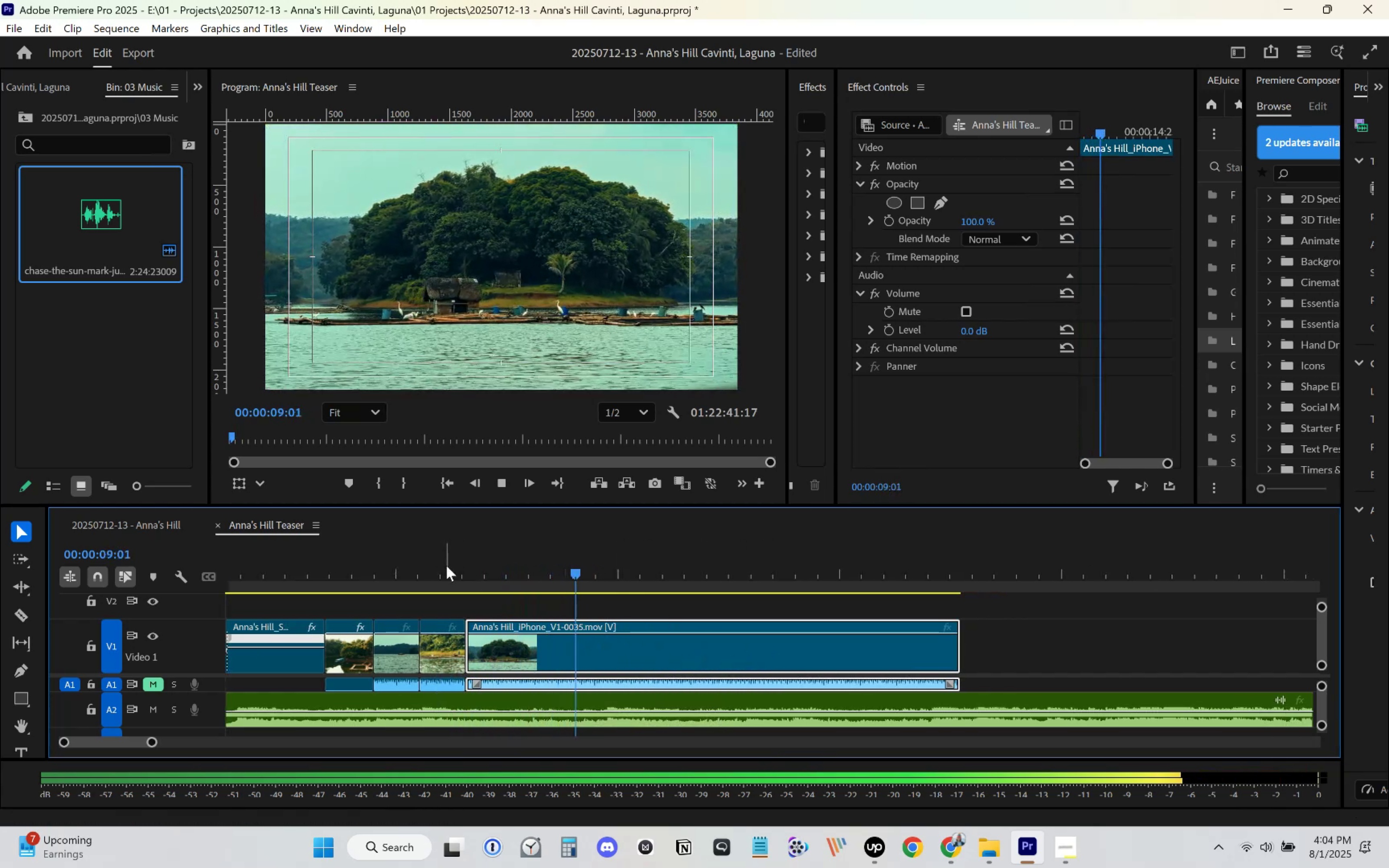 
left_click([446, 566])
 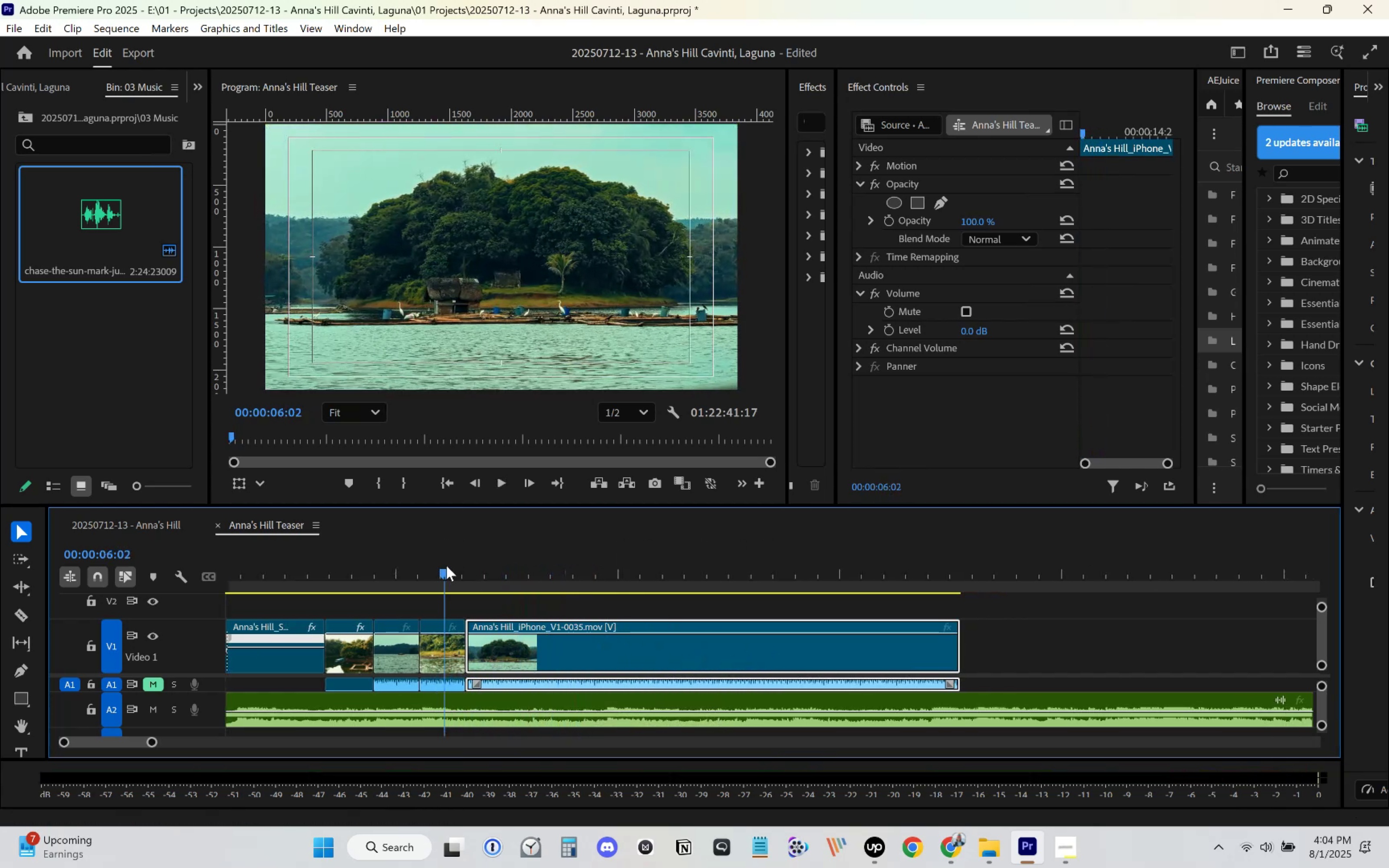 
key(Control+S)
 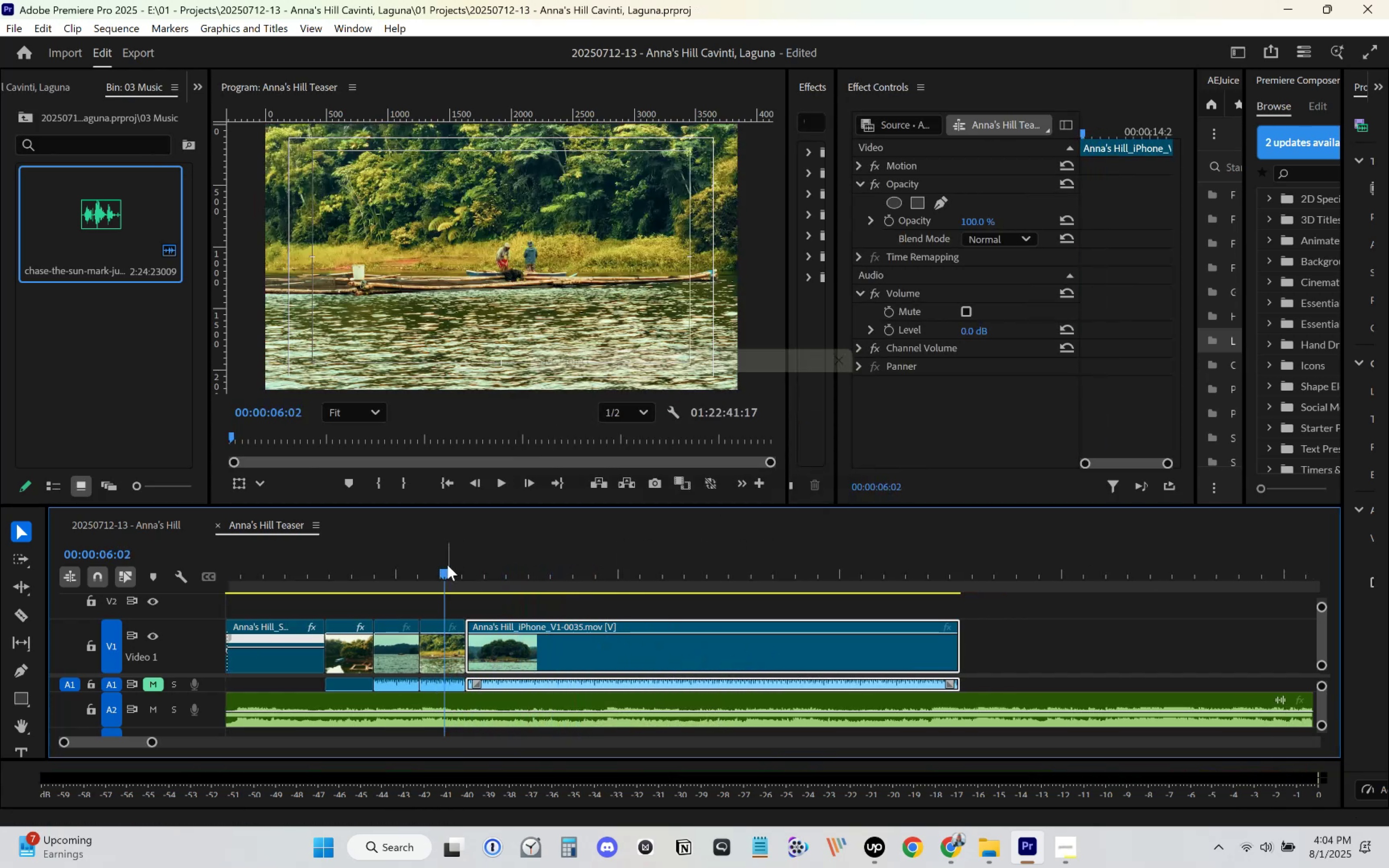 
type(  cv)
 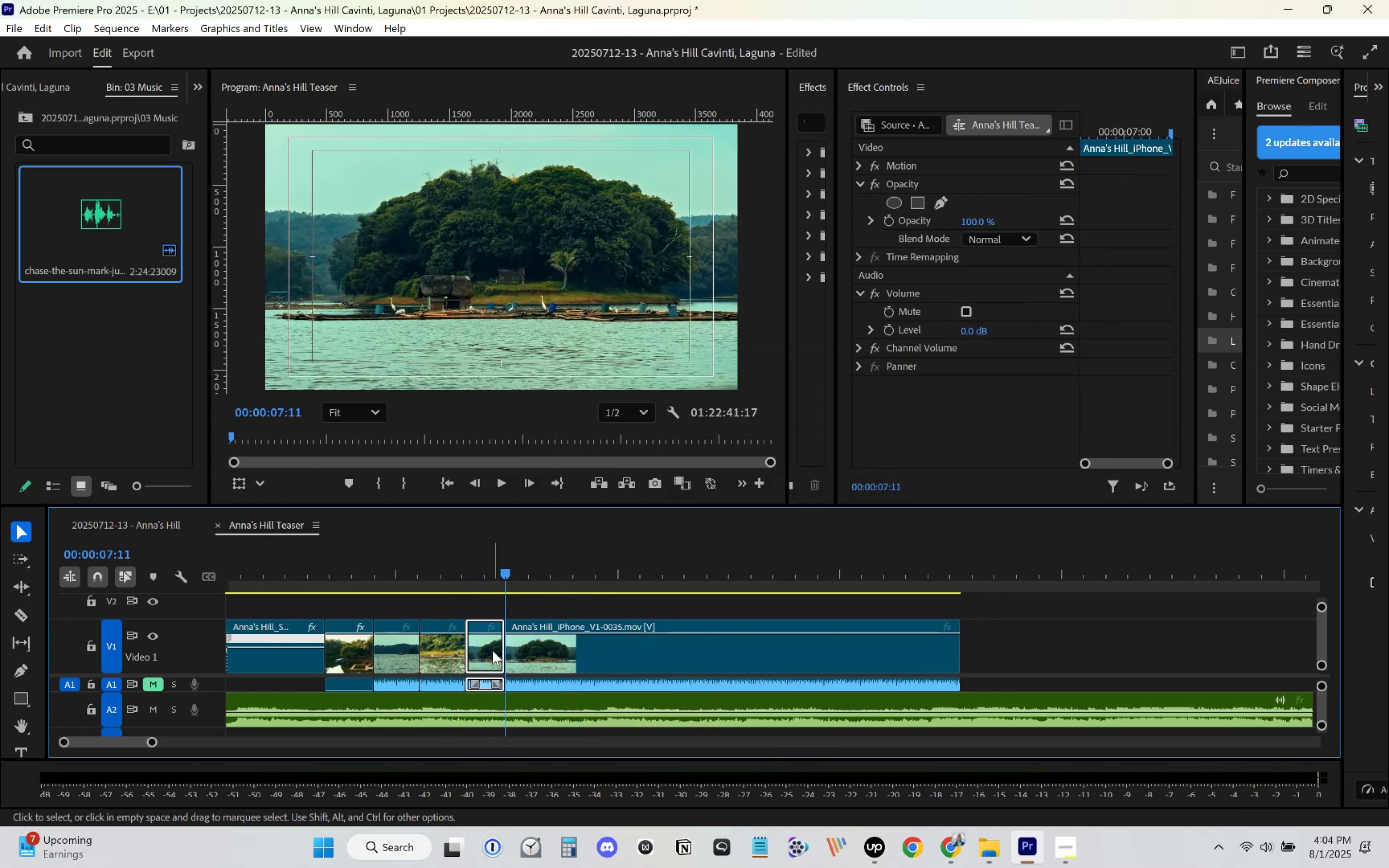 
left_click_drag(start_coordinate=[556, 571], to_coordinate=[508, 609])
 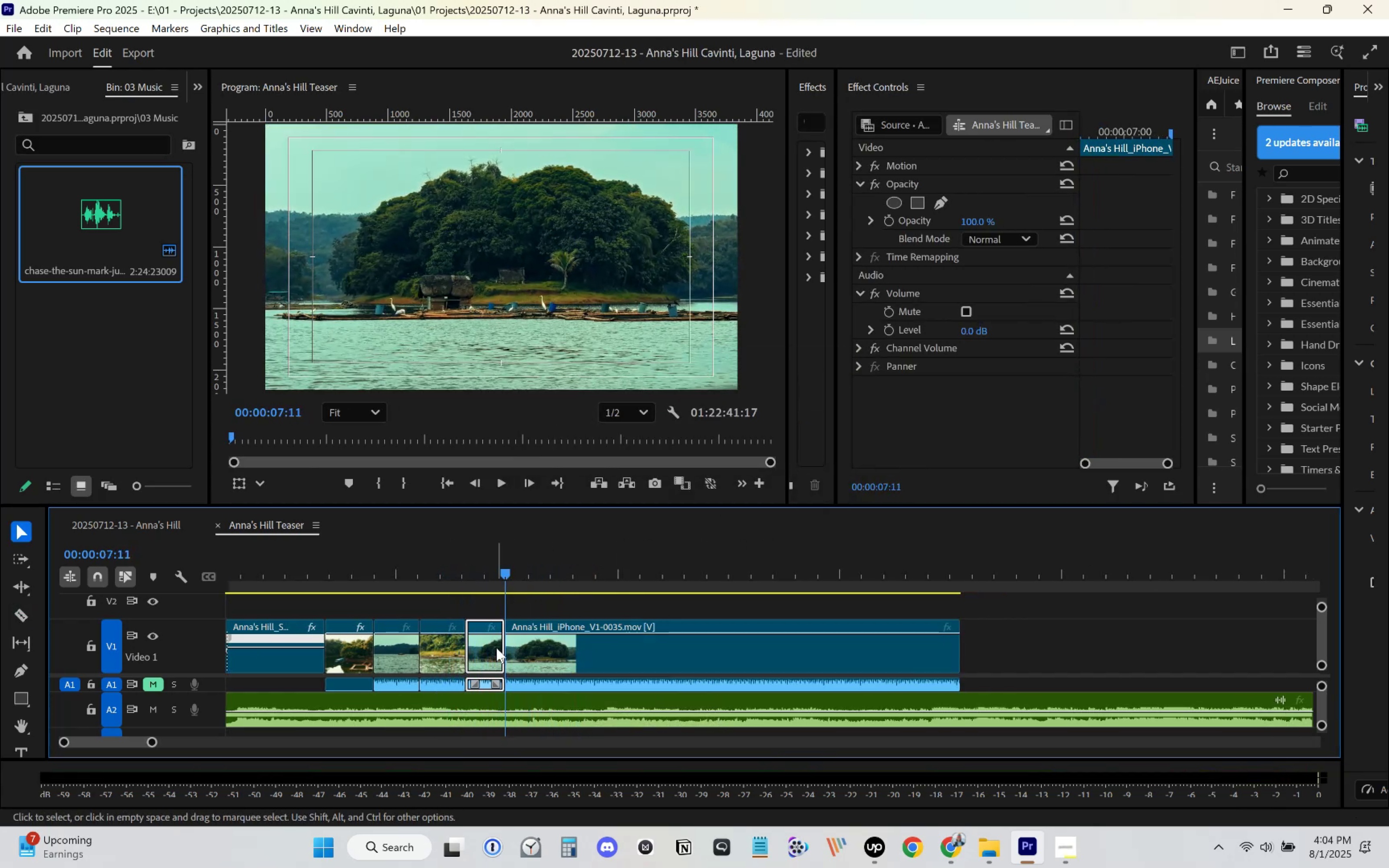 
left_click([492, 650])
 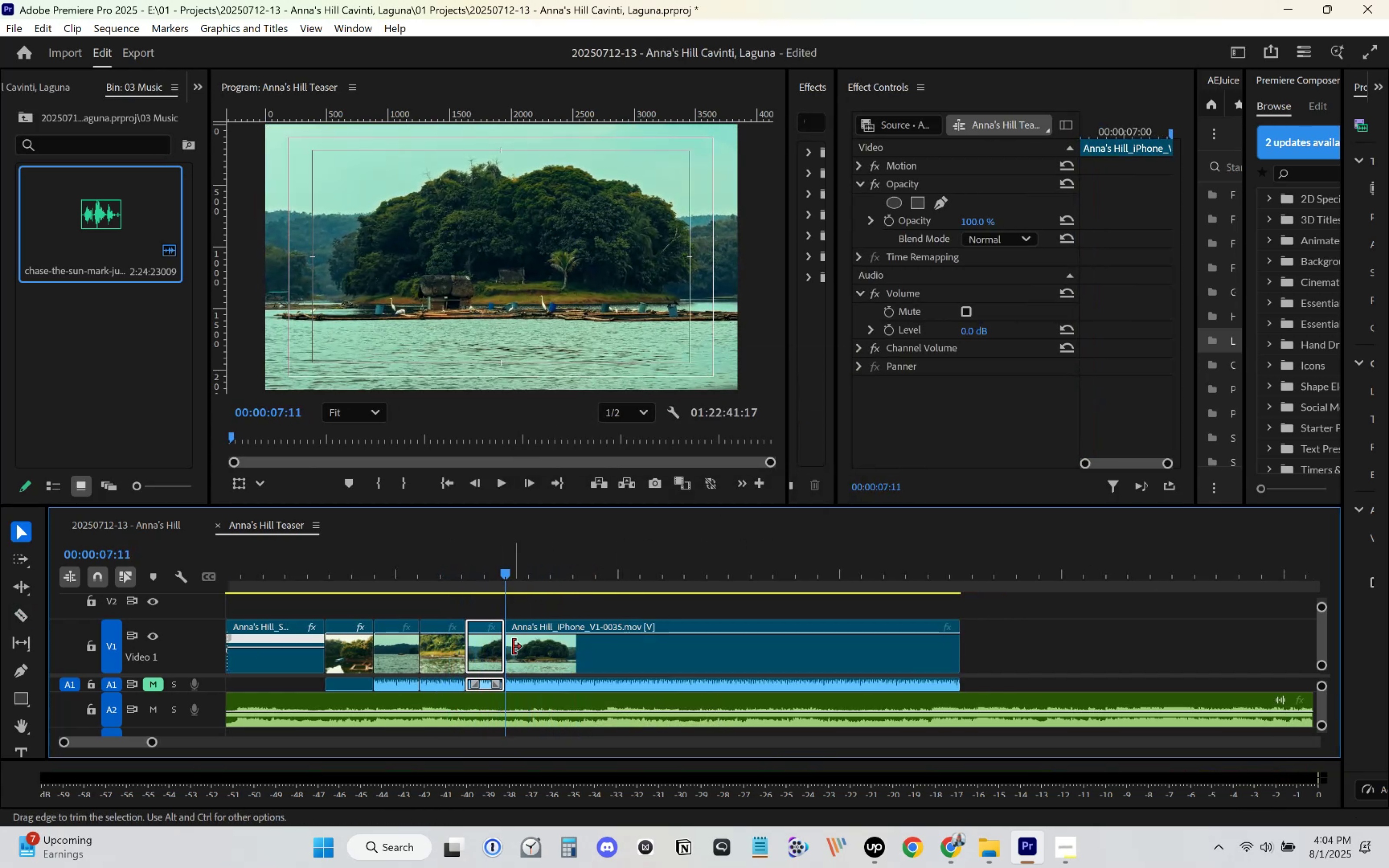 
key(Delete)
 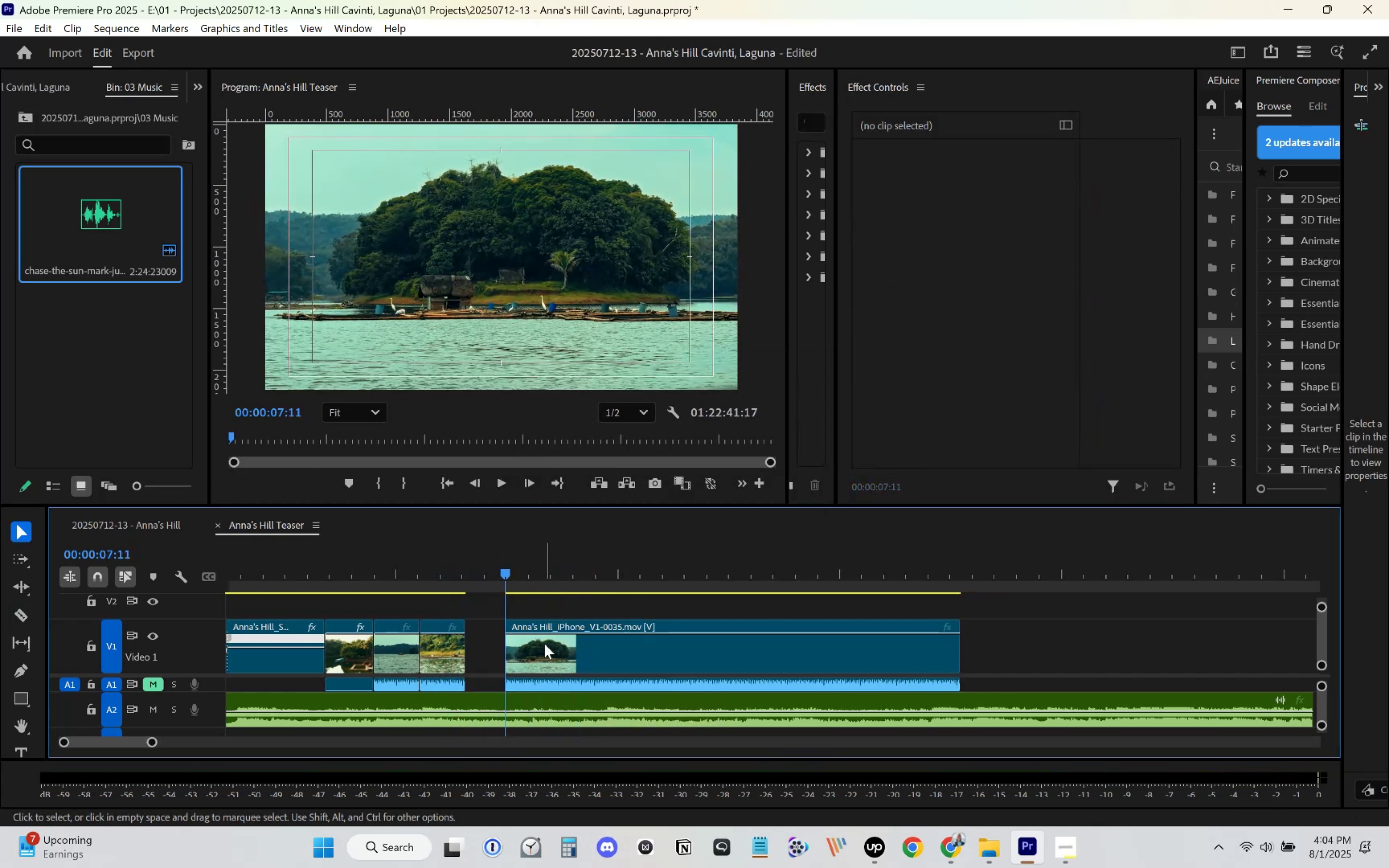 
left_click_drag(start_coordinate=[545, 644], to_coordinate=[516, 647])
 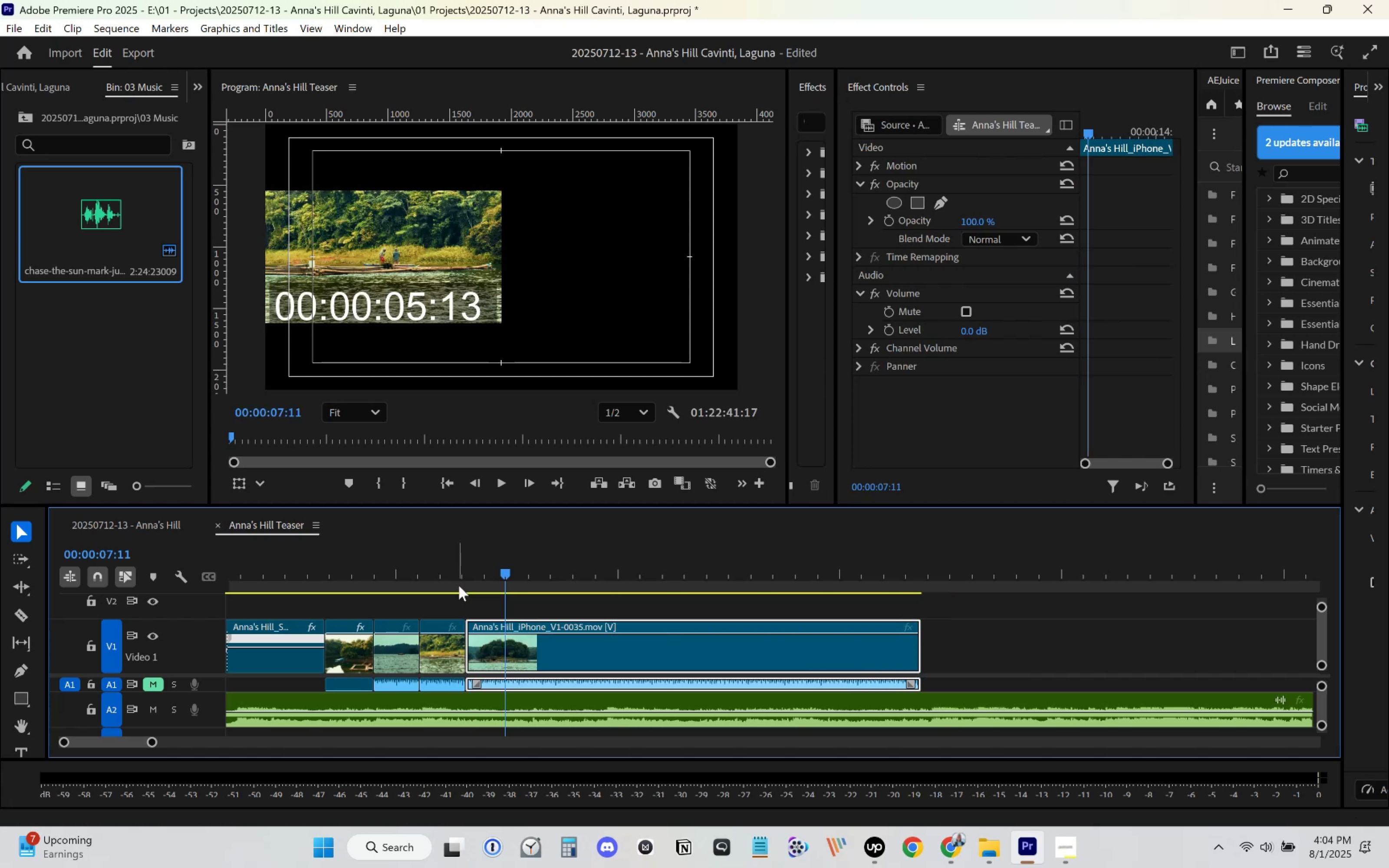 
left_click([459, 582])
 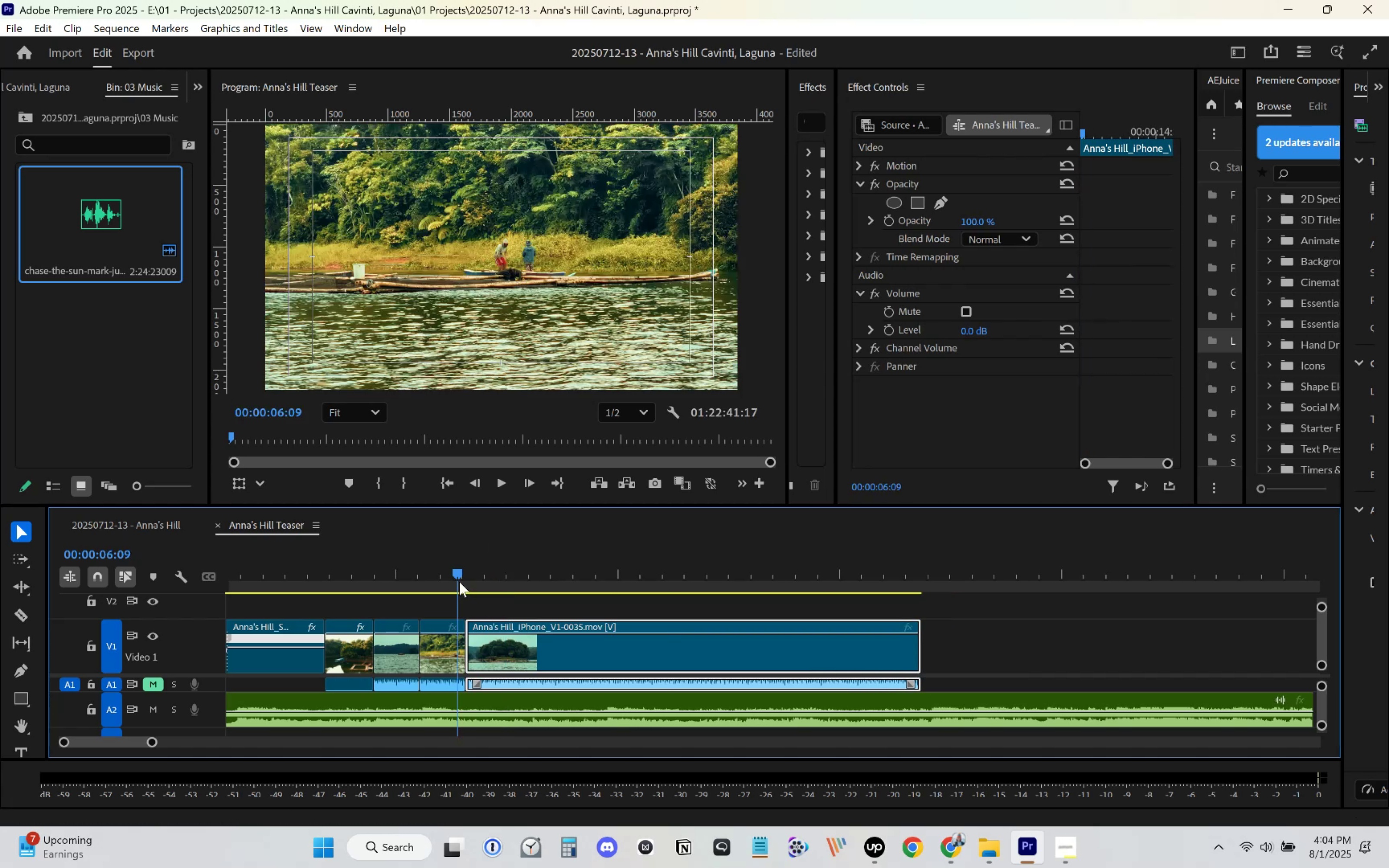 
key(Space)
 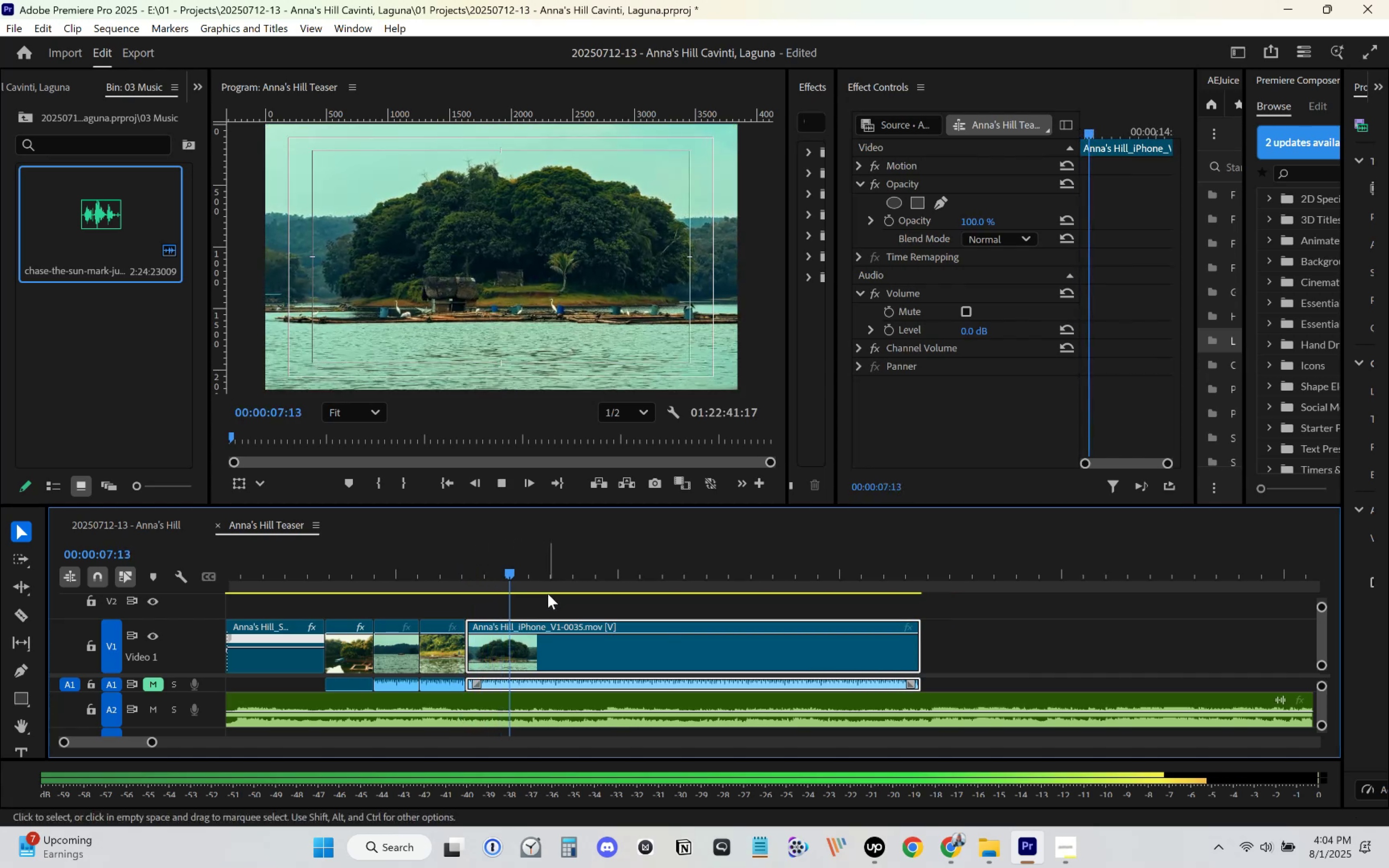 
key(Space)
 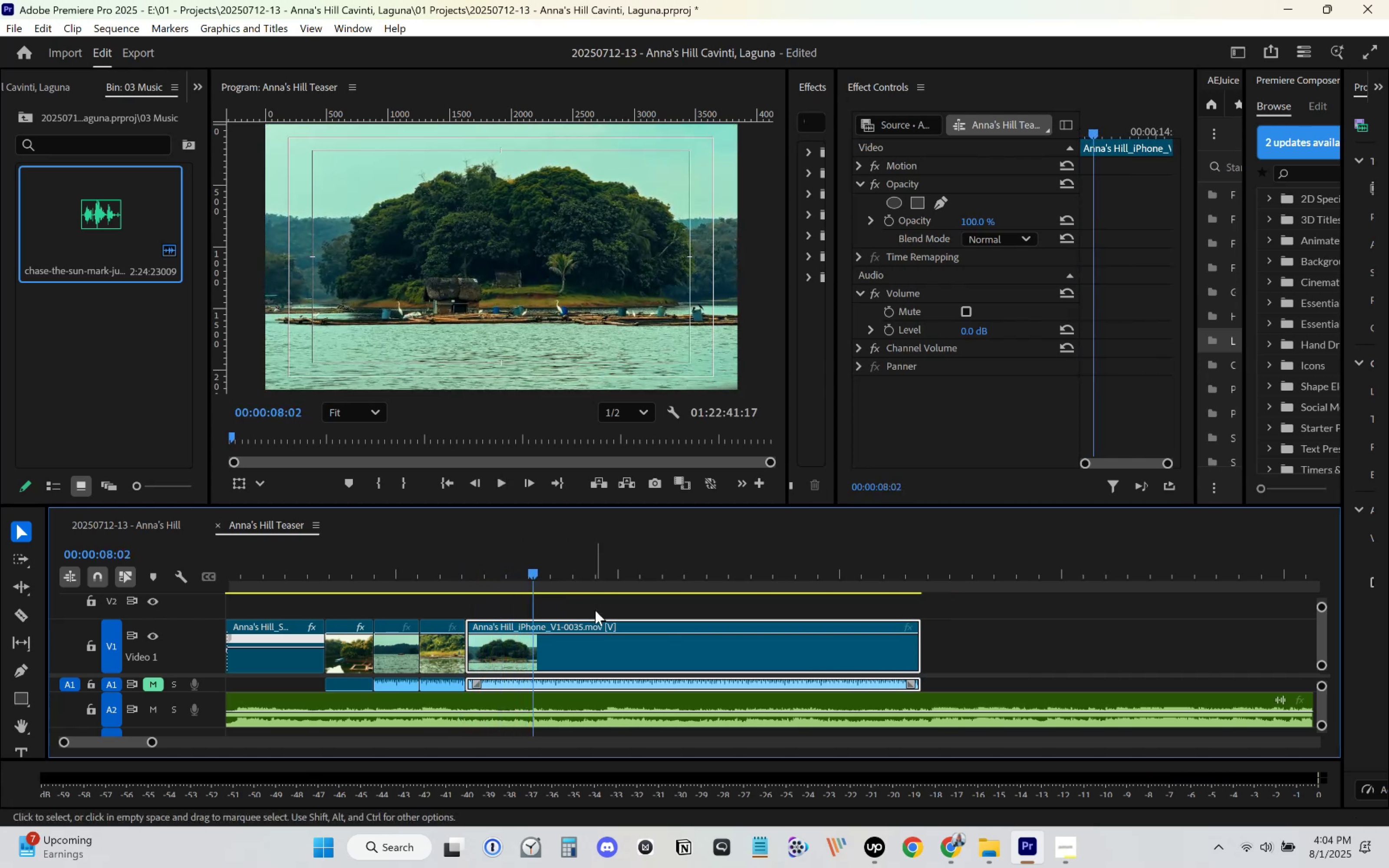 
key(Space)
 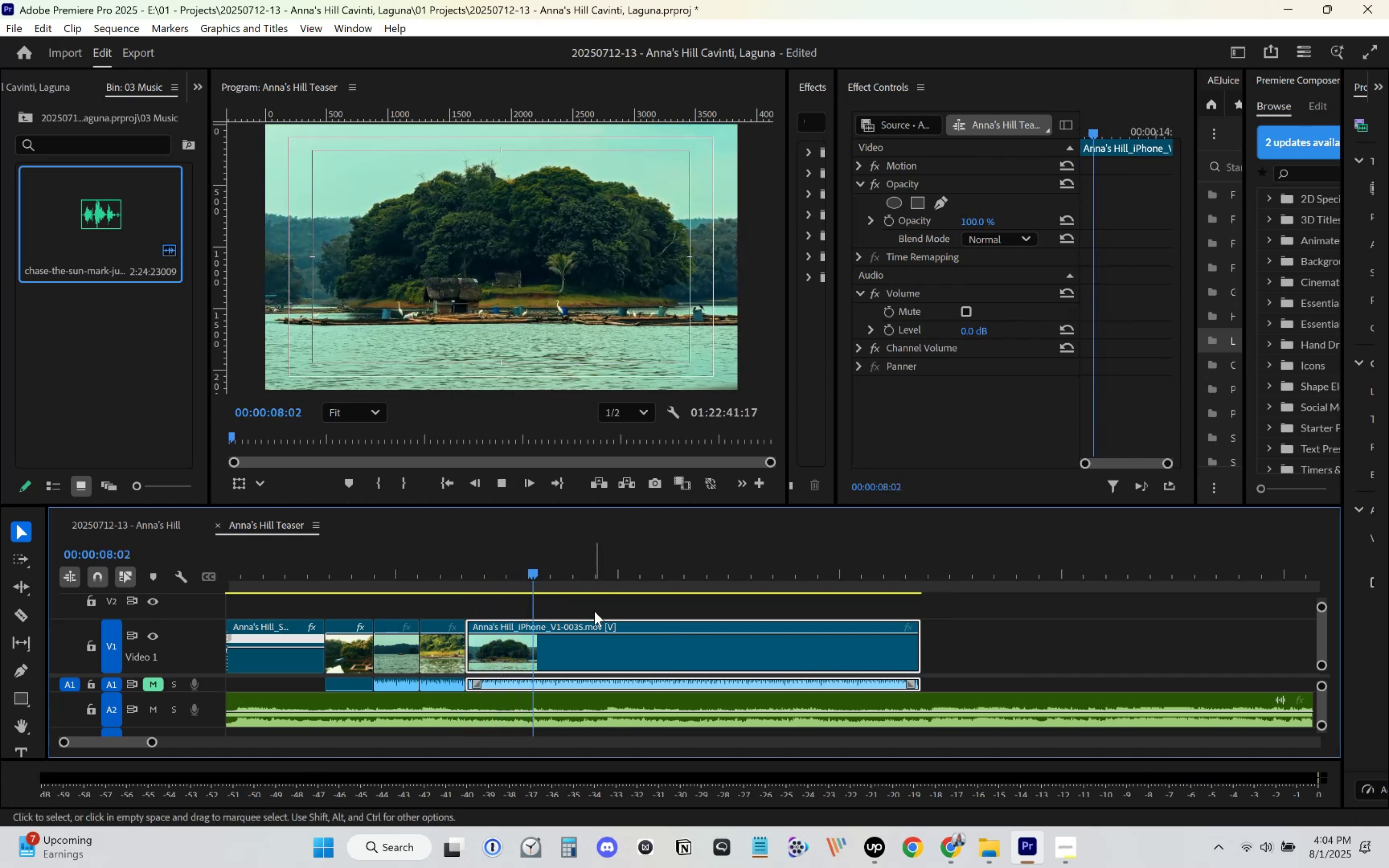 
key(Space)
 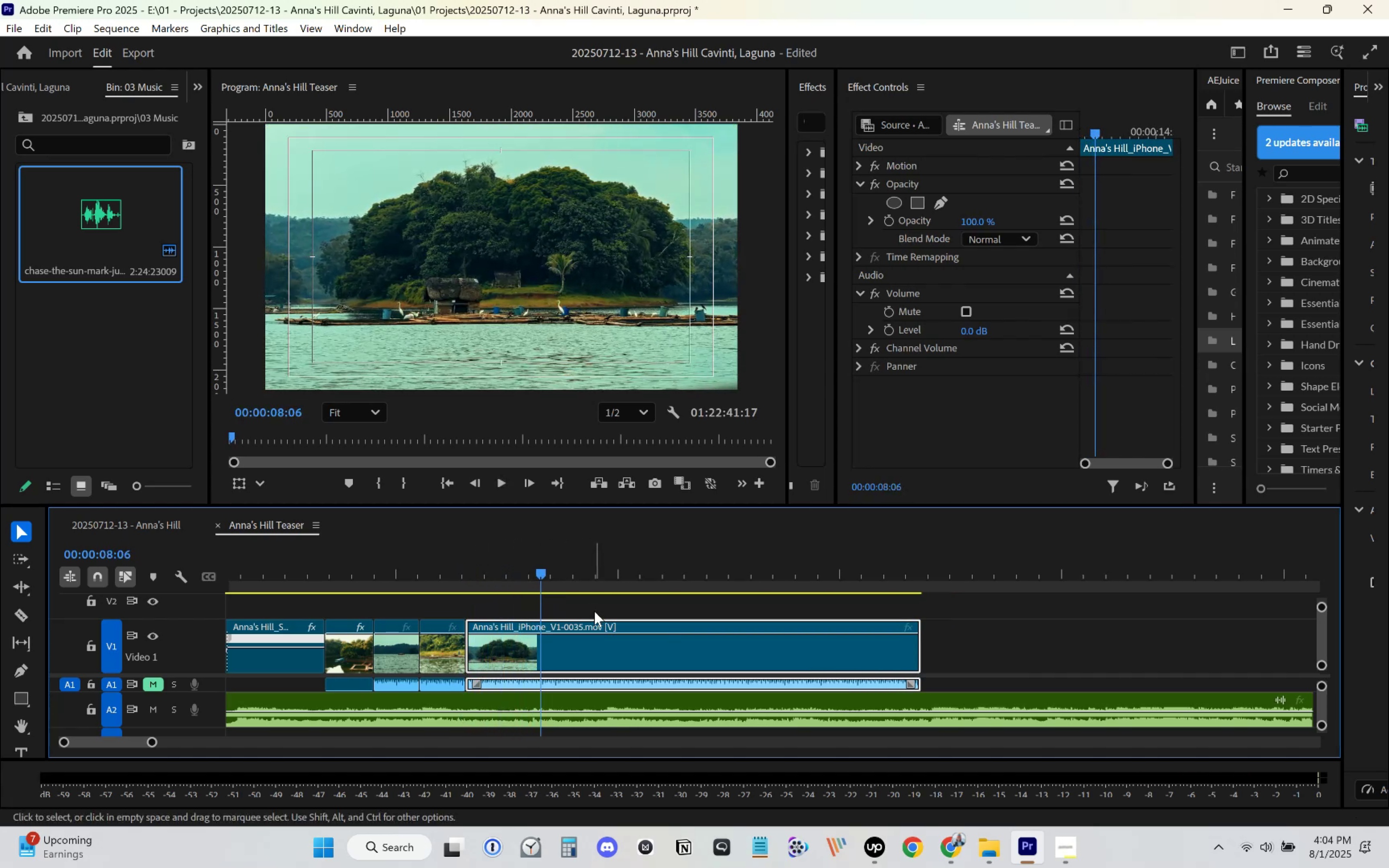 
key(Space)
 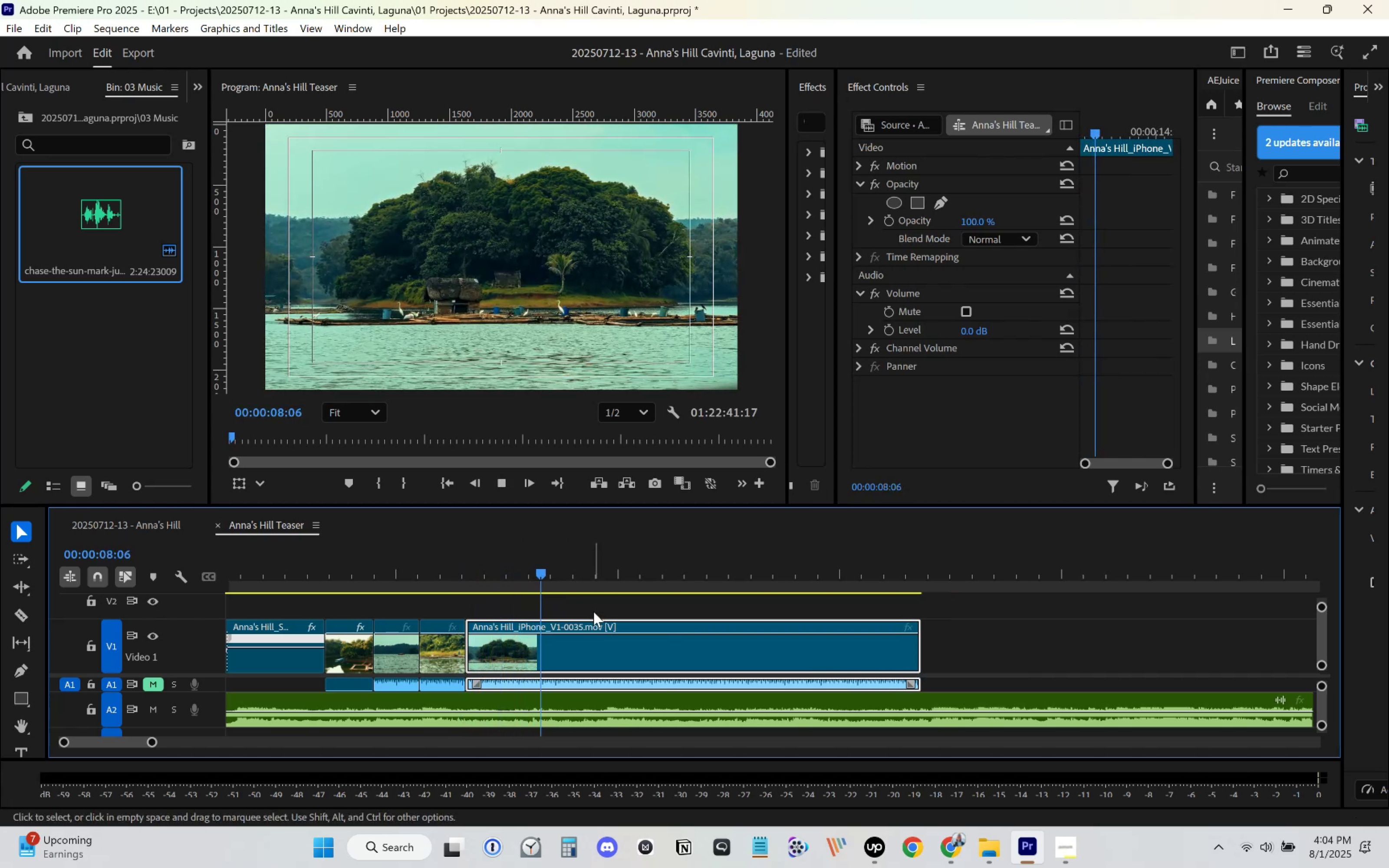 
key(Space)
 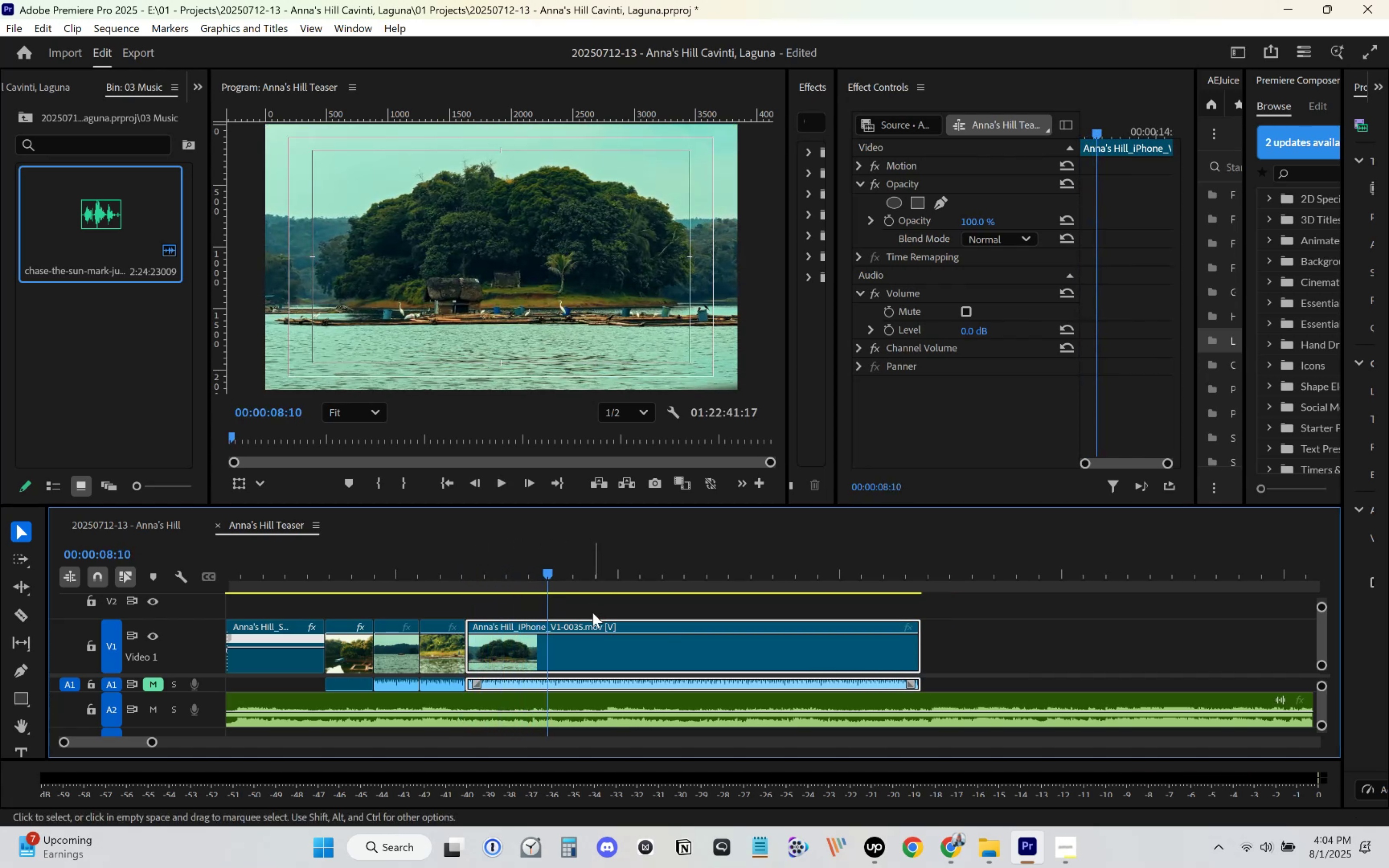 
key(C)
 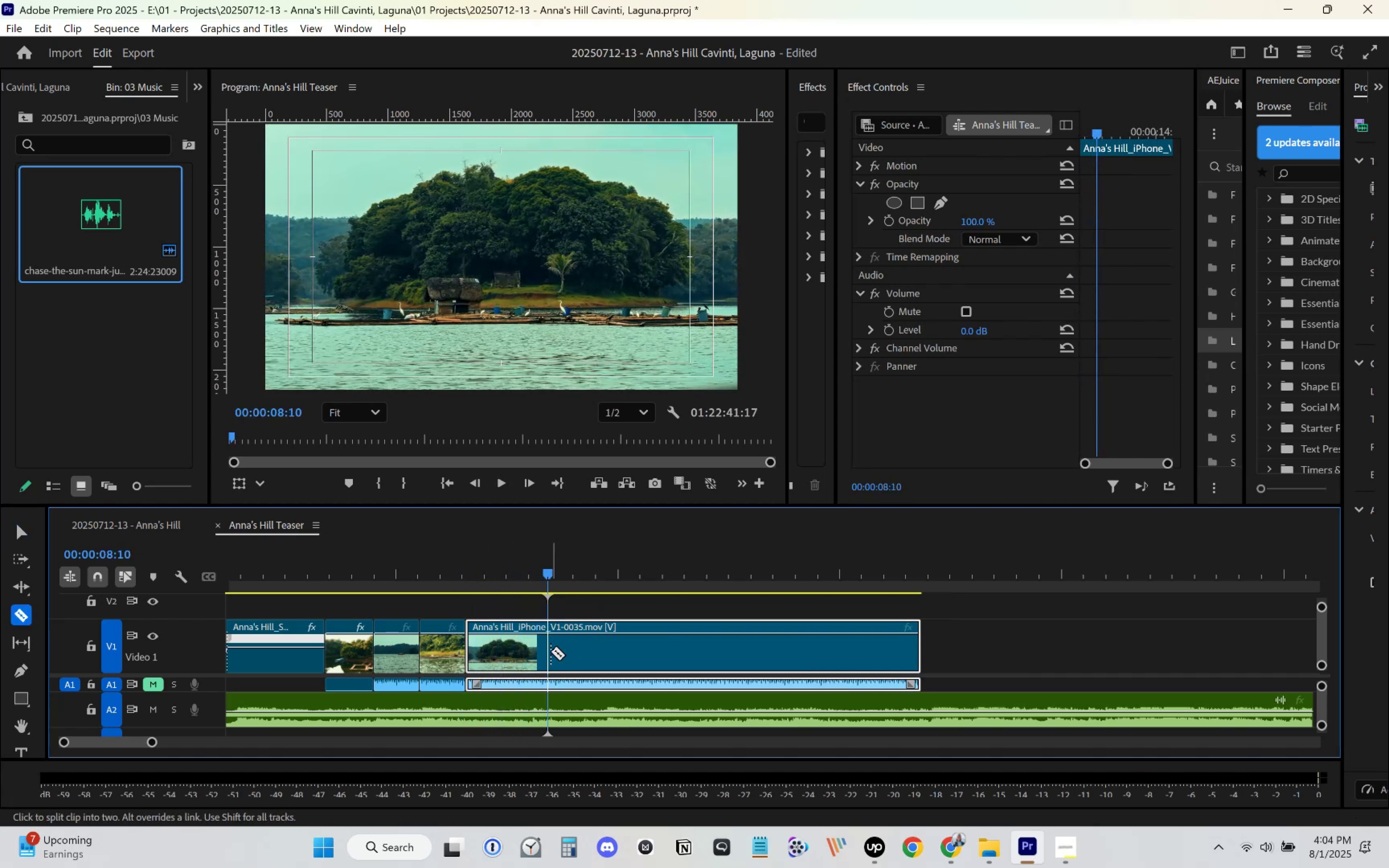 
left_click([550, 651])
 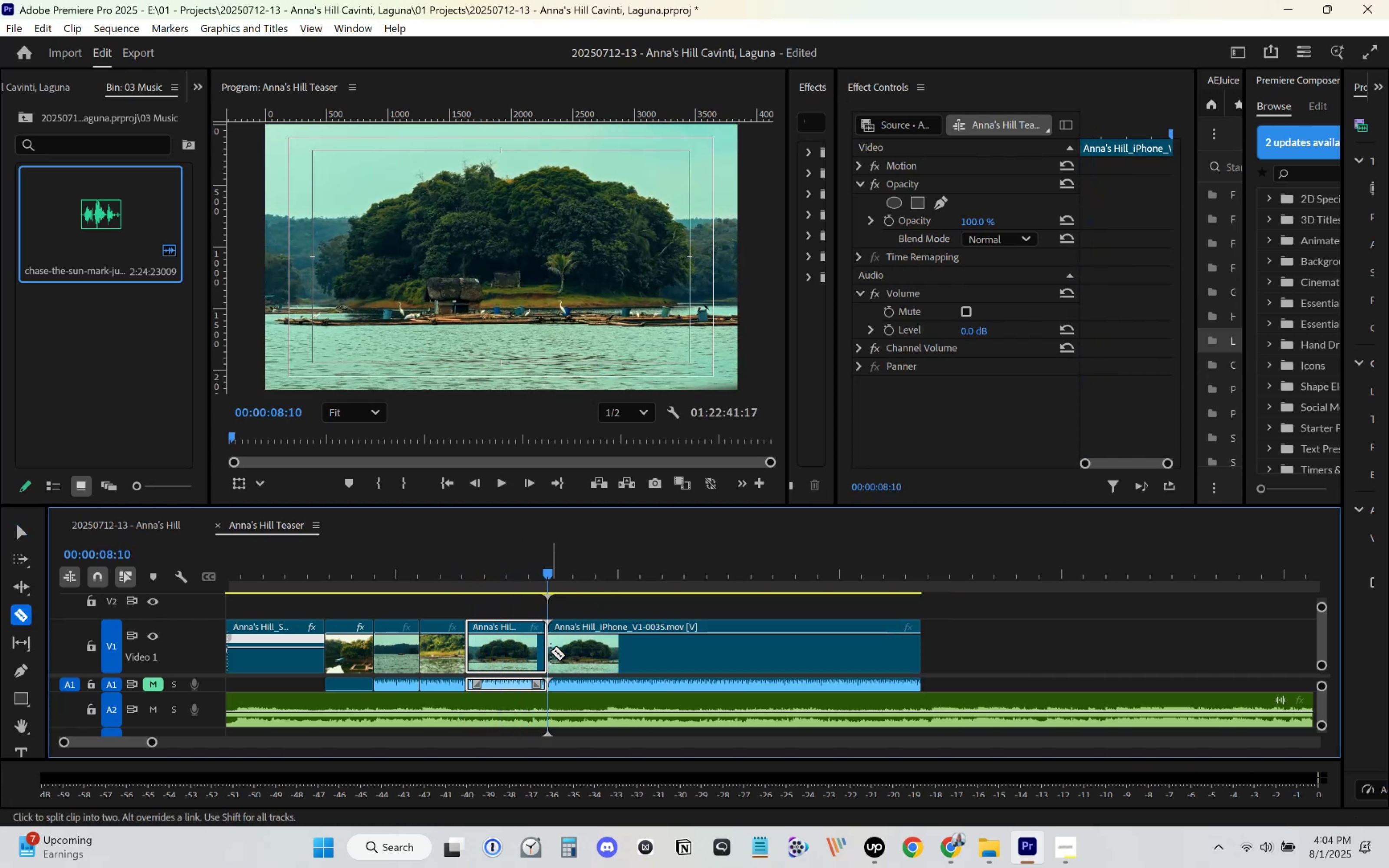 
key(V)
 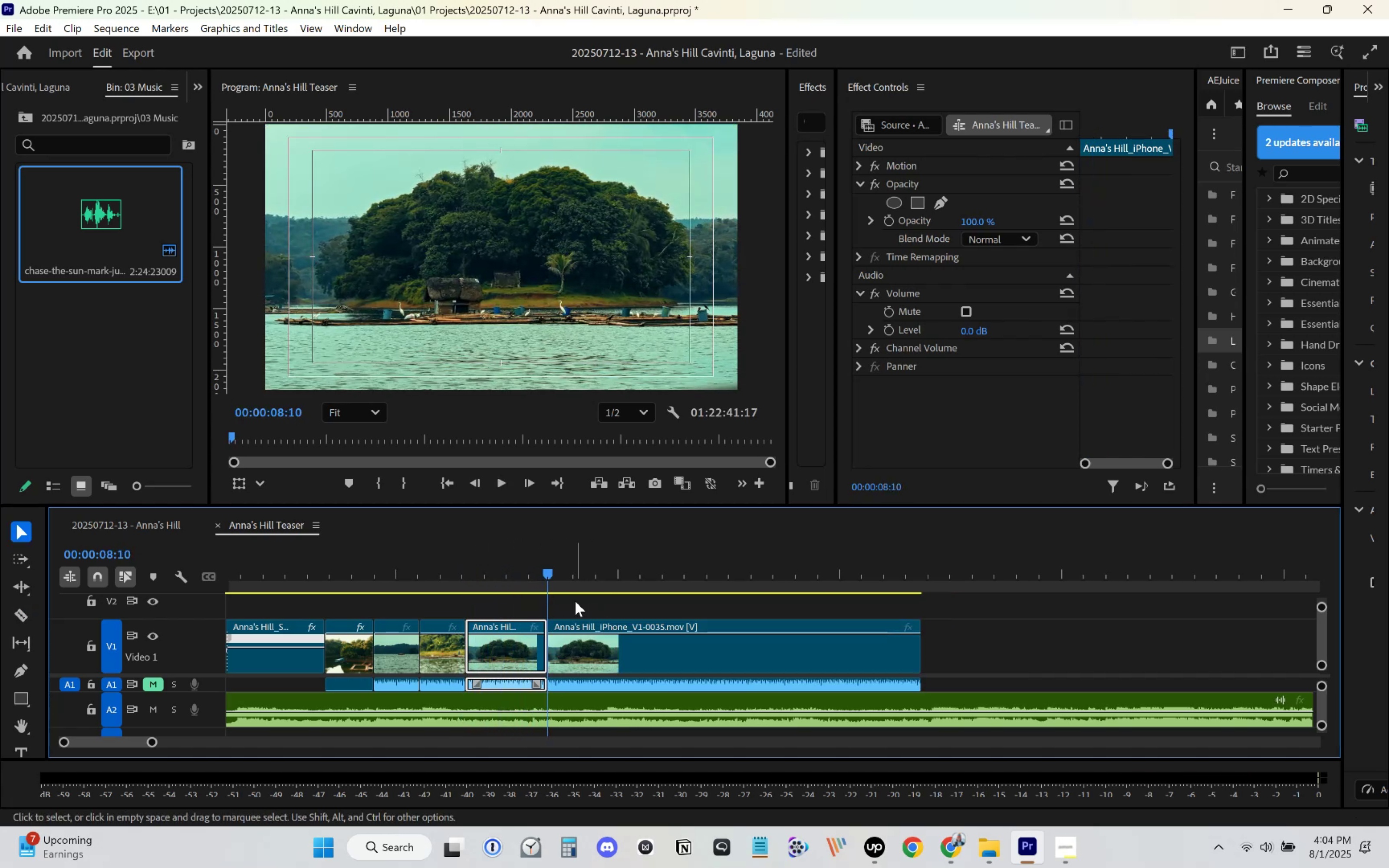 
left_click_drag(start_coordinate=[561, 582], to_coordinate=[236, 601])
 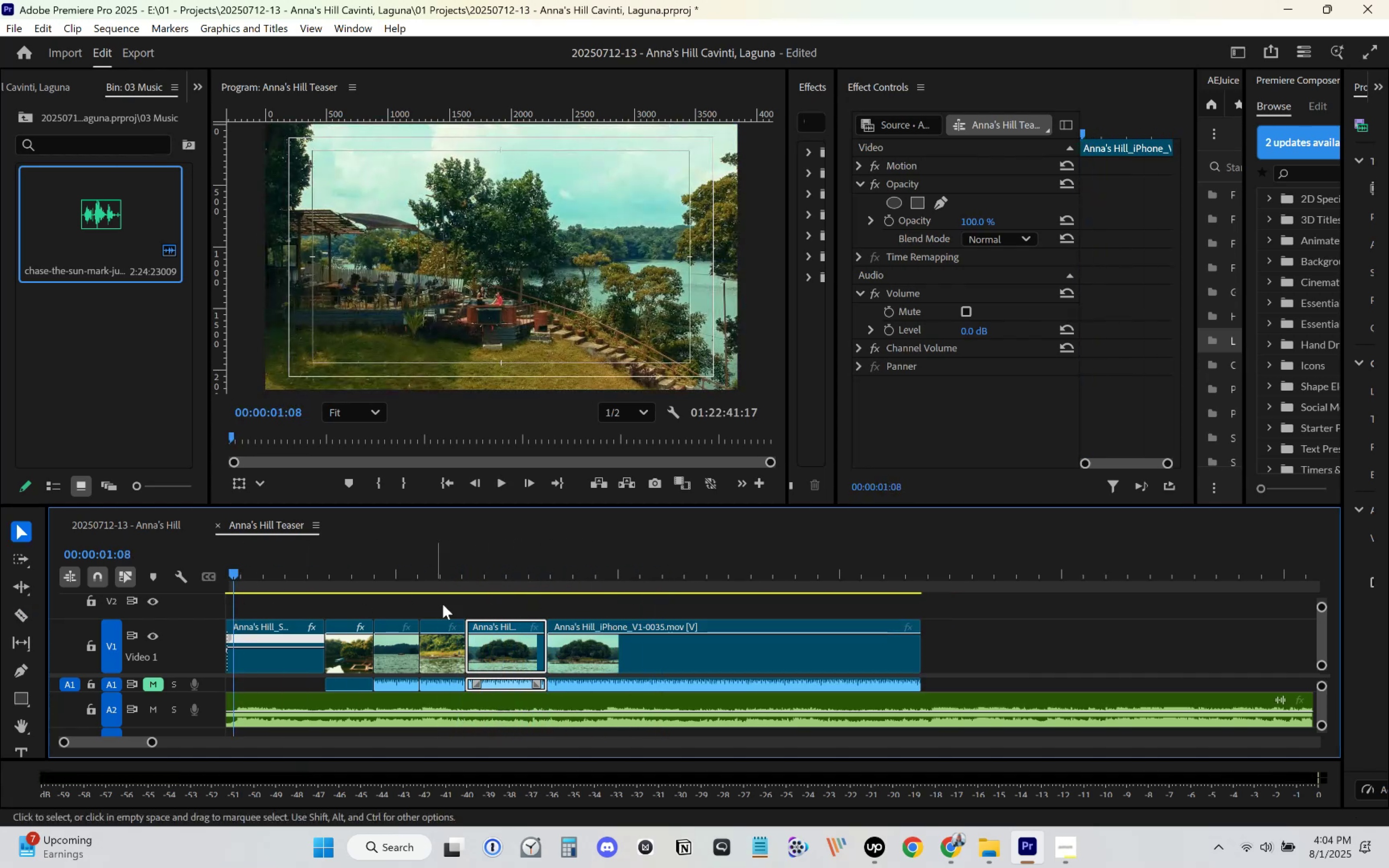 
key(Space)
 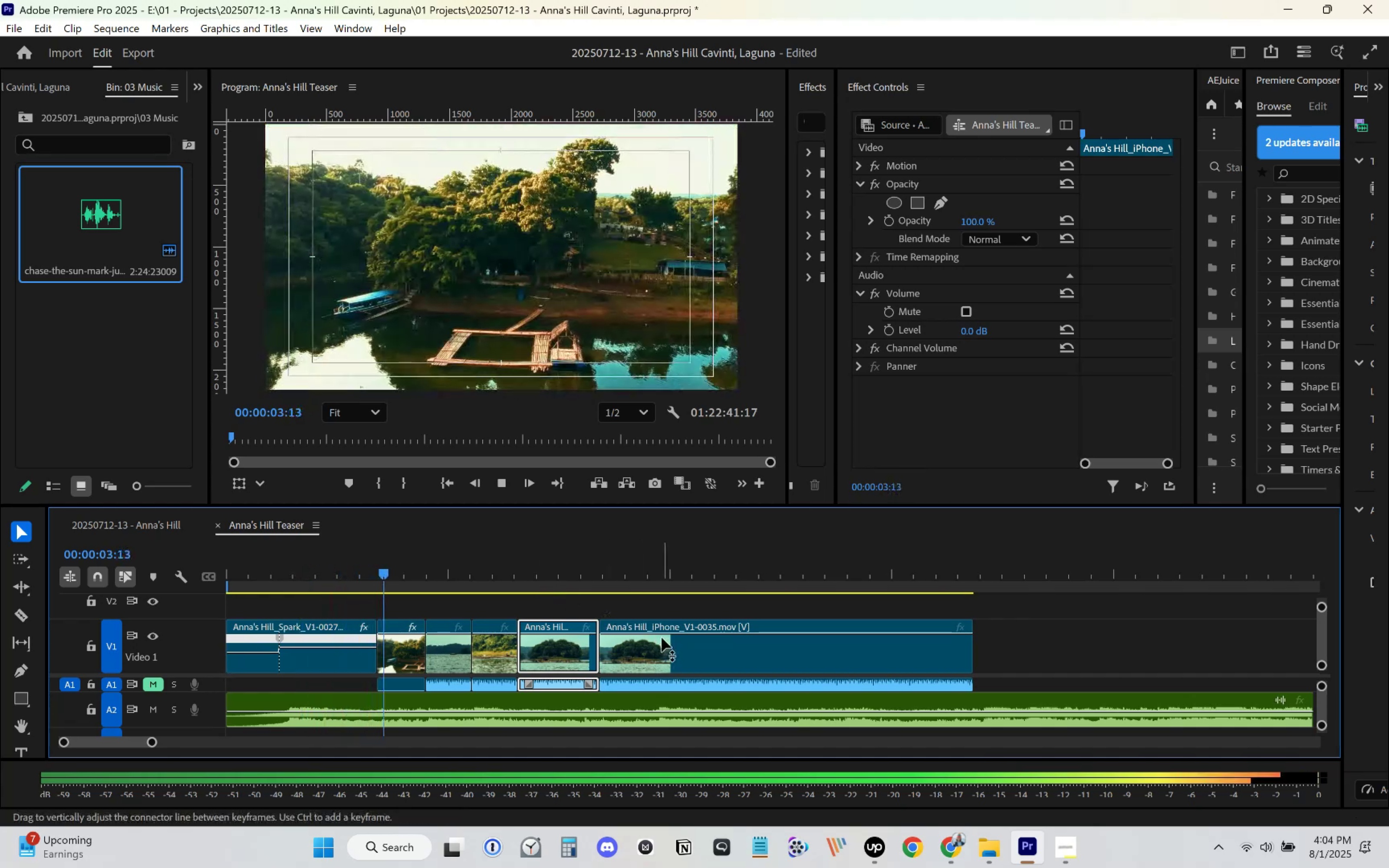 
mouse_move([749, 664])
 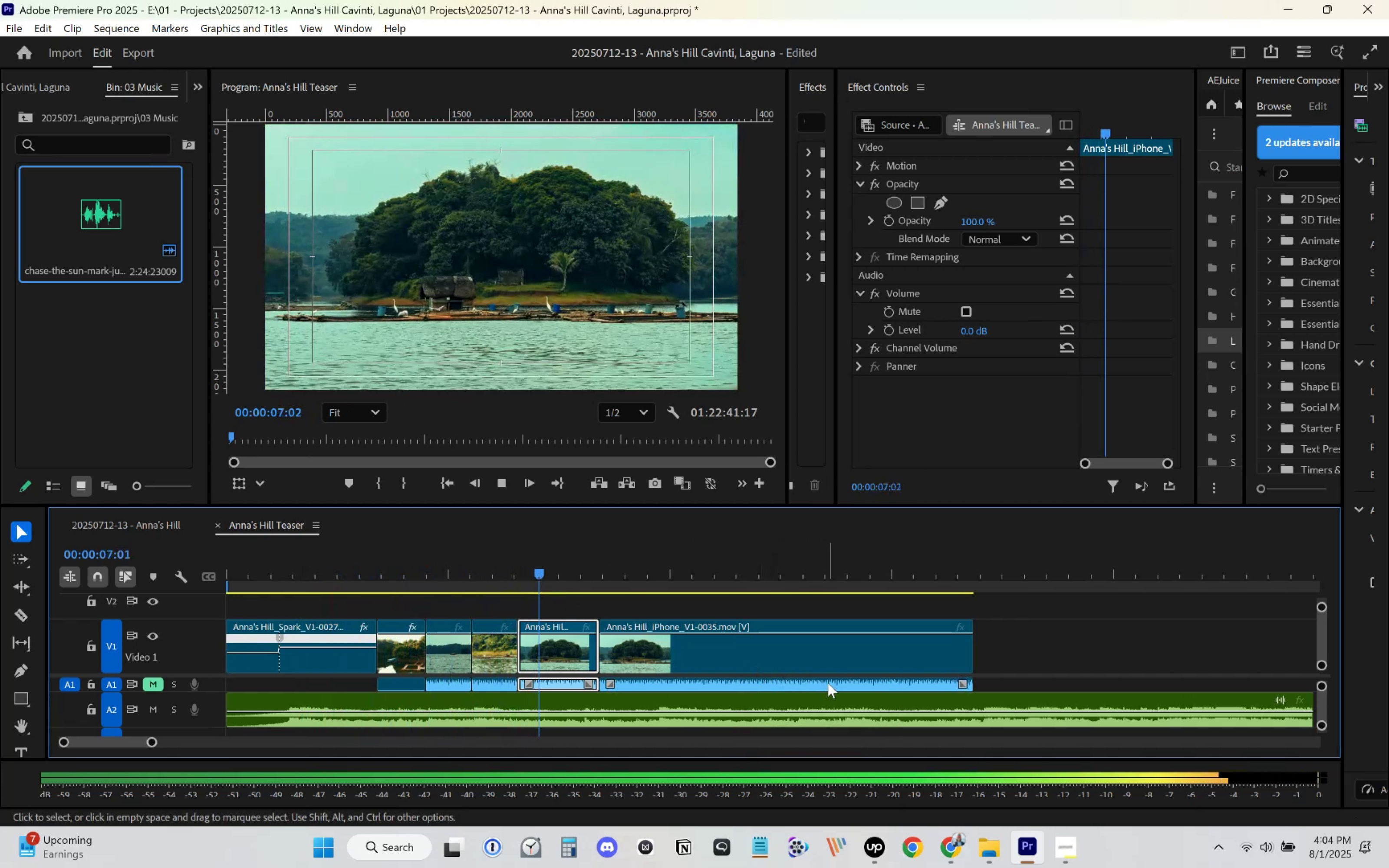 
mouse_move([806, 684])
 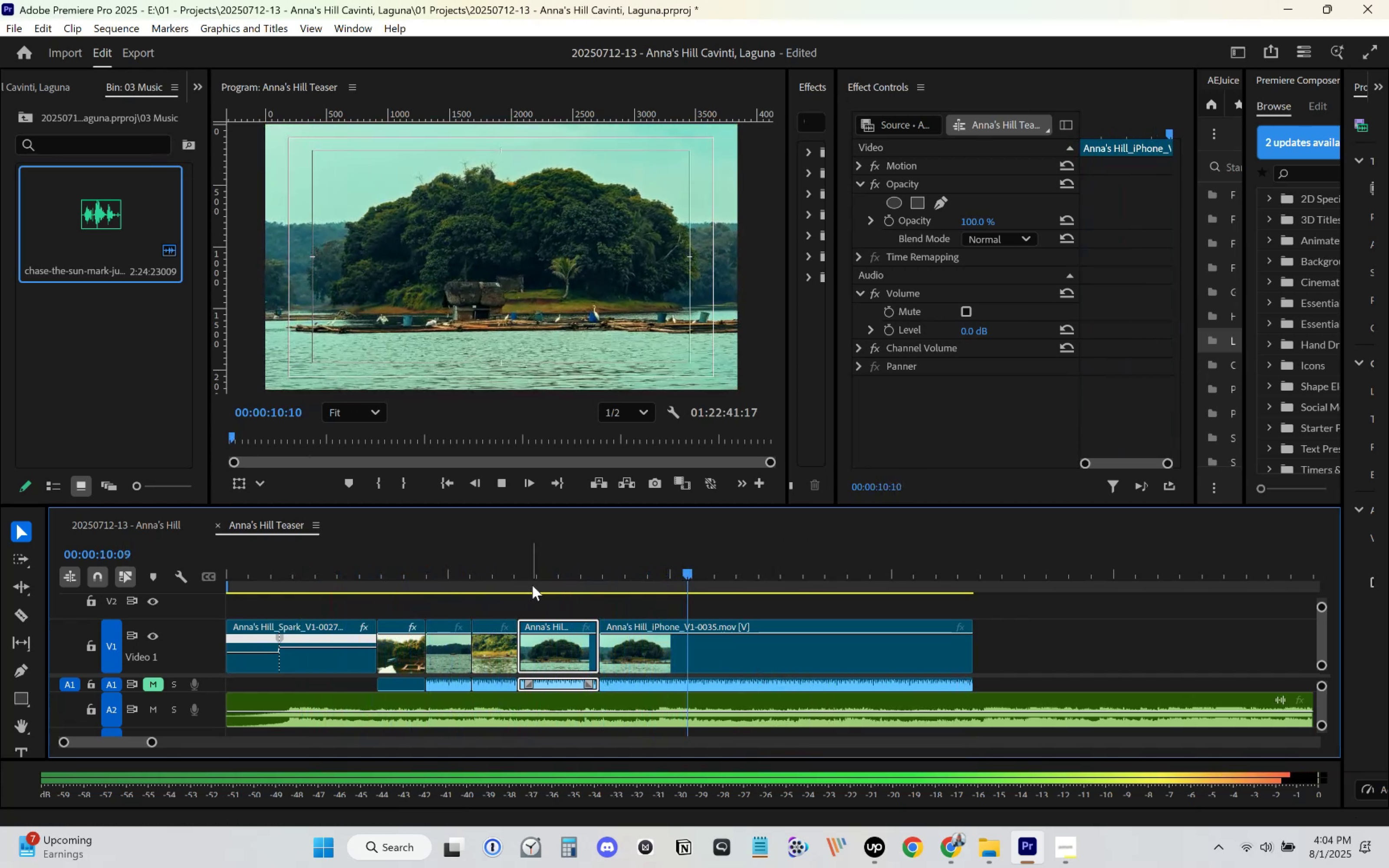 
left_click([491, 570])
 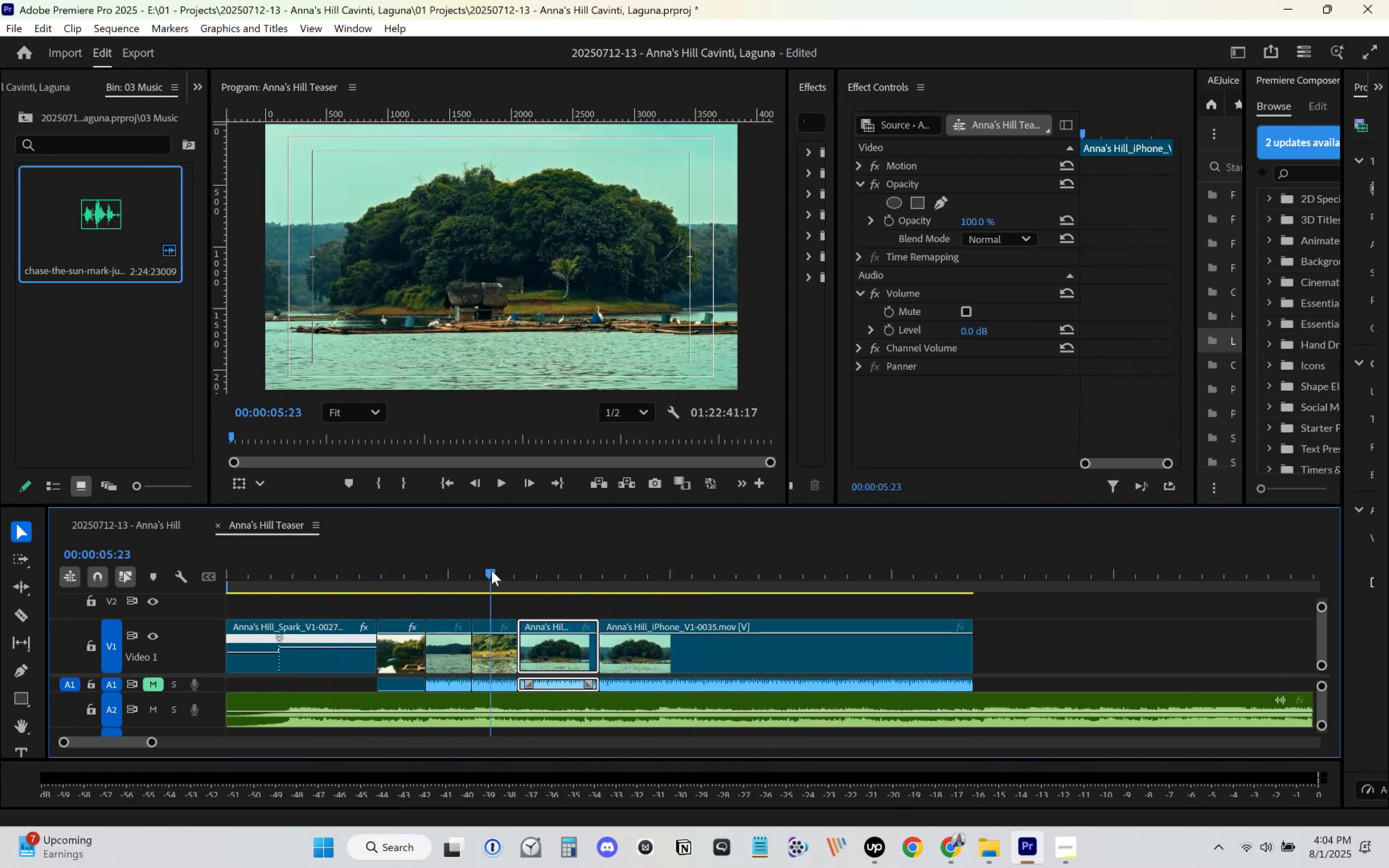 
key(Space)
 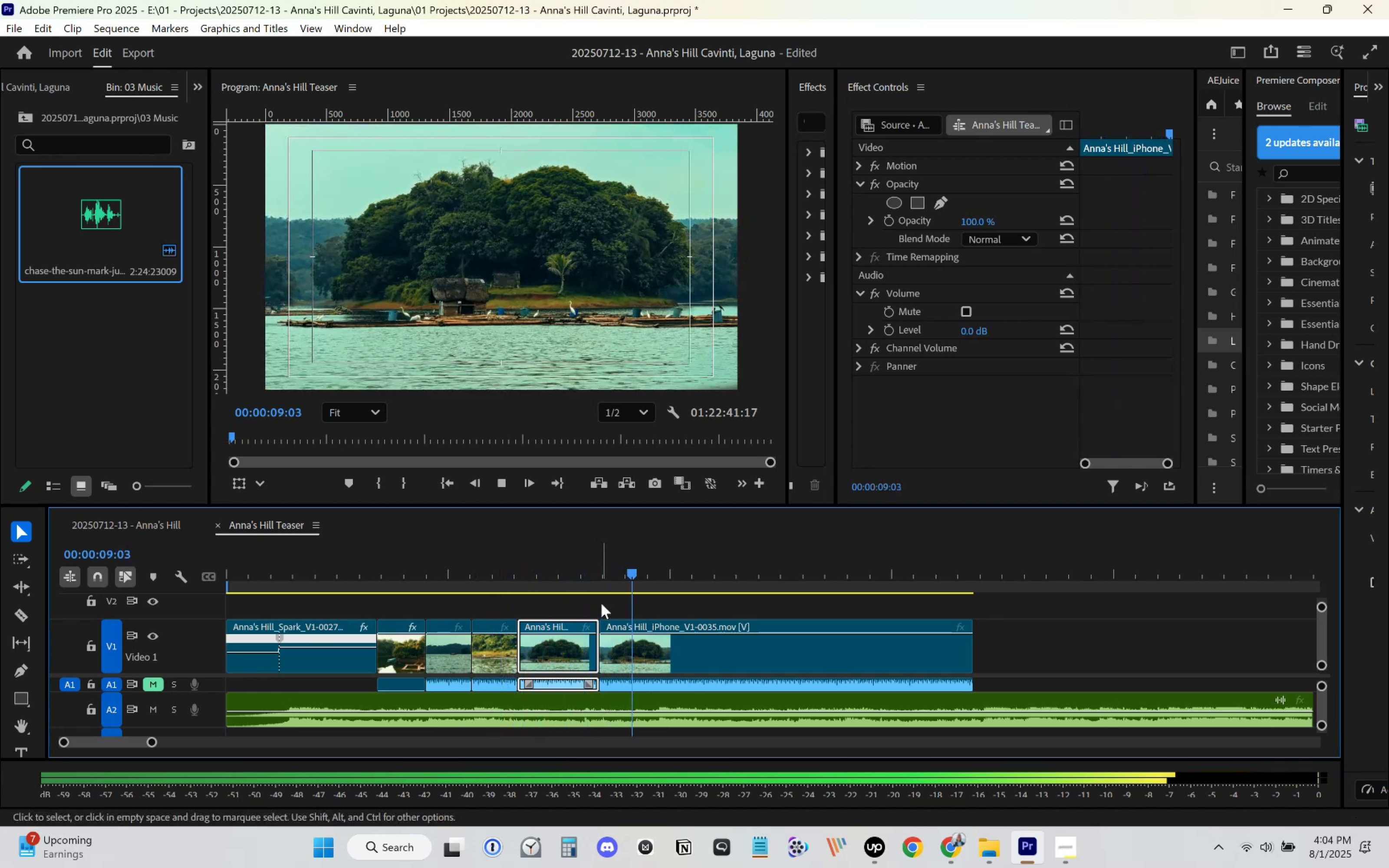 
key(Space)
 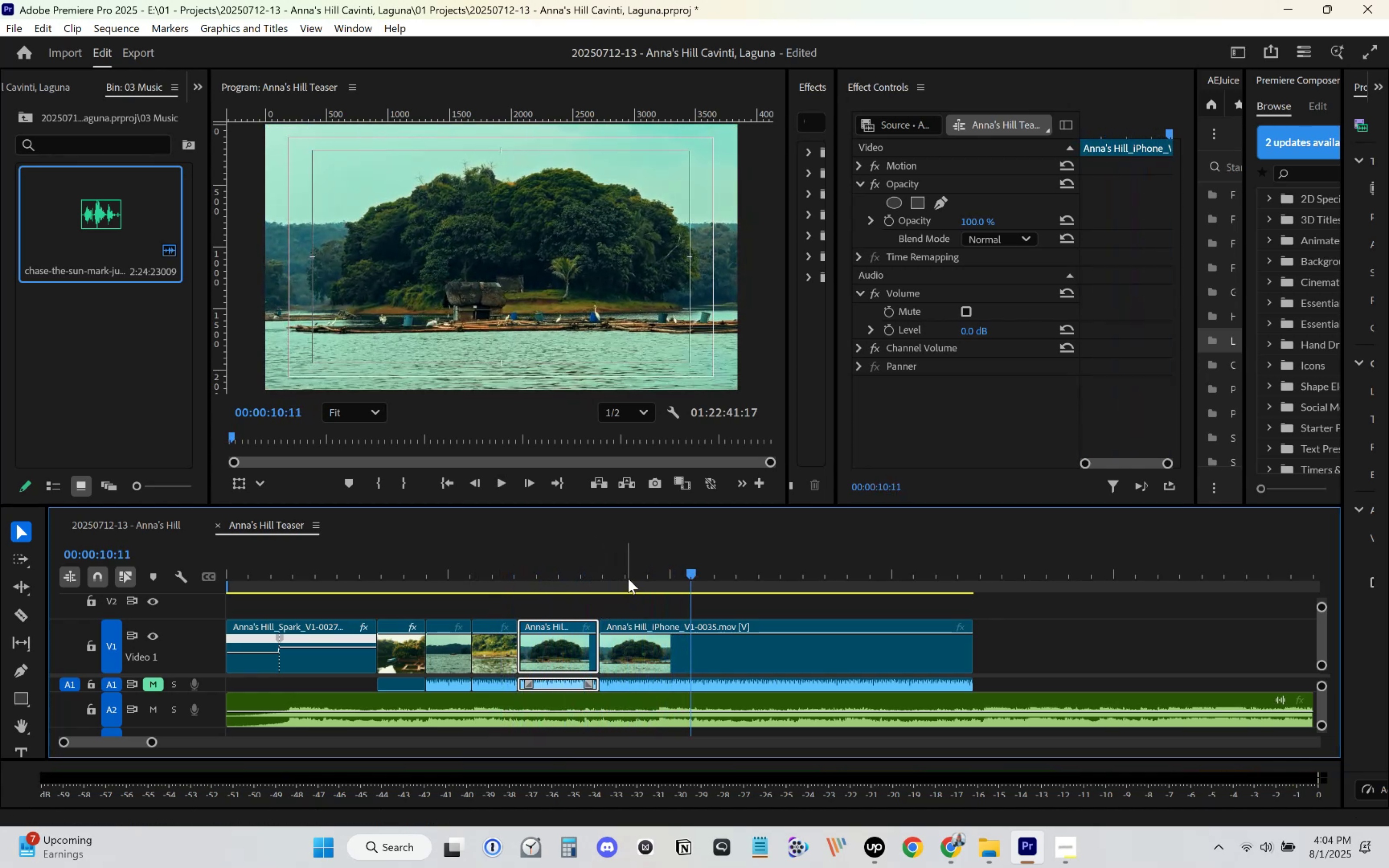 
left_click_drag(start_coordinate=[714, 566], to_coordinate=[626, 618])
 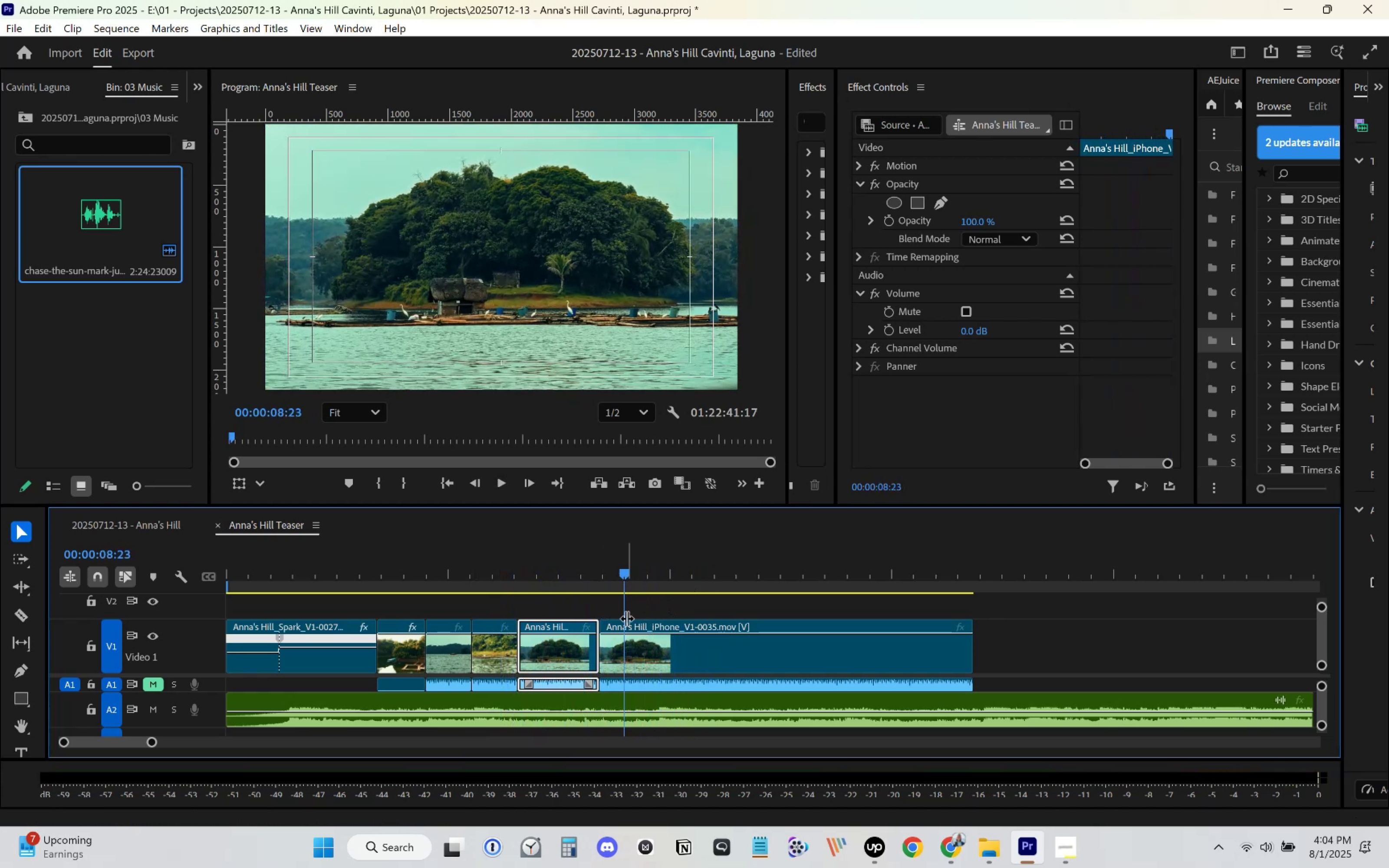 
key(C)
 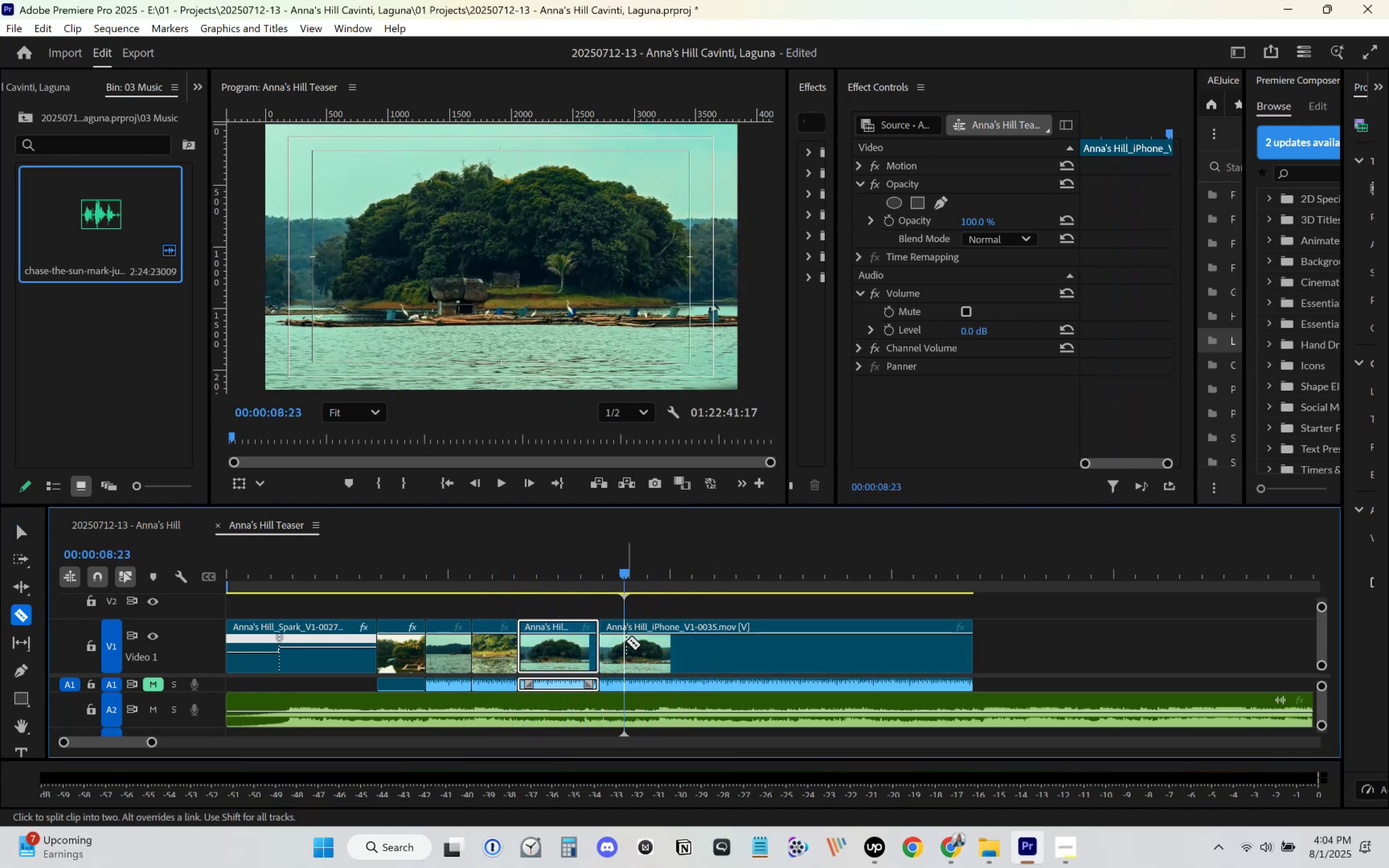 
left_click([626, 642])
 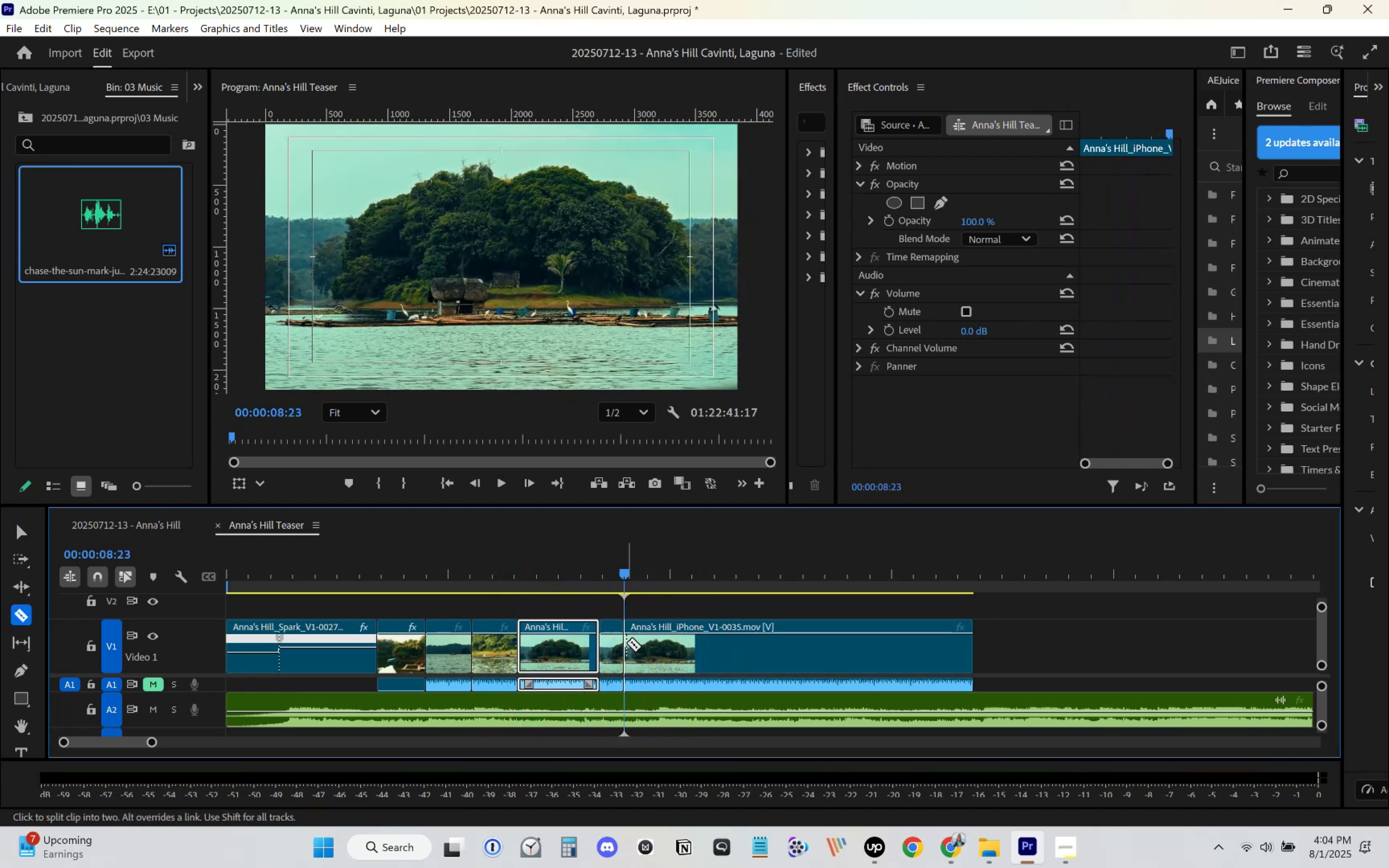 
key(V)
 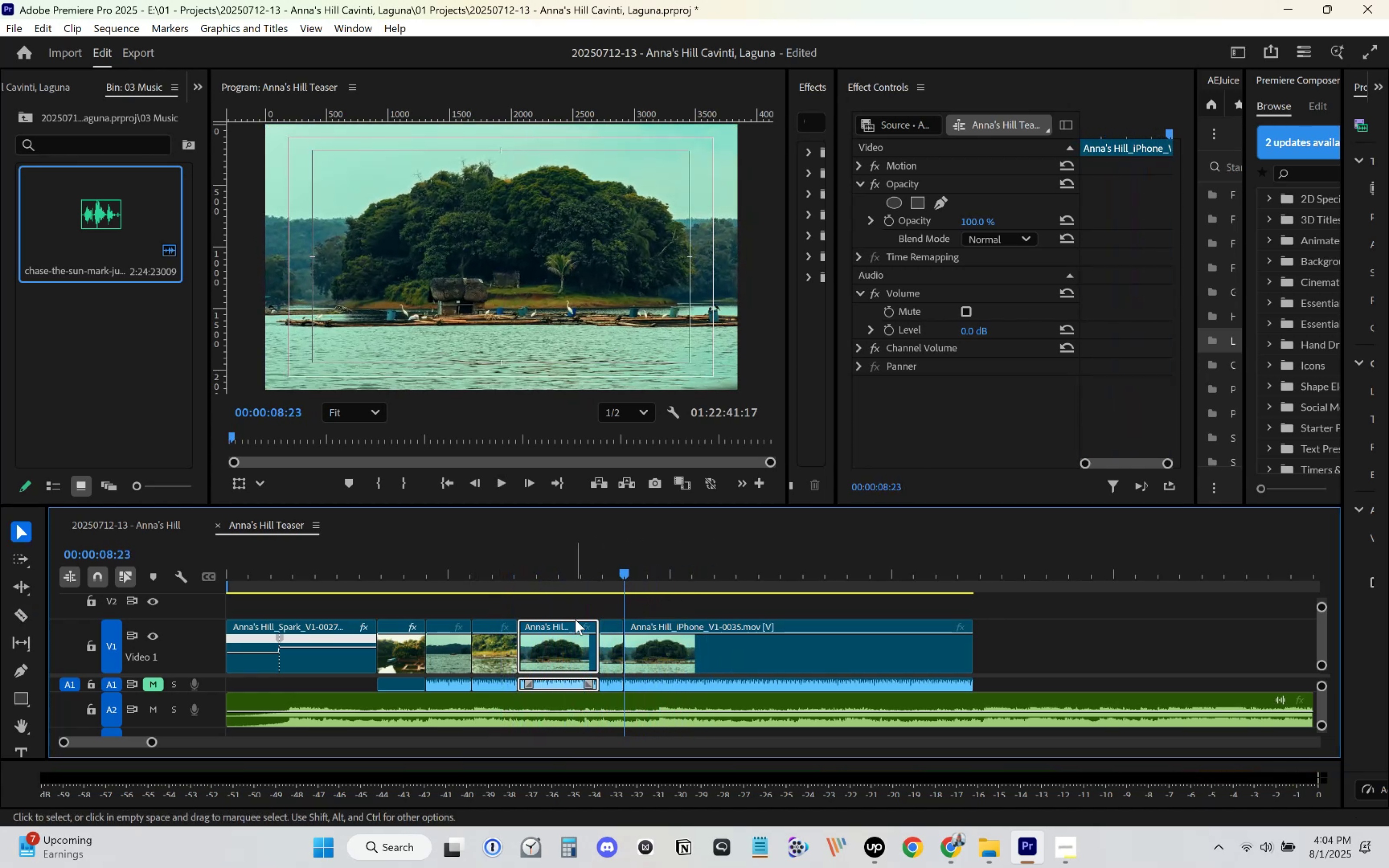 
left_click_drag(start_coordinate=[570, 614], to_coordinate=[609, 646])
 